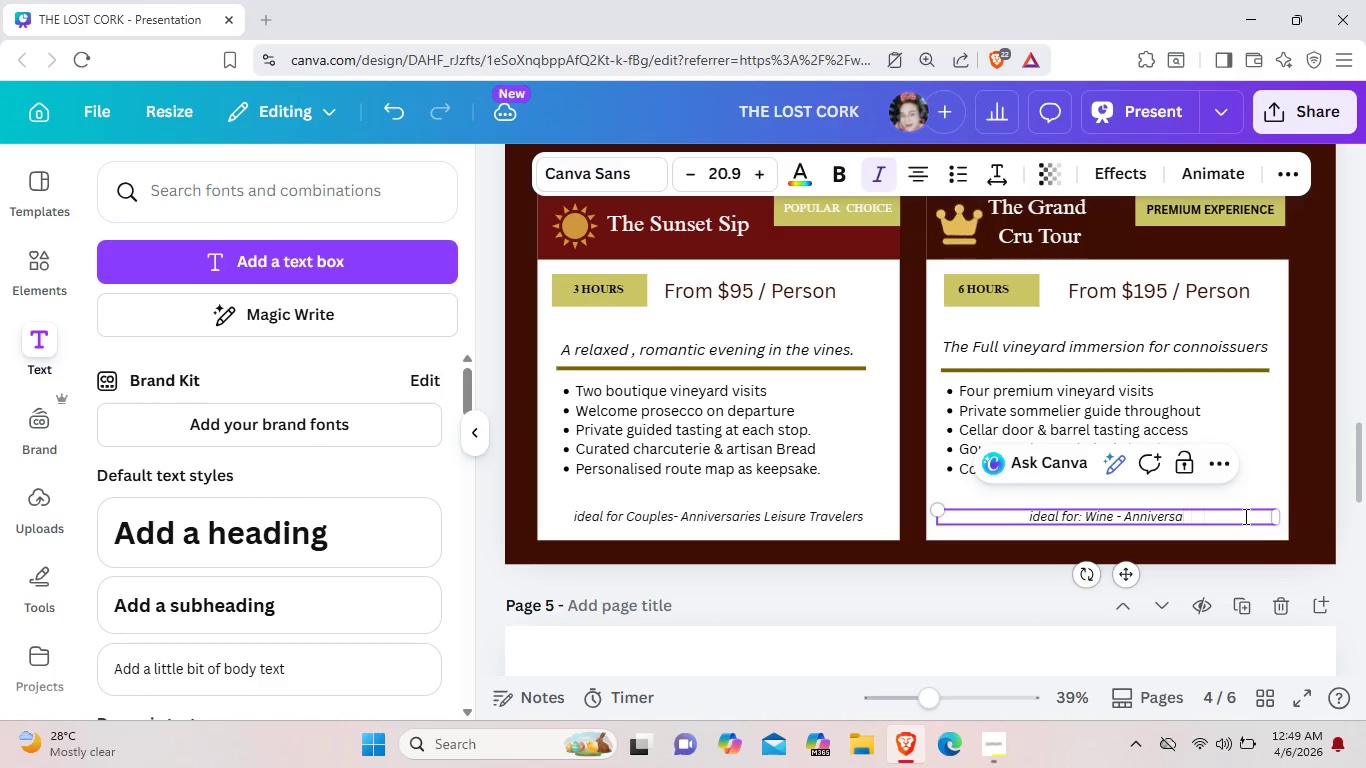 
key(Backspace)
 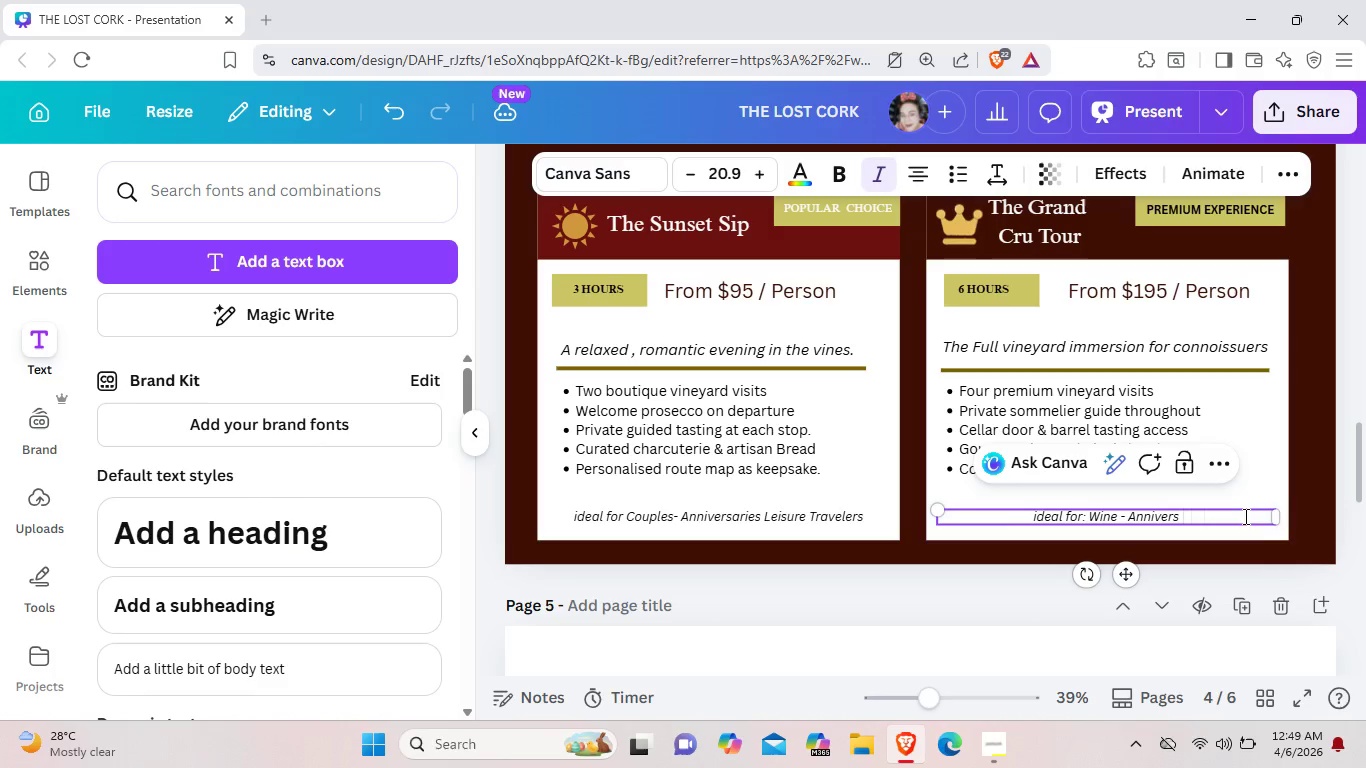 
key(Backspace)
 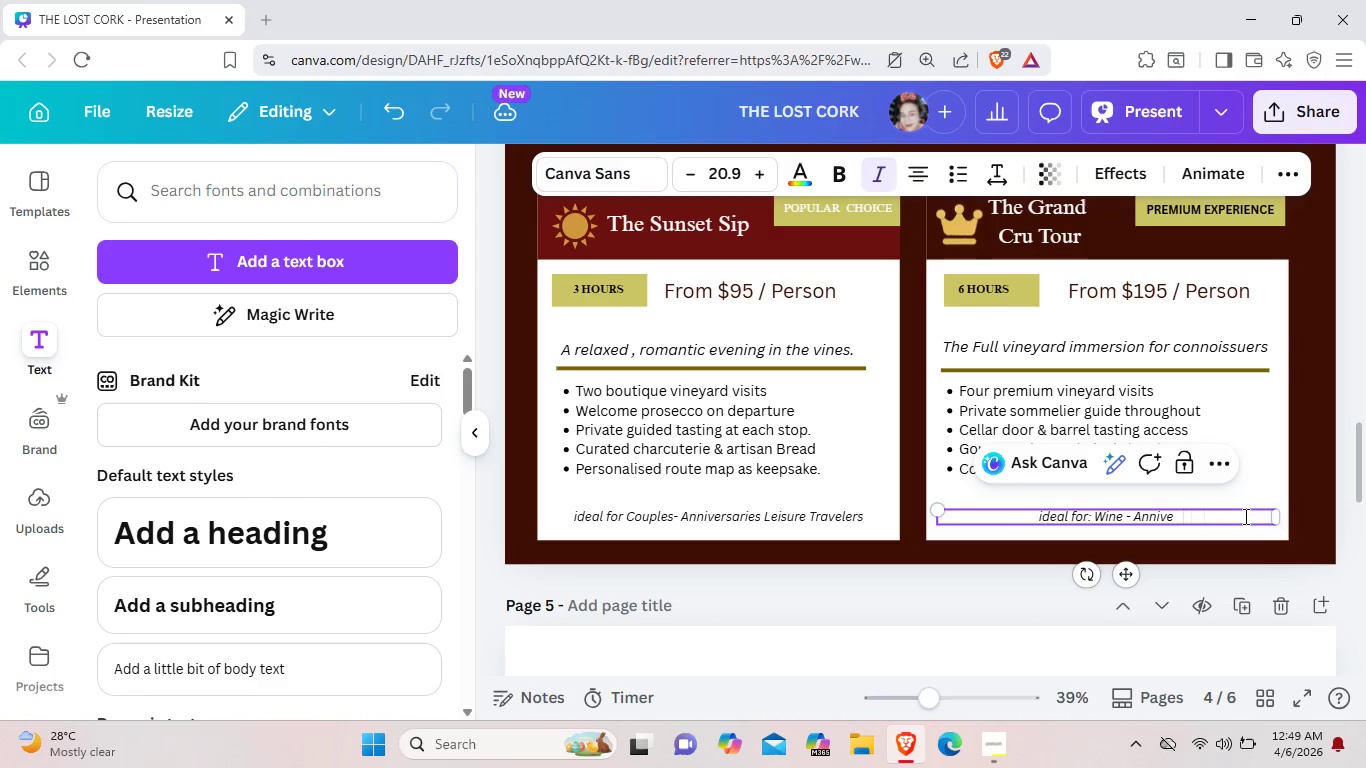 
key(Backspace)
 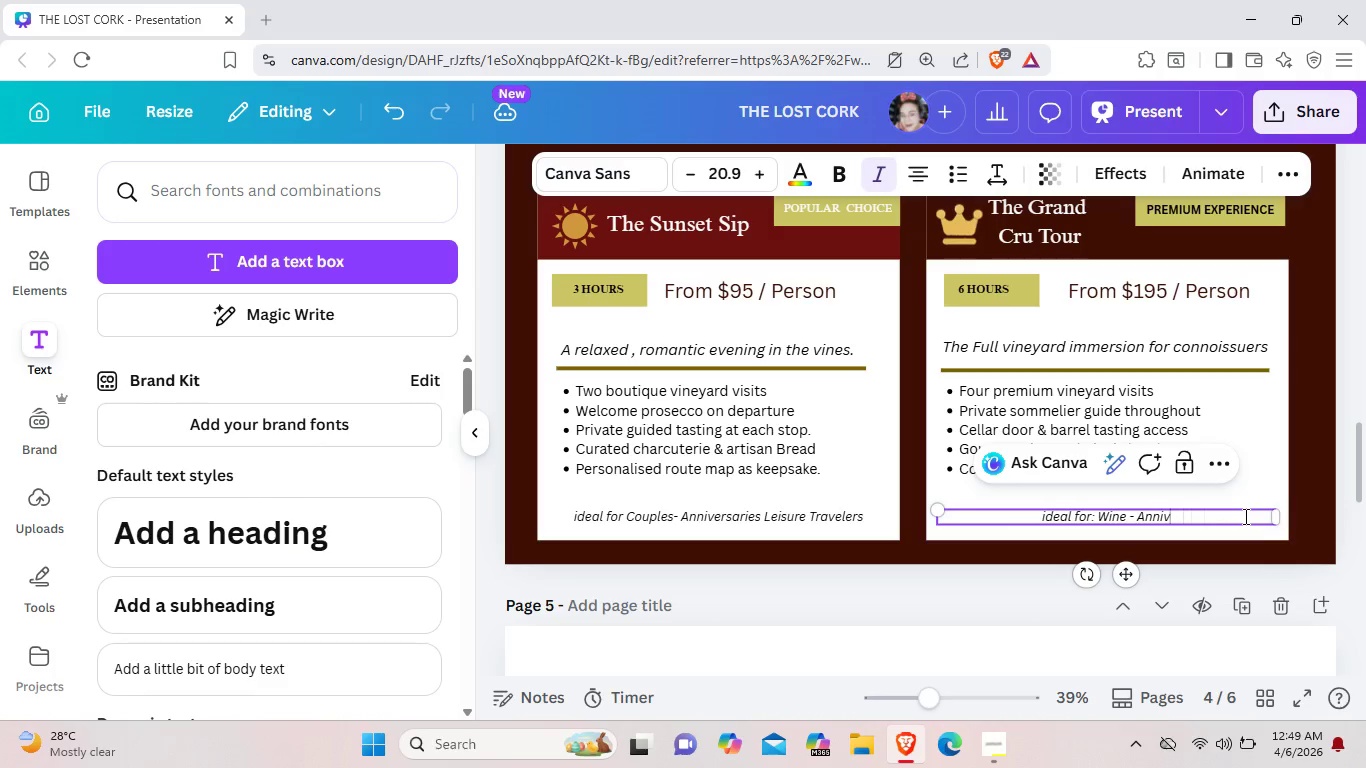 
key(Backspace)
 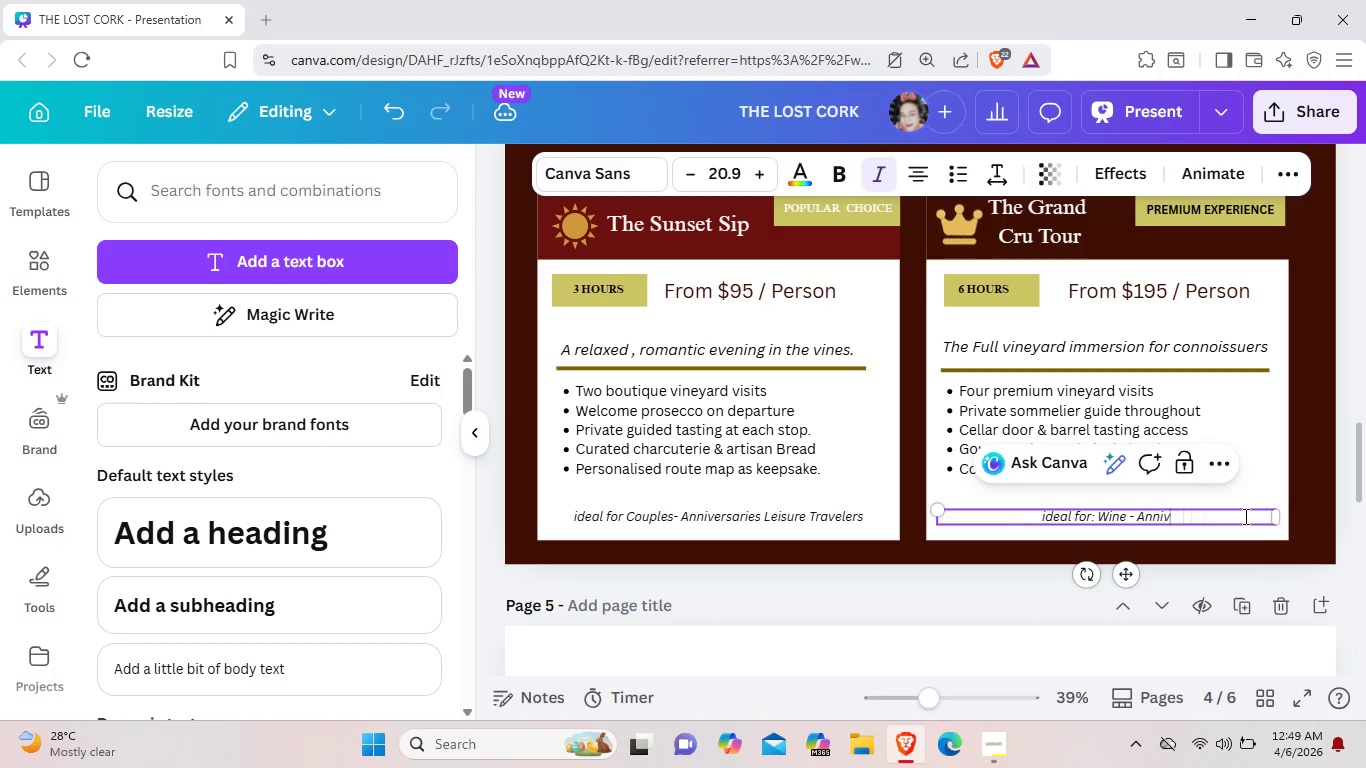 
key(Backspace)
 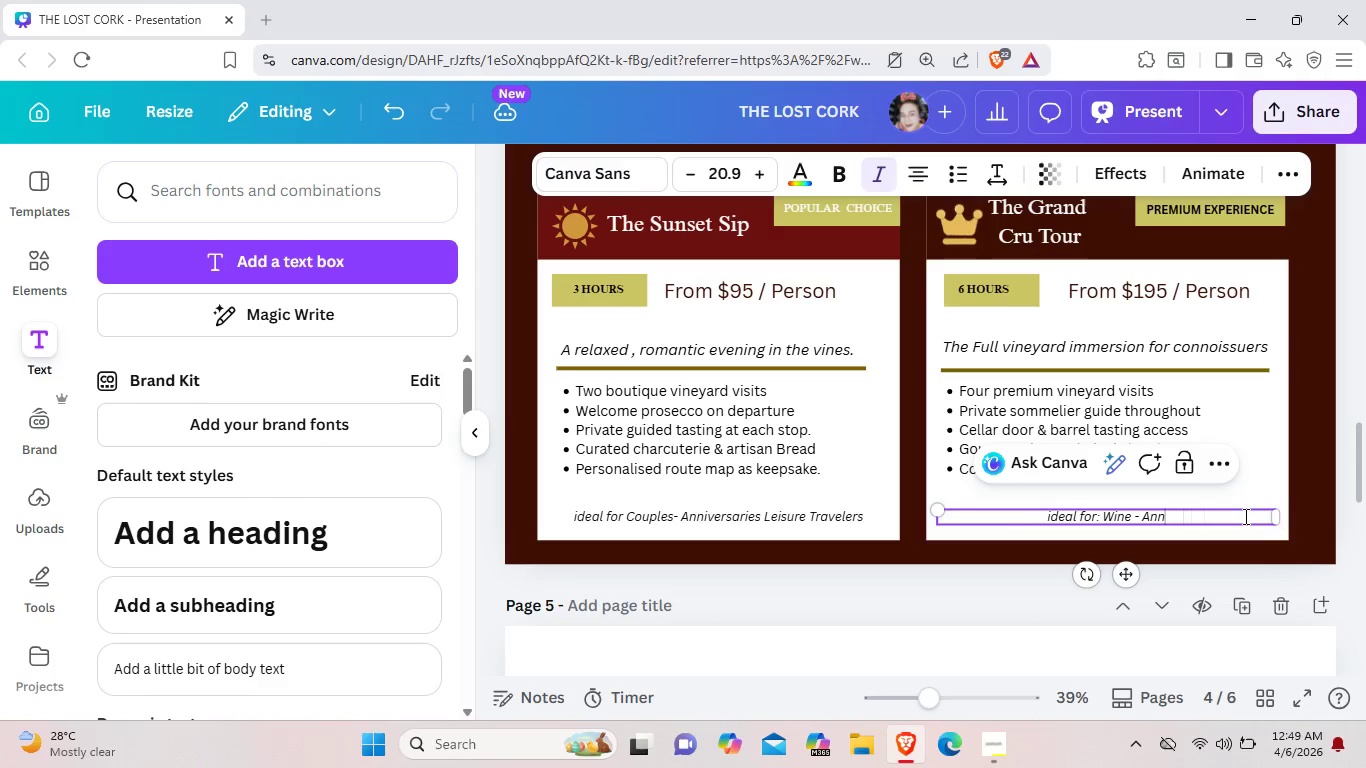 
key(Backspace)
 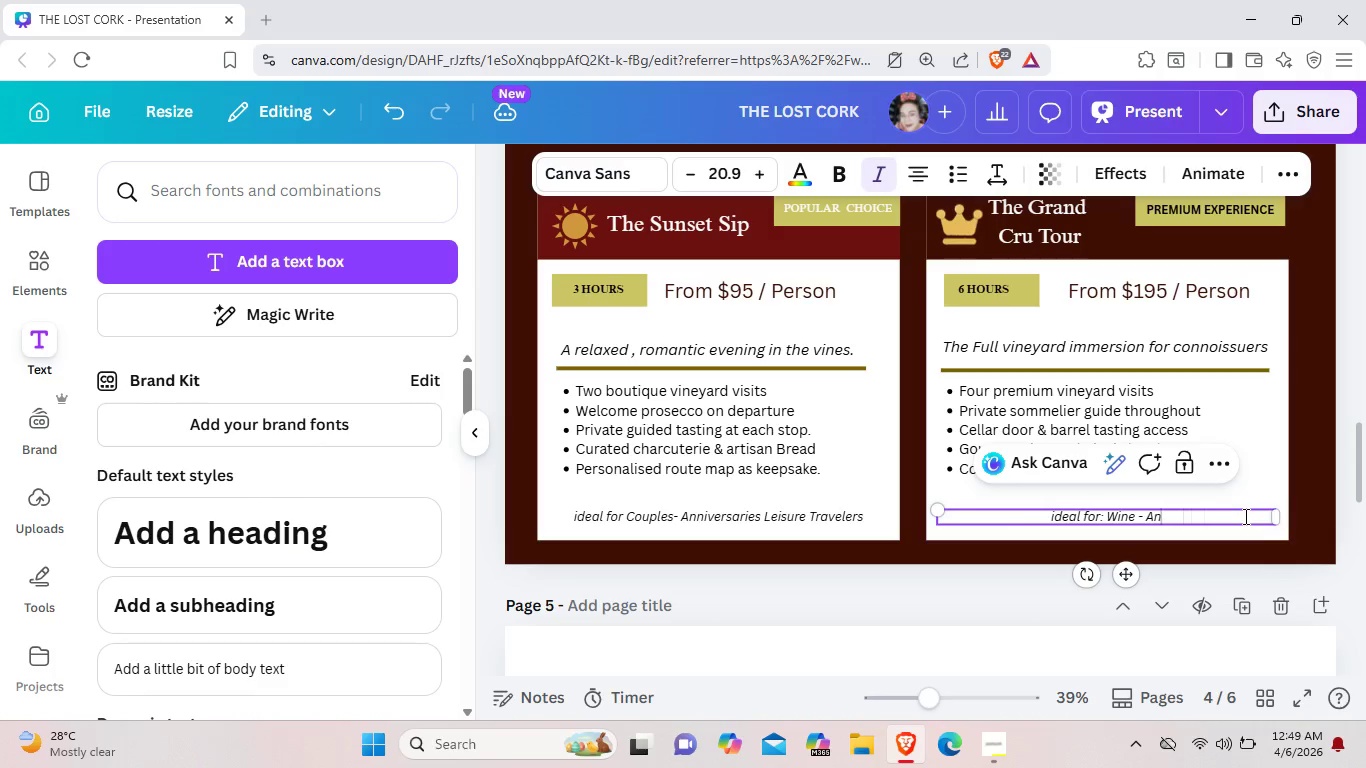 
key(Backspace)
 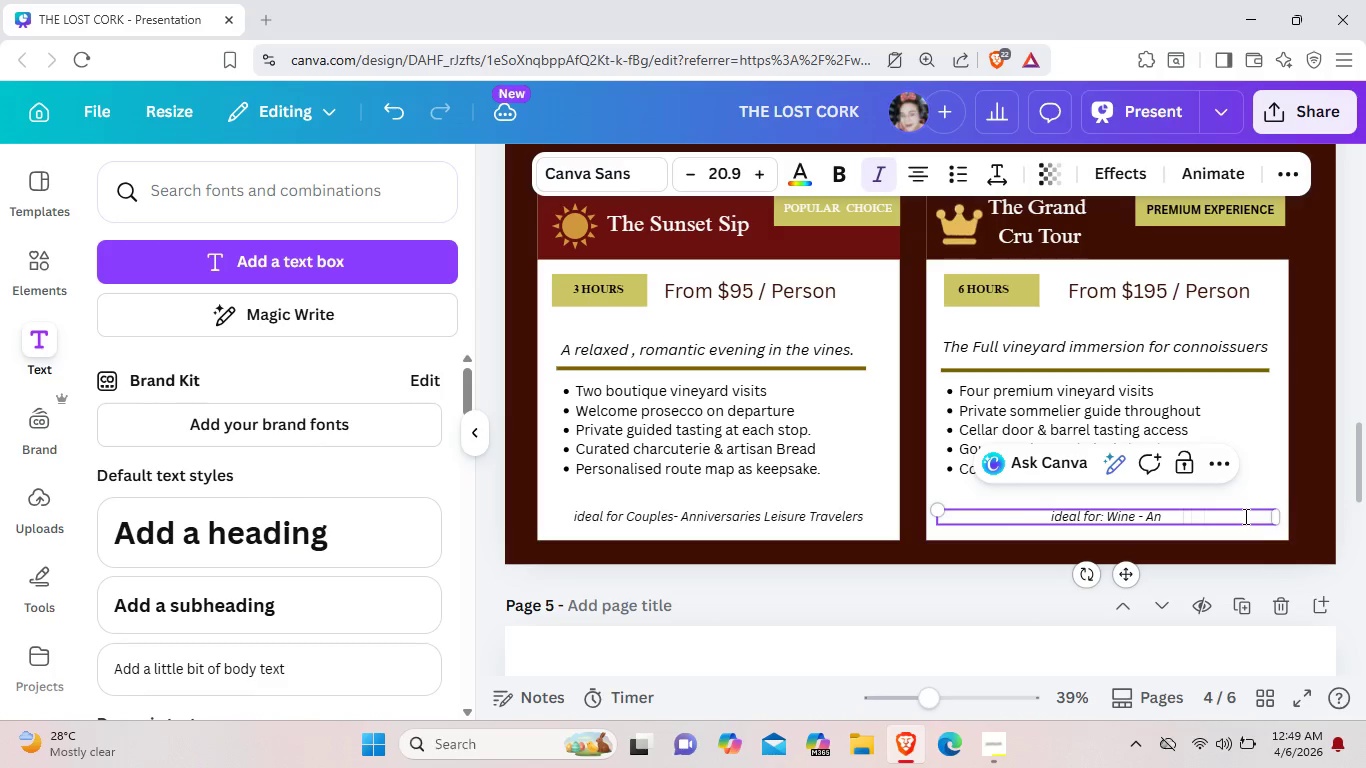 
key(Backspace)
 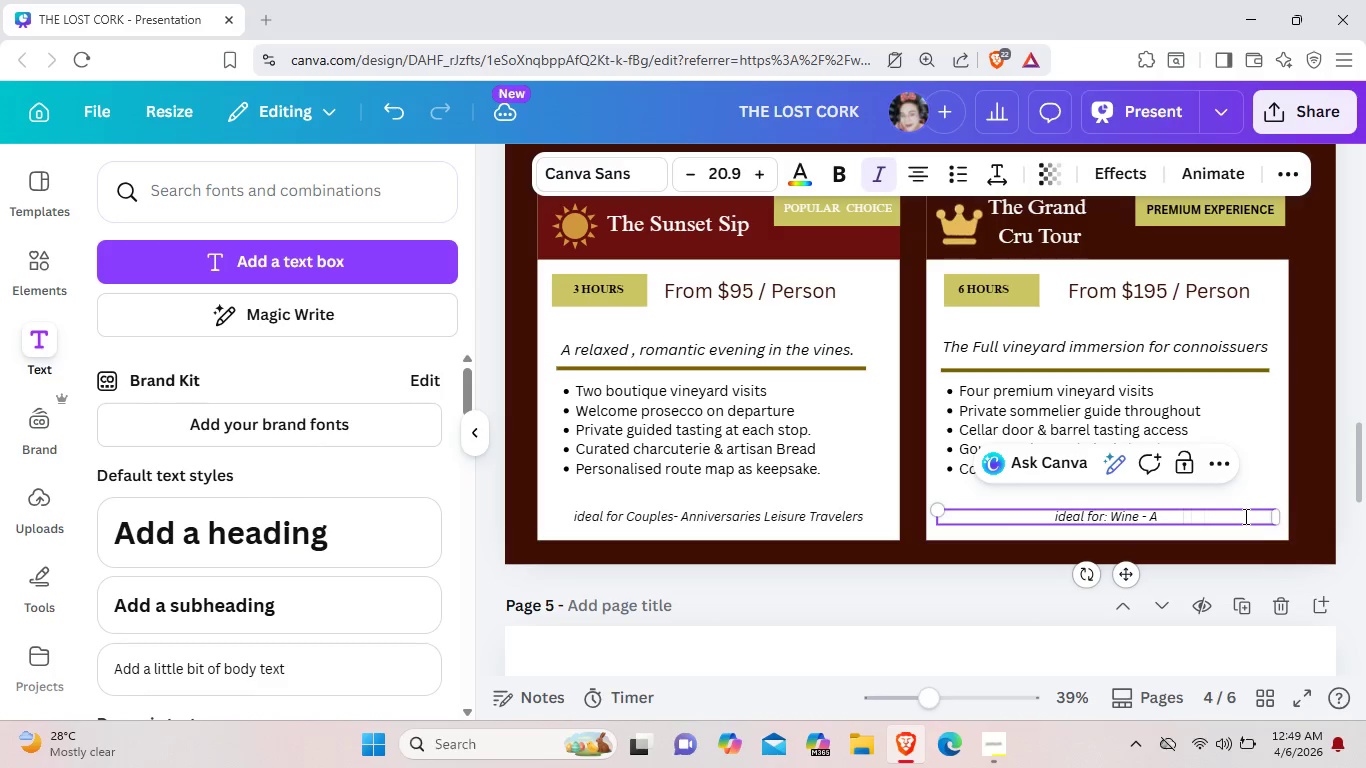 
key(Backspace)
 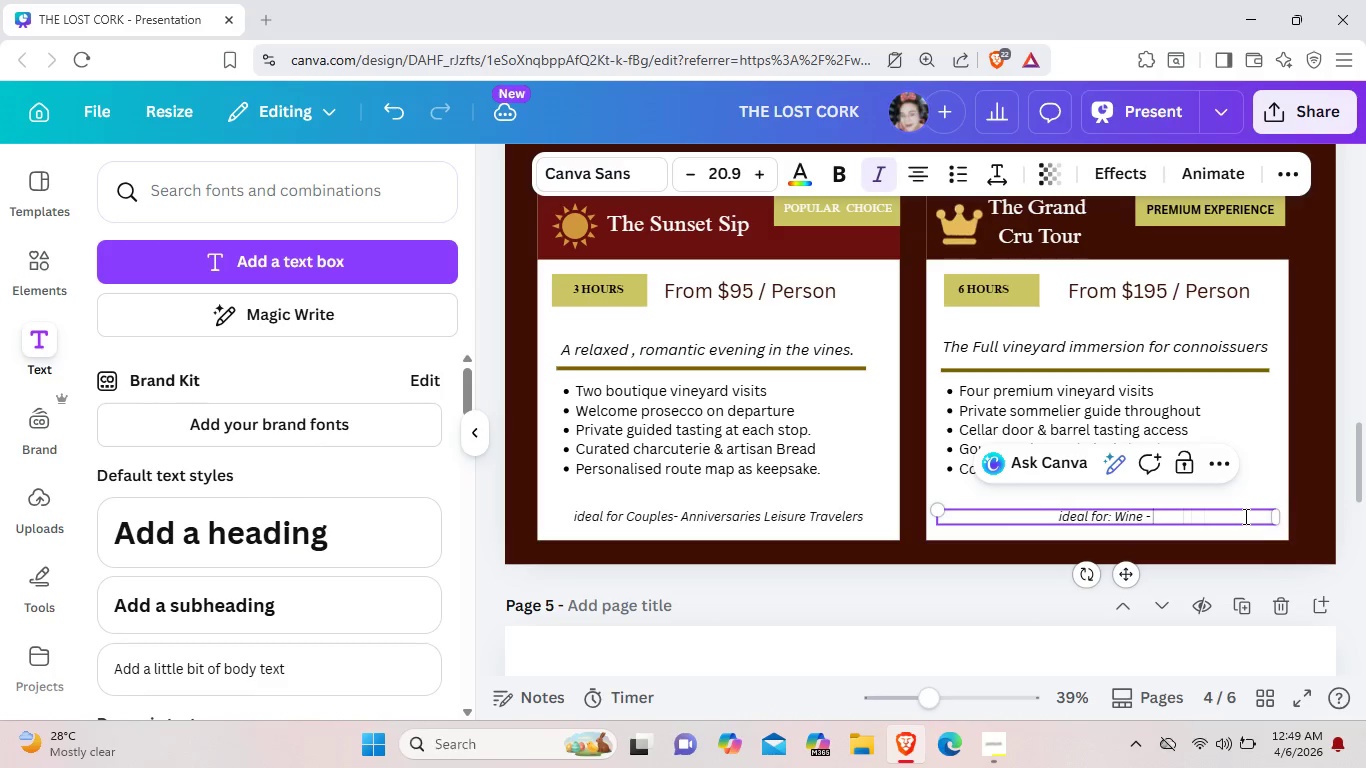 
key(Backspace)
 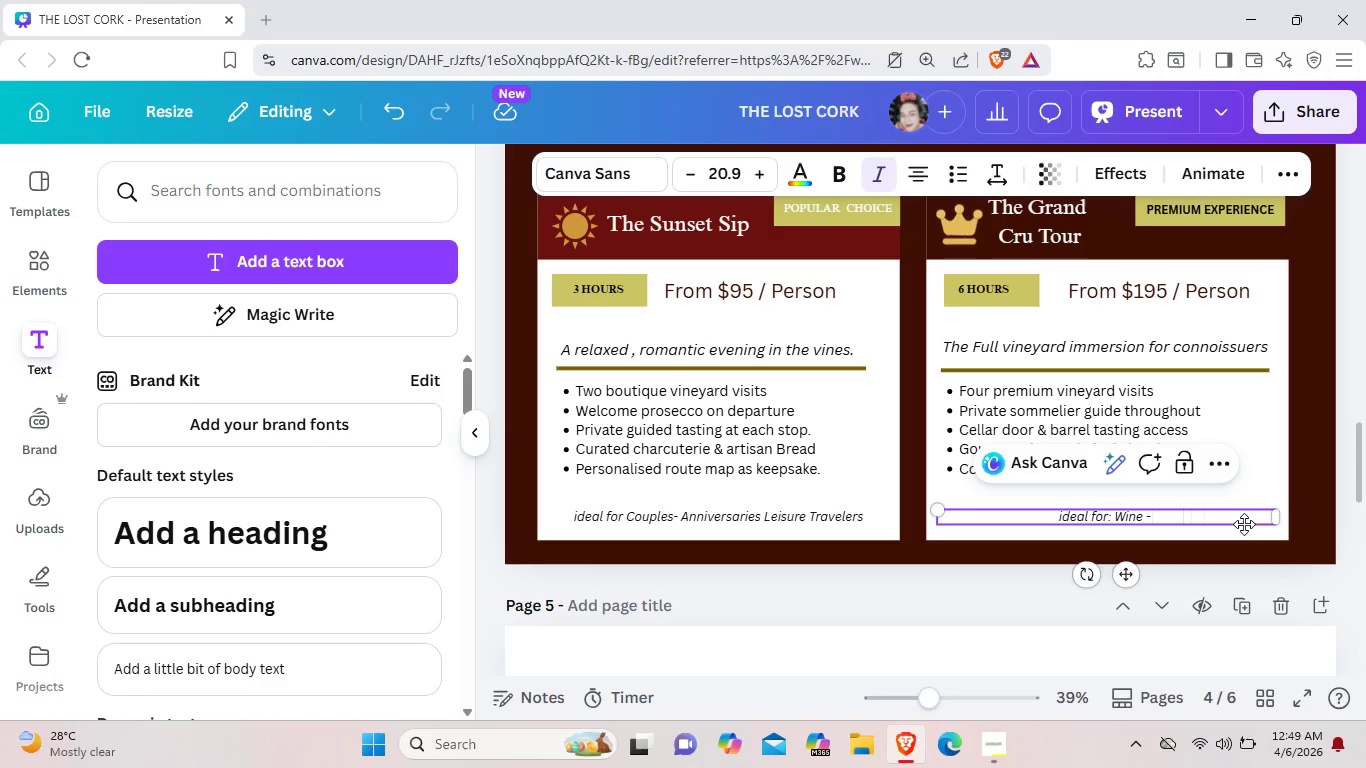 
wait(9.62)
 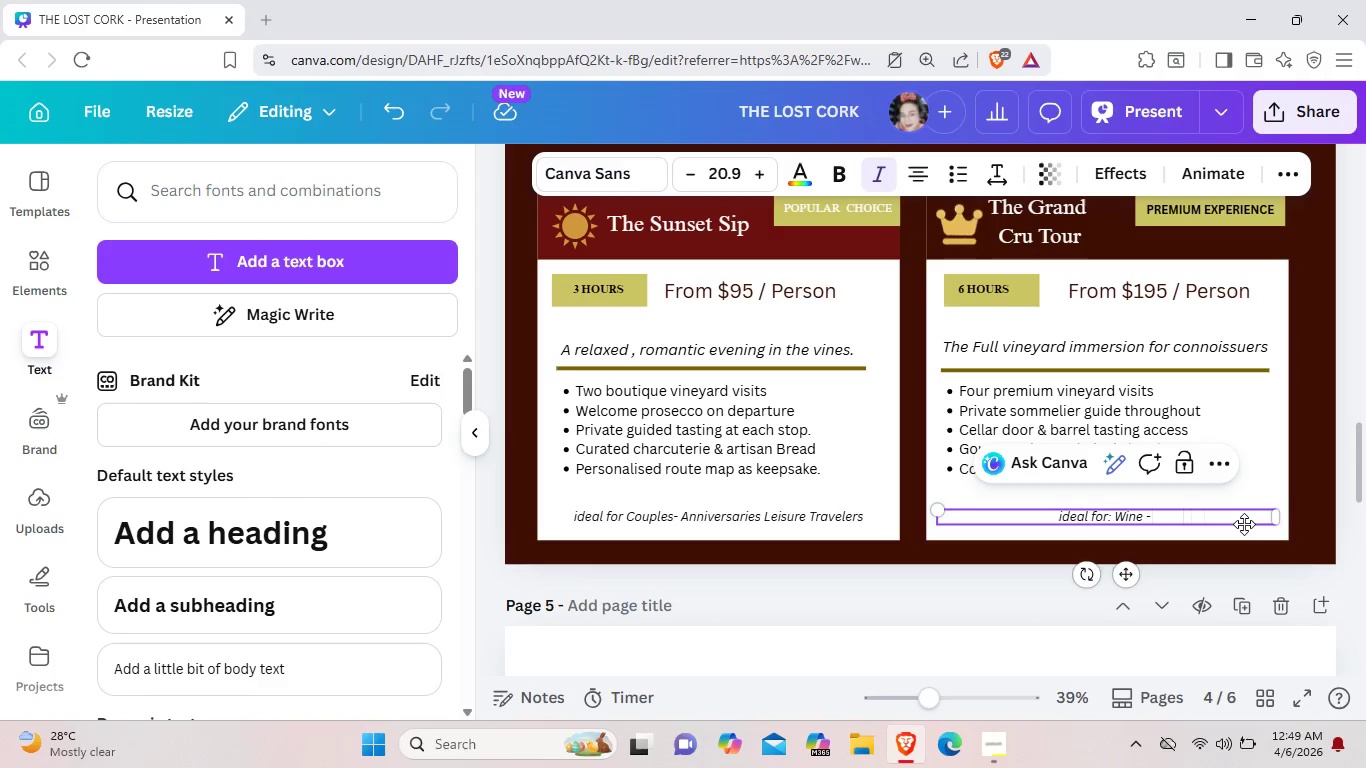 
type(Ethu)
 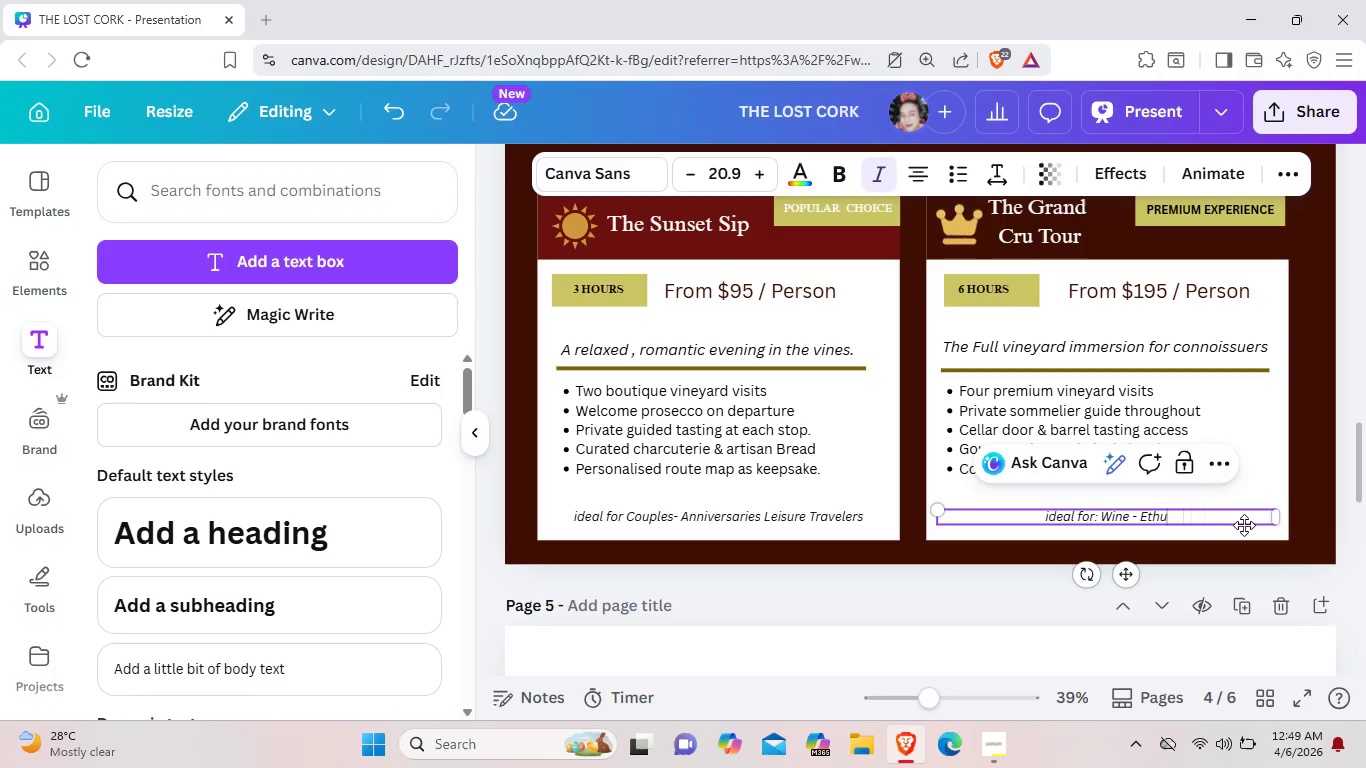 
type(siasts bottle of reserve wine)
 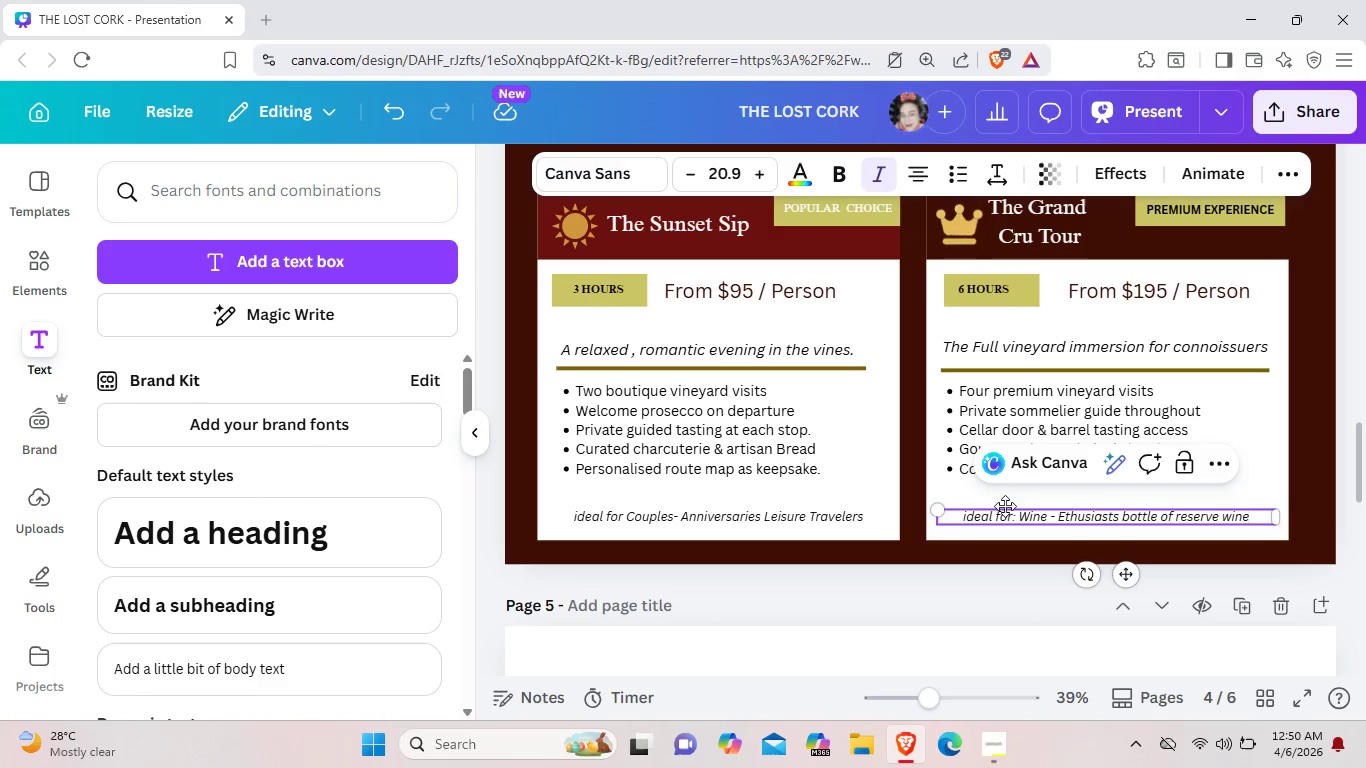 
left_click_drag(start_coordinate=[958, 519], to_coordinate=[1256, 519])
 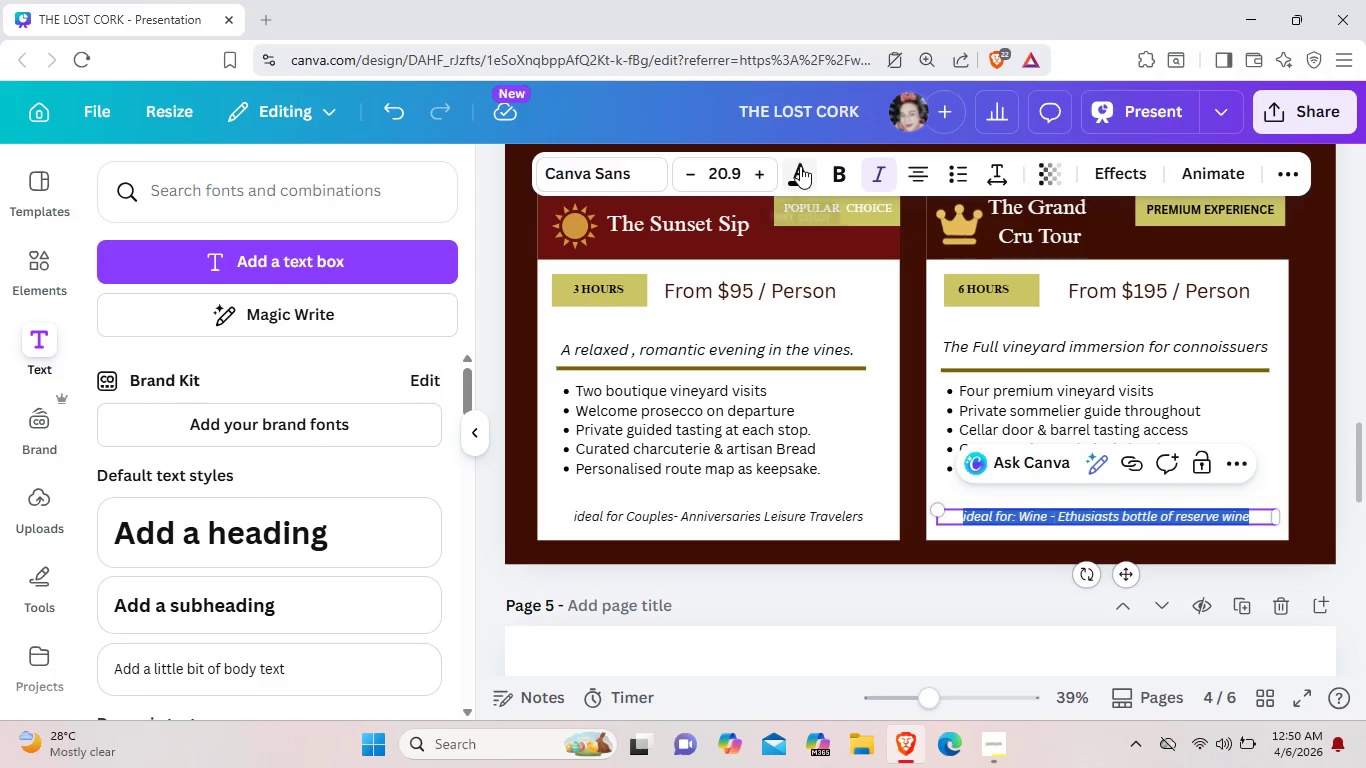 
left_click([800, 166])
 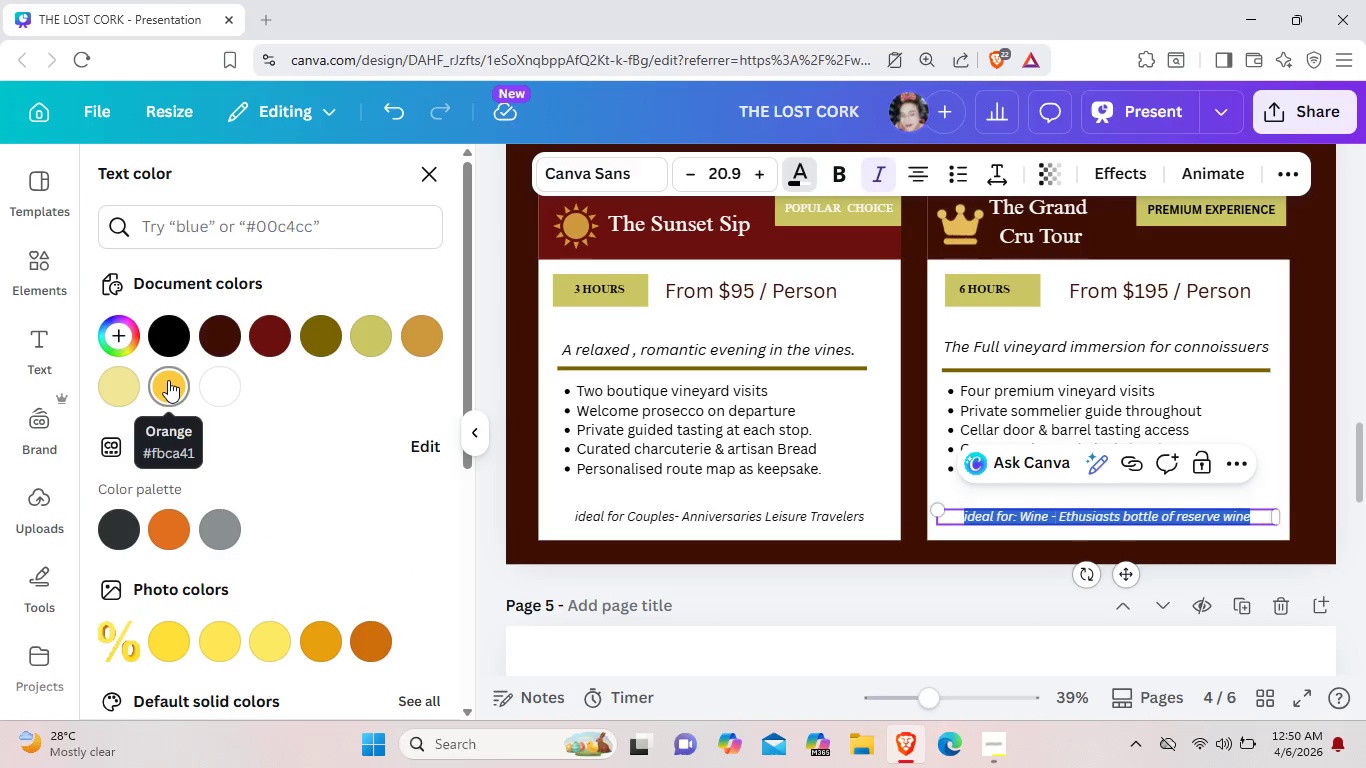 
left_click([168, 380])
 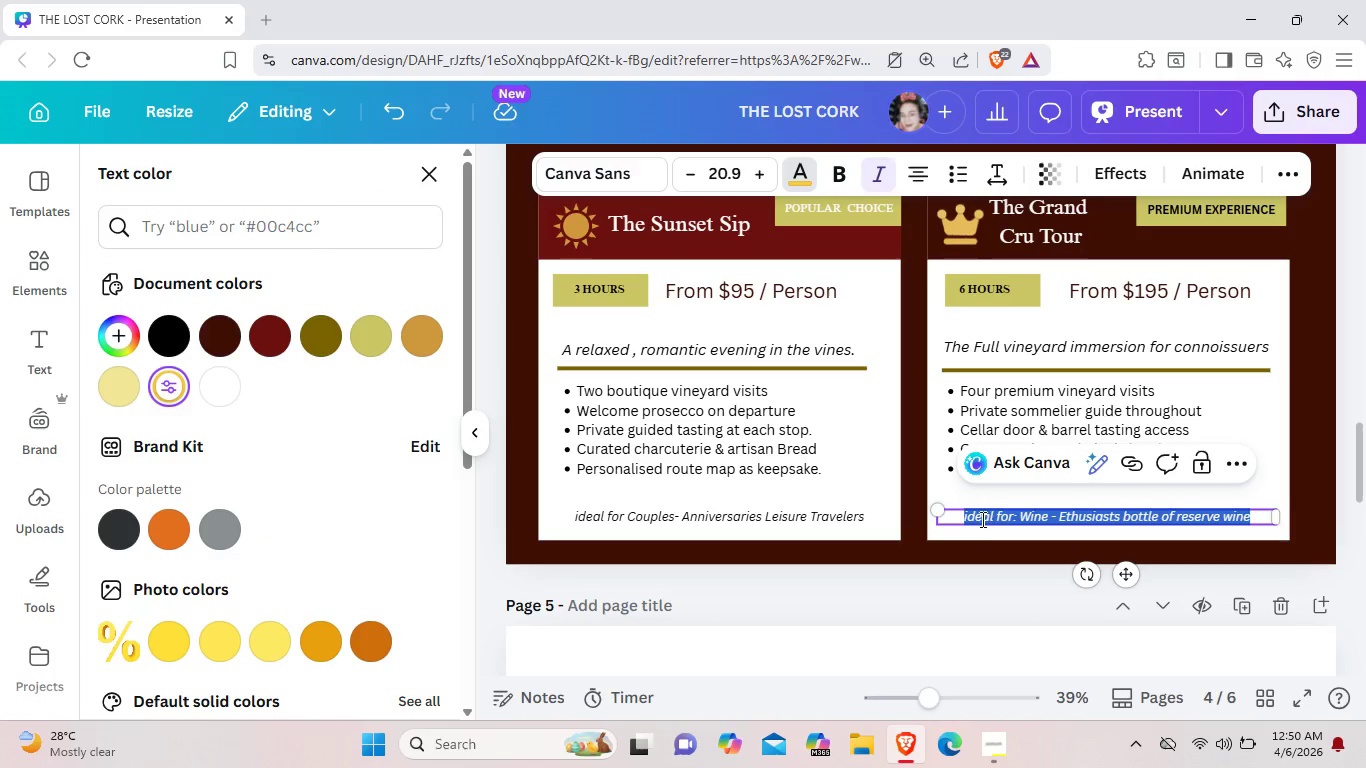 
left_click([995, 525])
 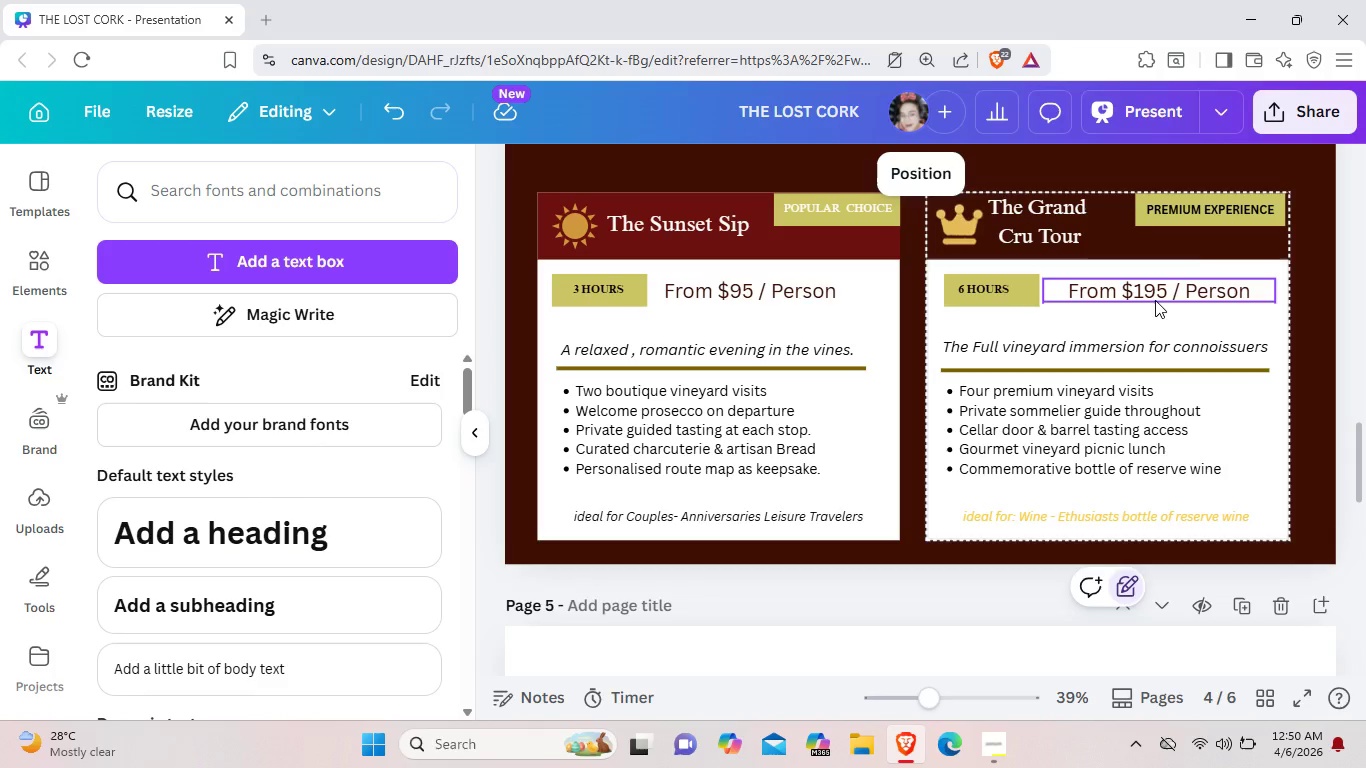 
left_click([981, 325])
 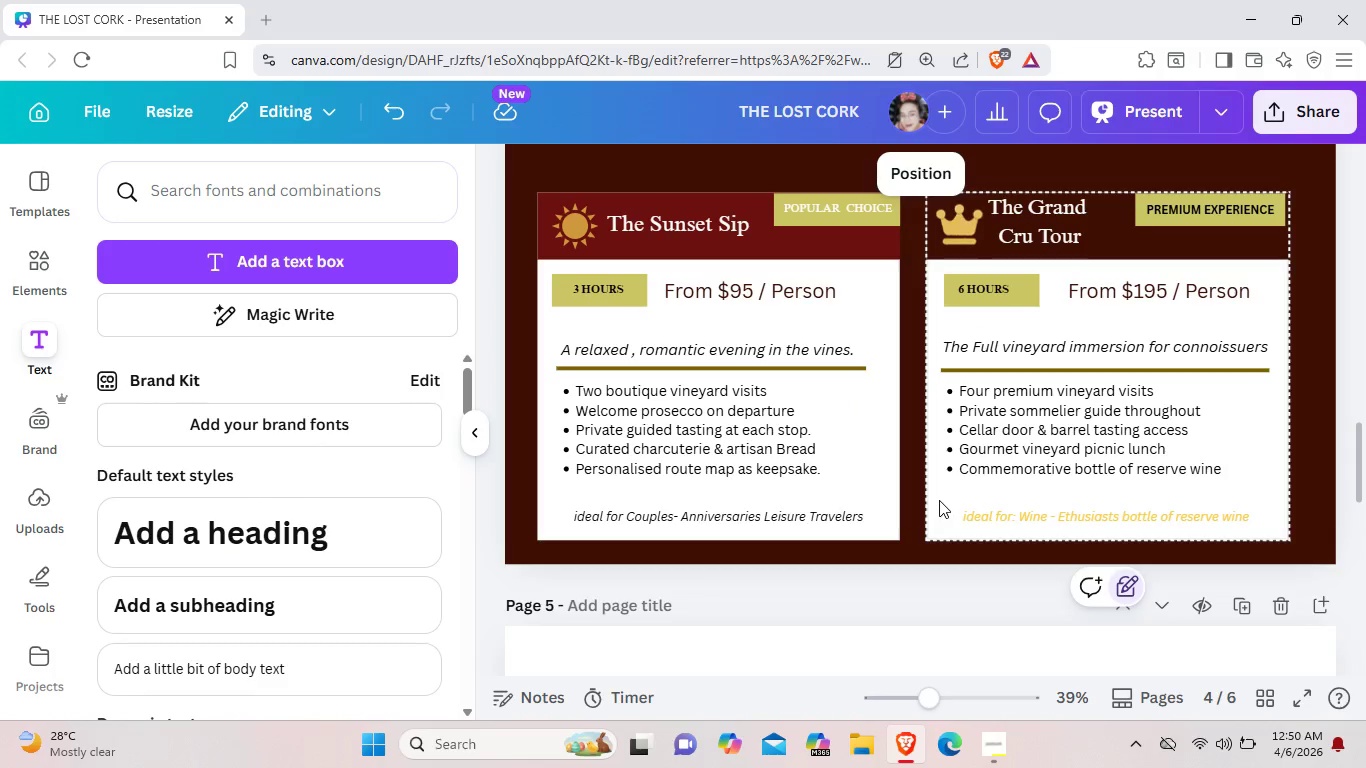 
left_click([941, 501])
 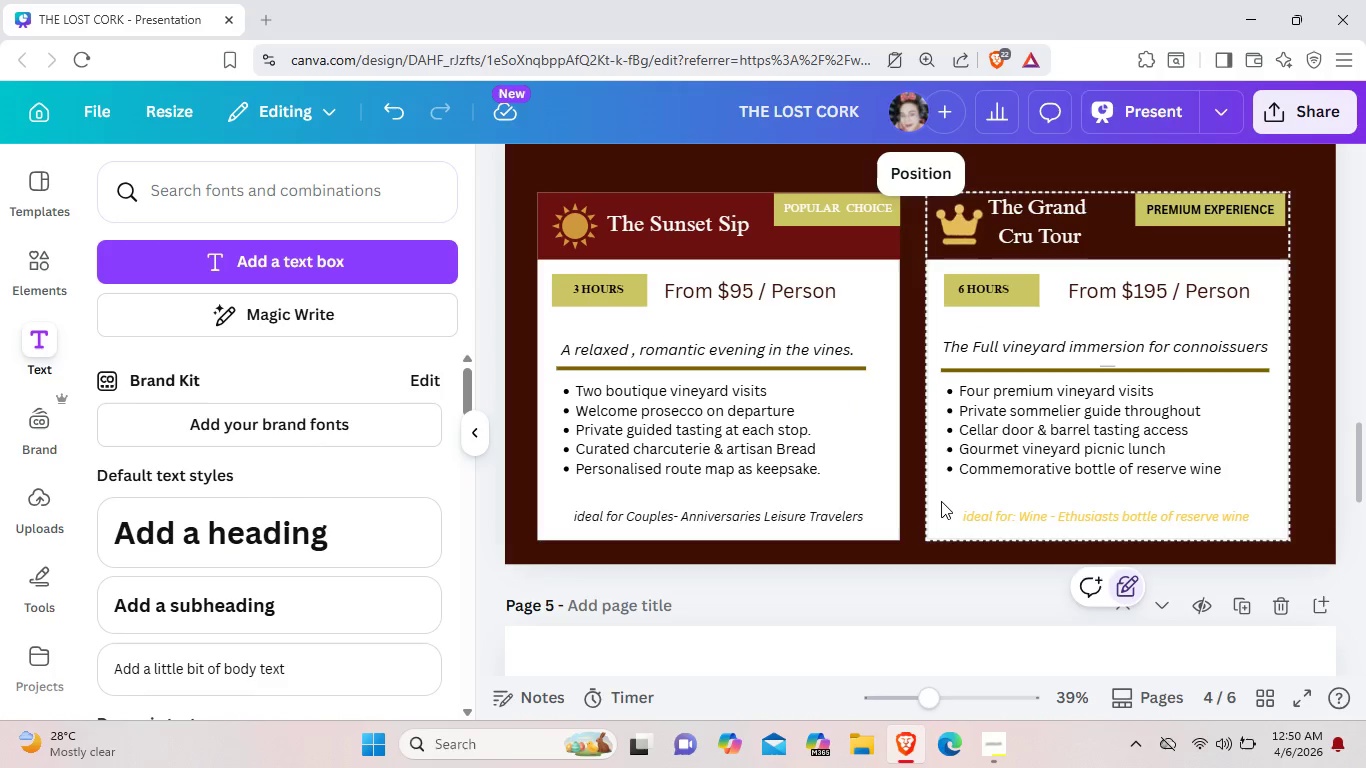 
right_click([941, 501])
 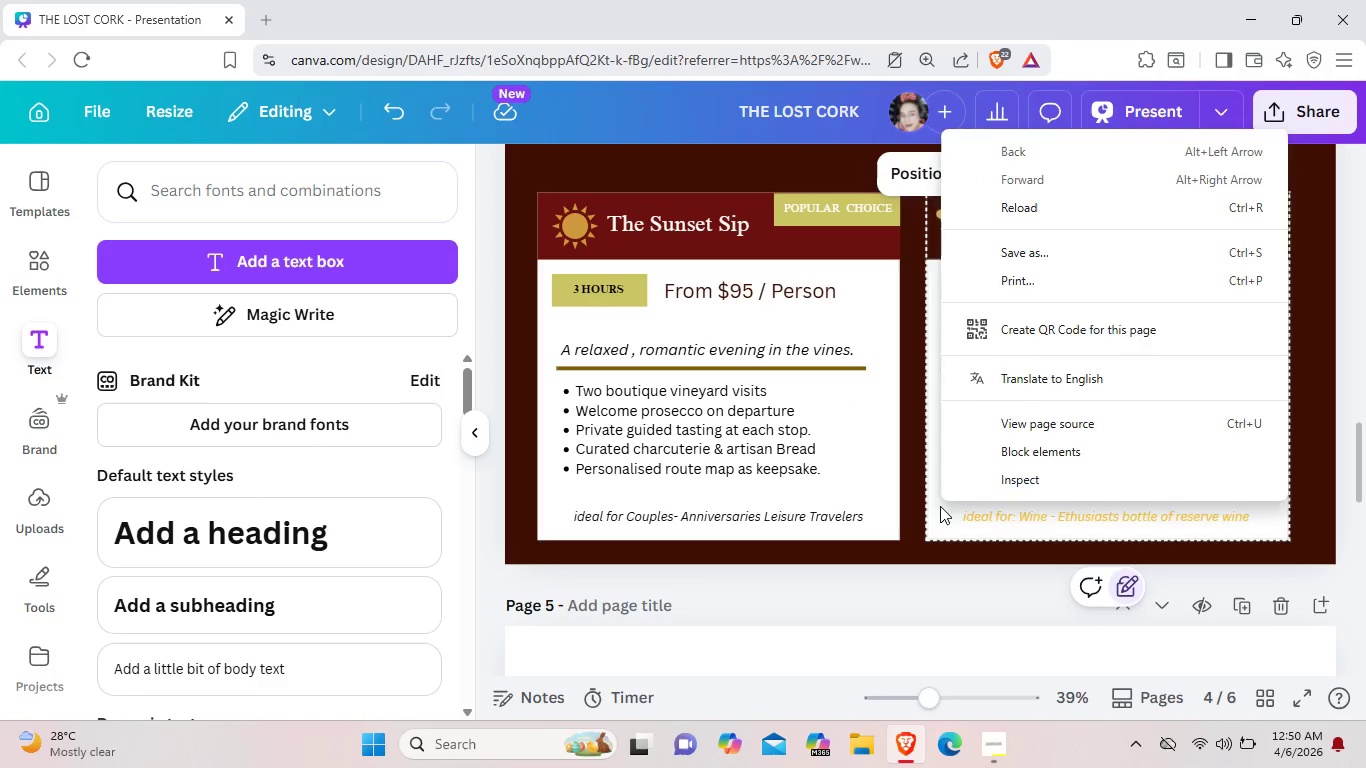 
left_click([940, 506])
 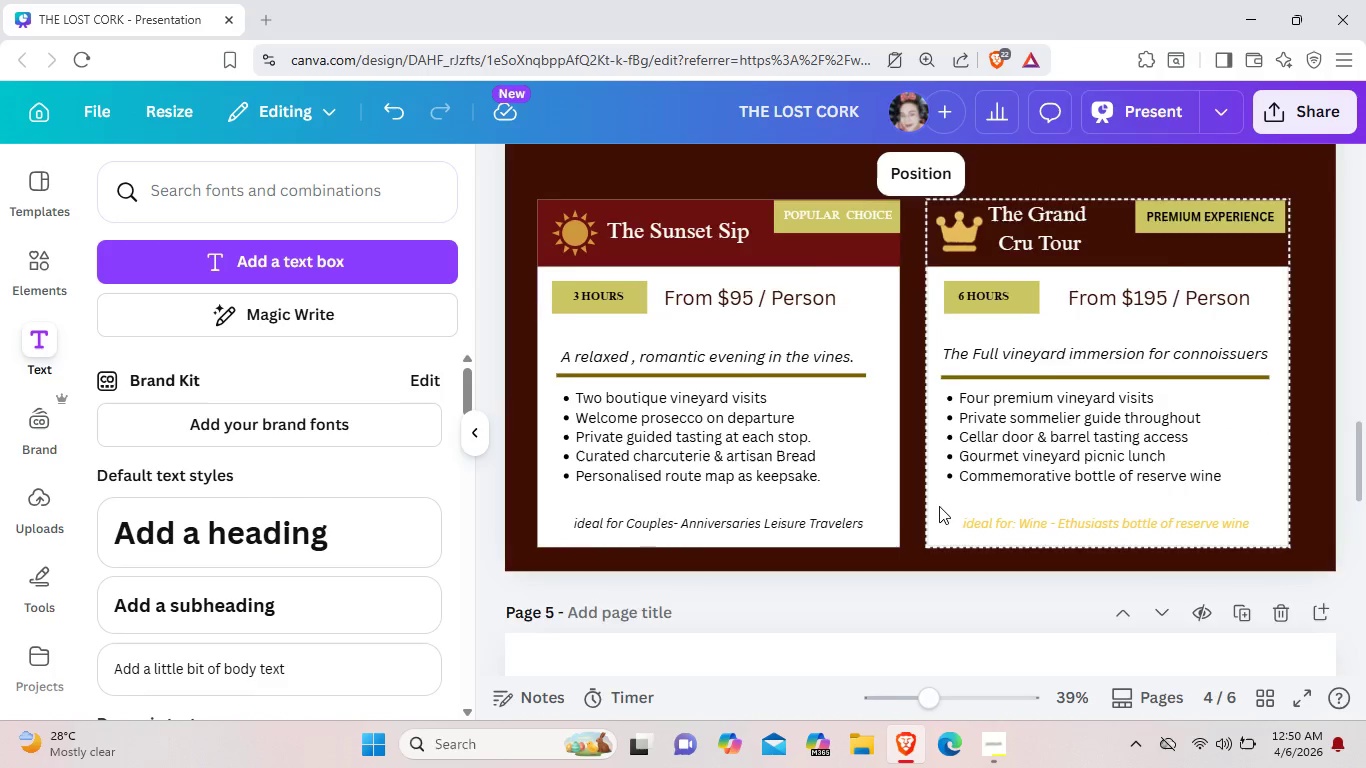 
scroll: coordinate [939, 506], scroll_direction: up, amount: 2.0
 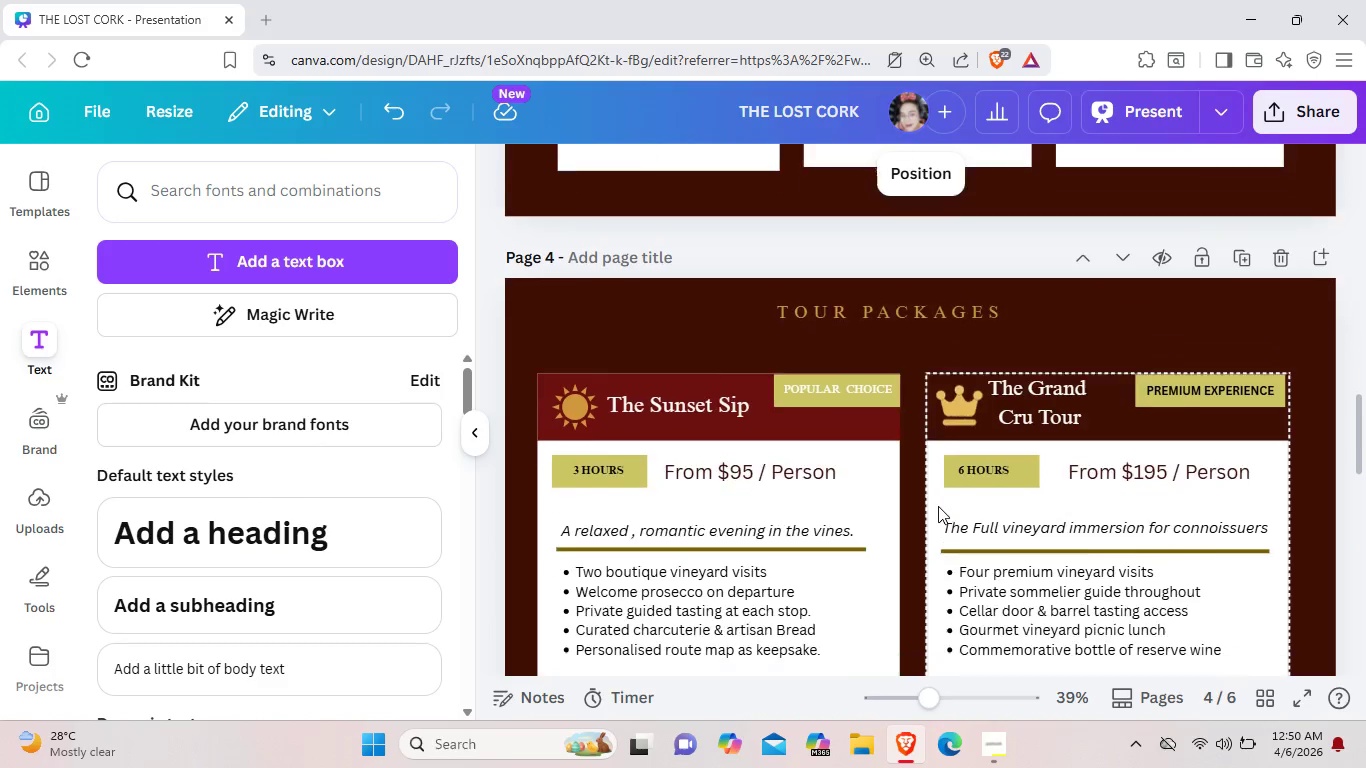 
scroll: coordinate [938, 506], scroll_direction: down, amount: 2.0
 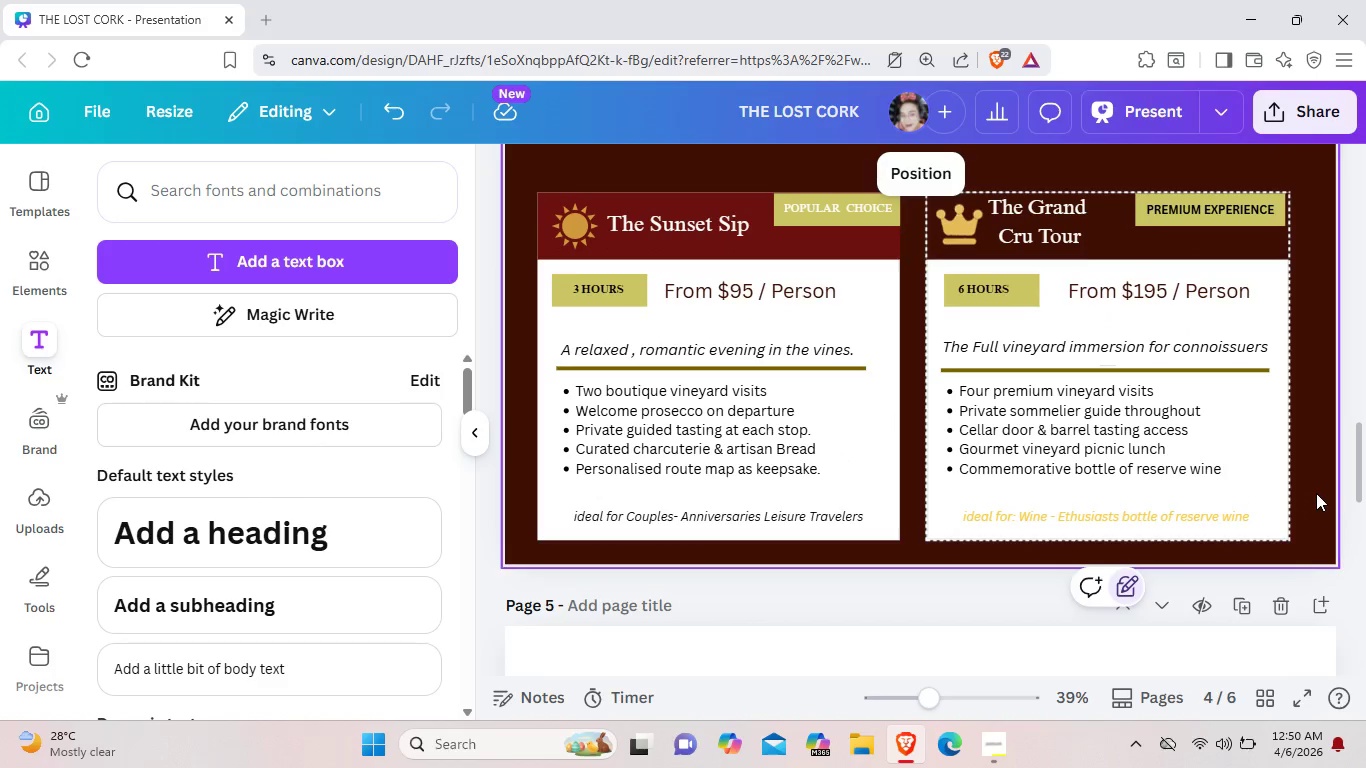 
left_click([1316, 493])
 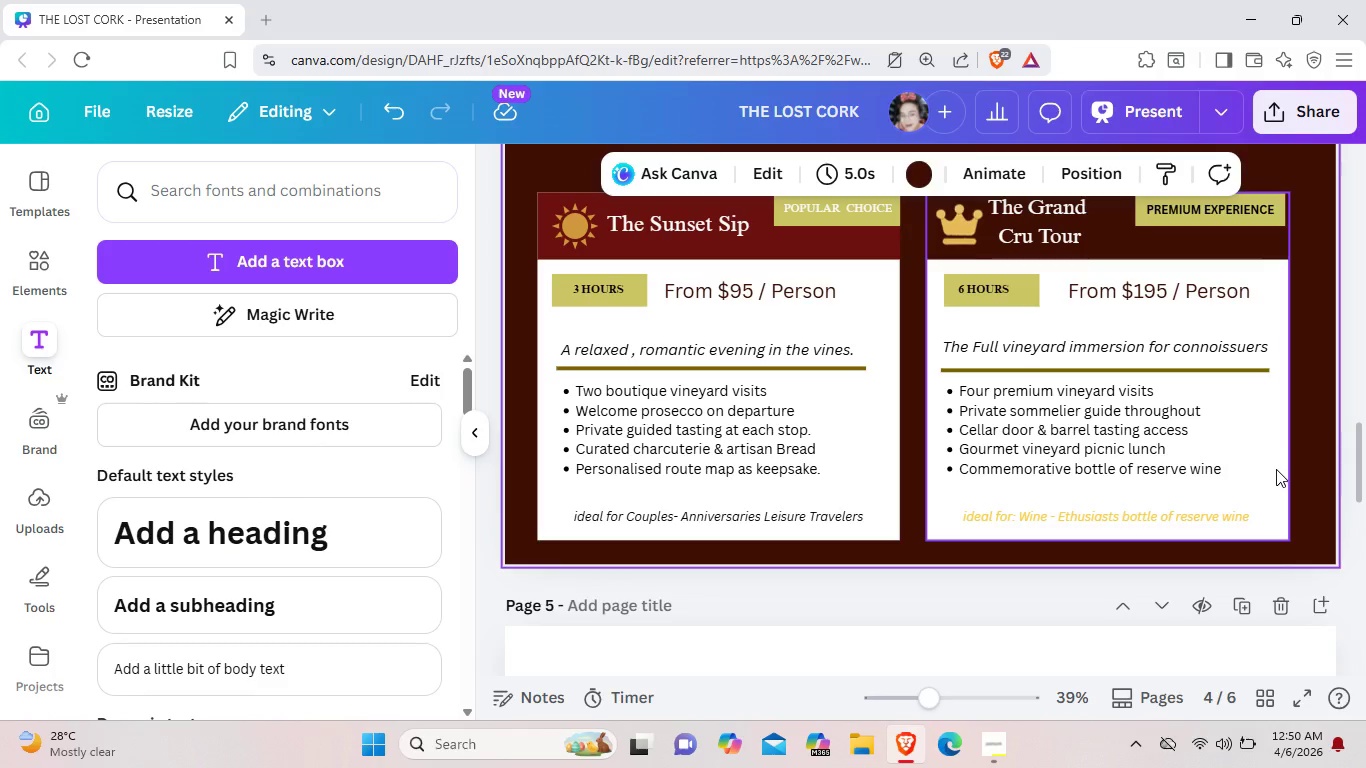 
left_click([1276, 469])
 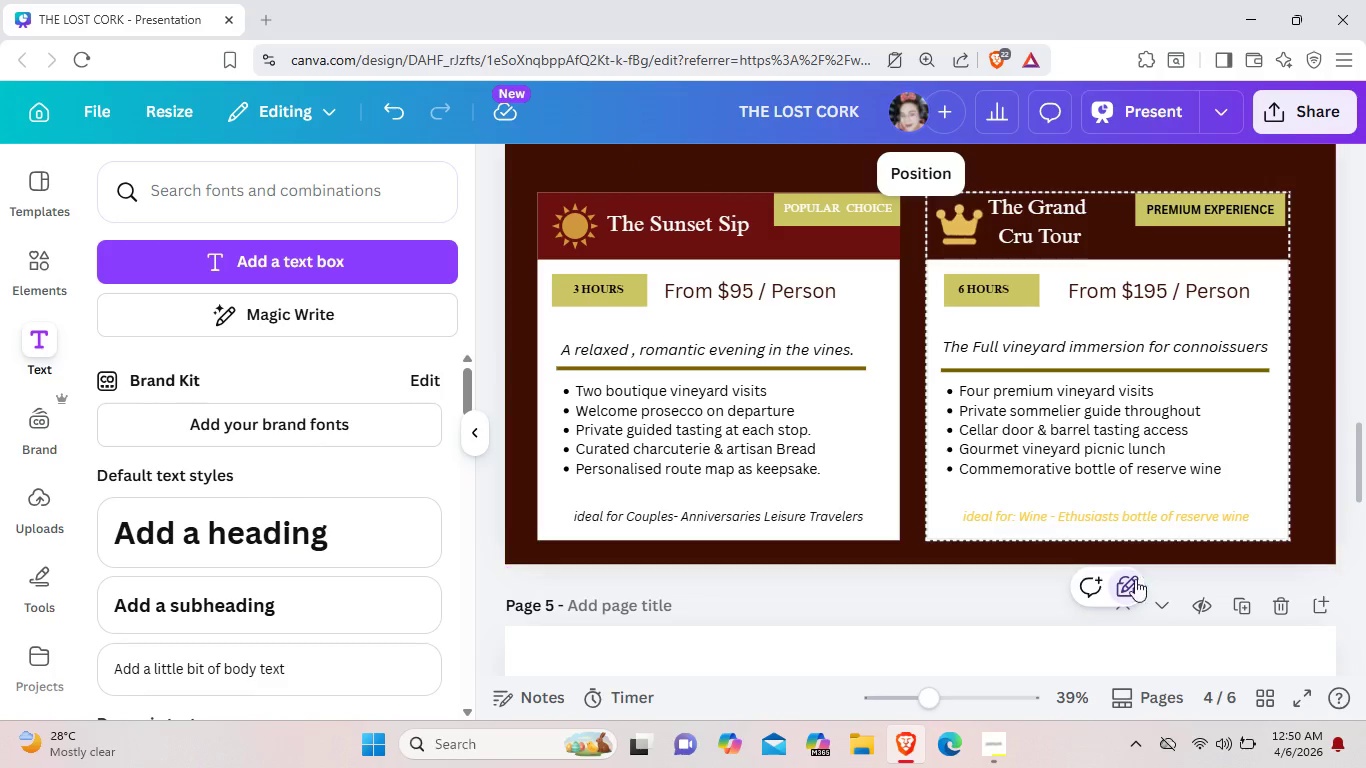 
left_click([1130, 588])
 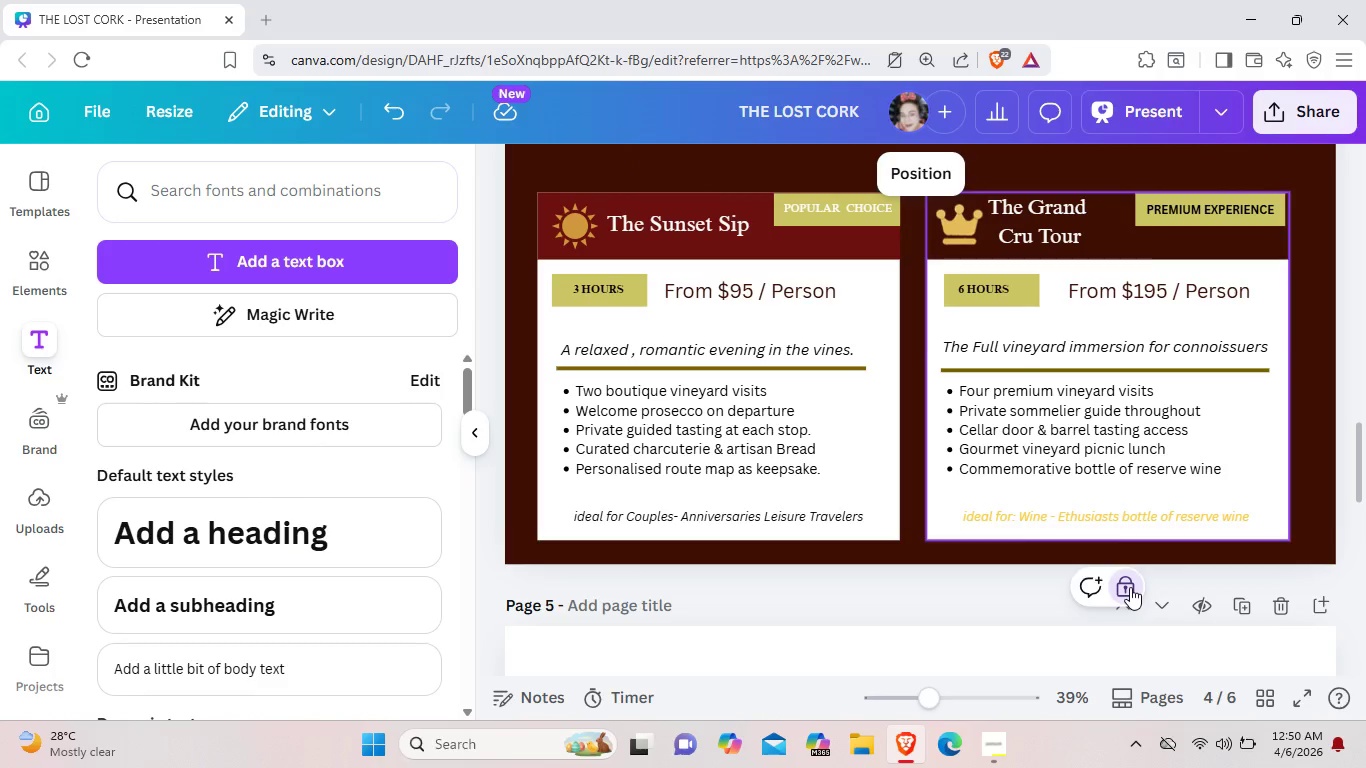 
left_click([1130, 587])
 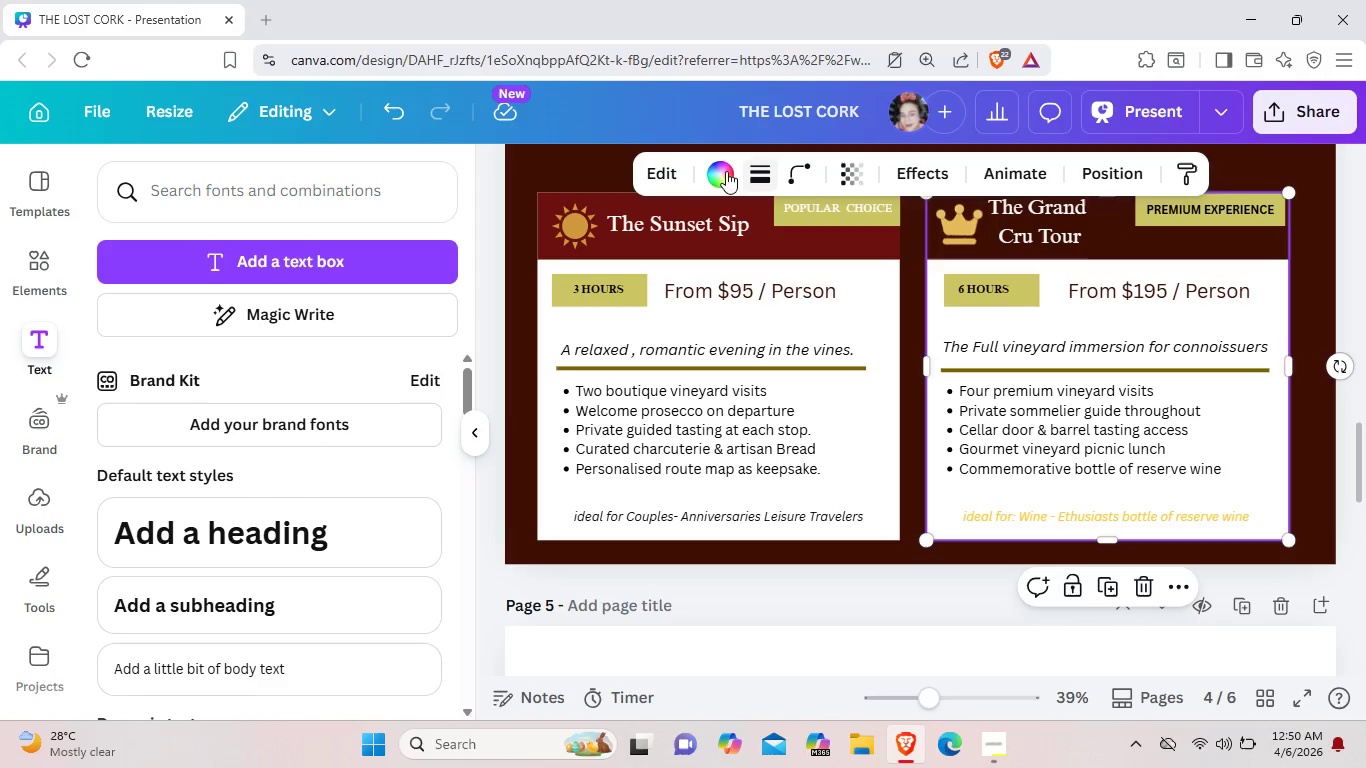 
left_click([711, 159])
 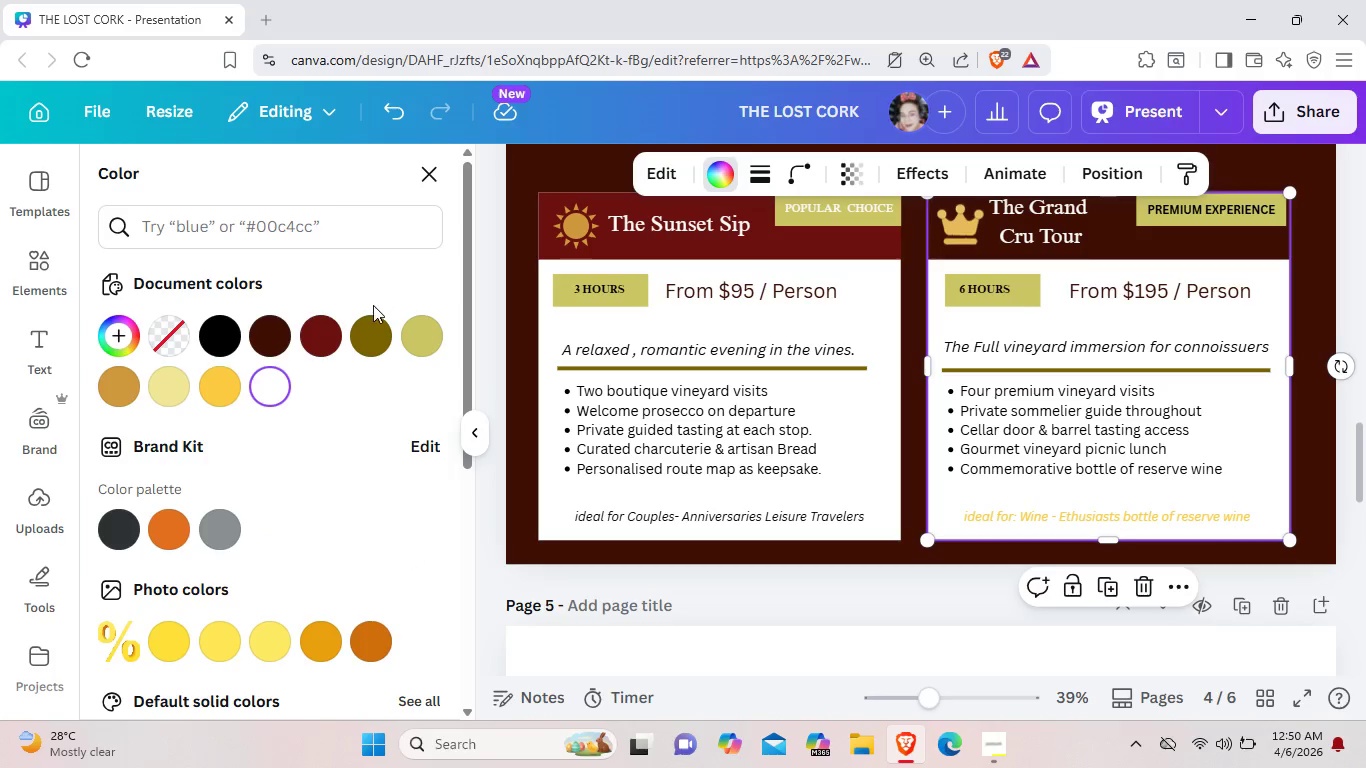 
left_click([328, 334])
 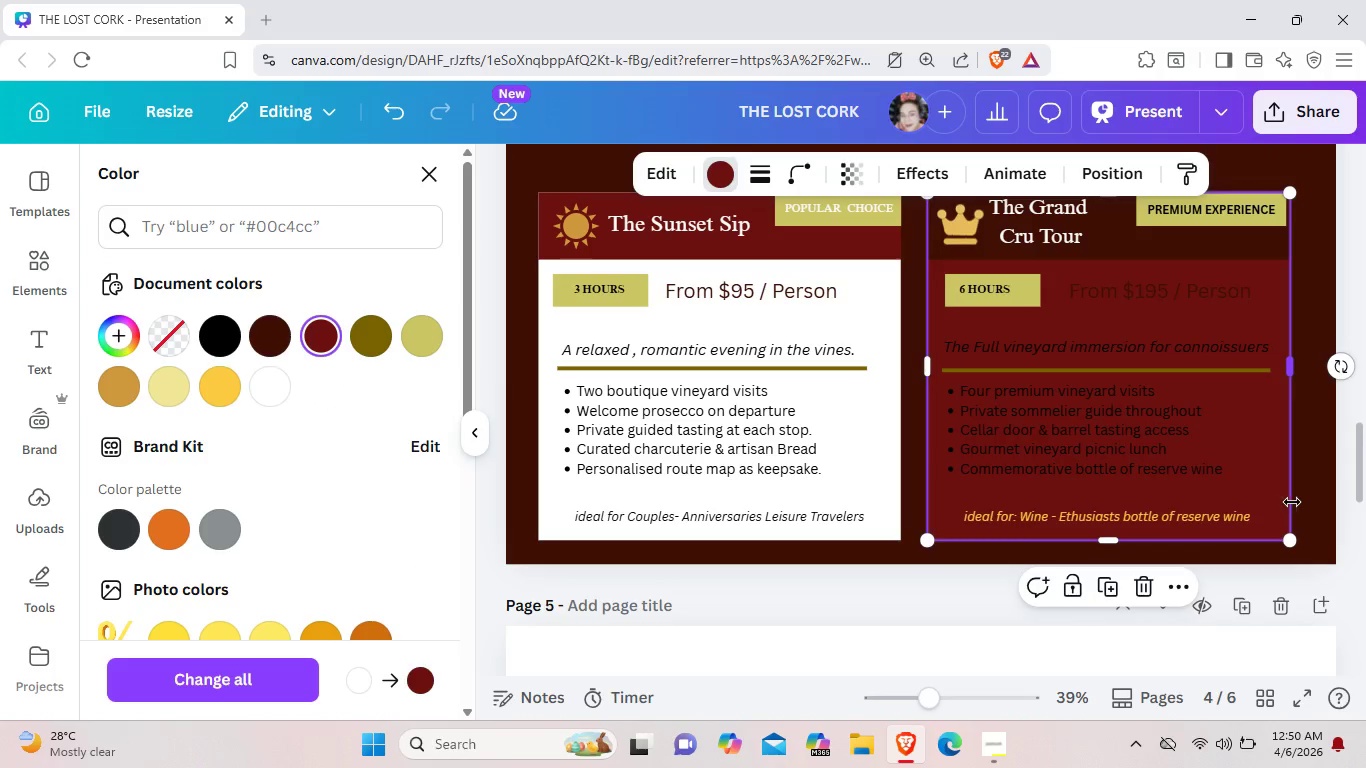 
left_click([1305, 498])
 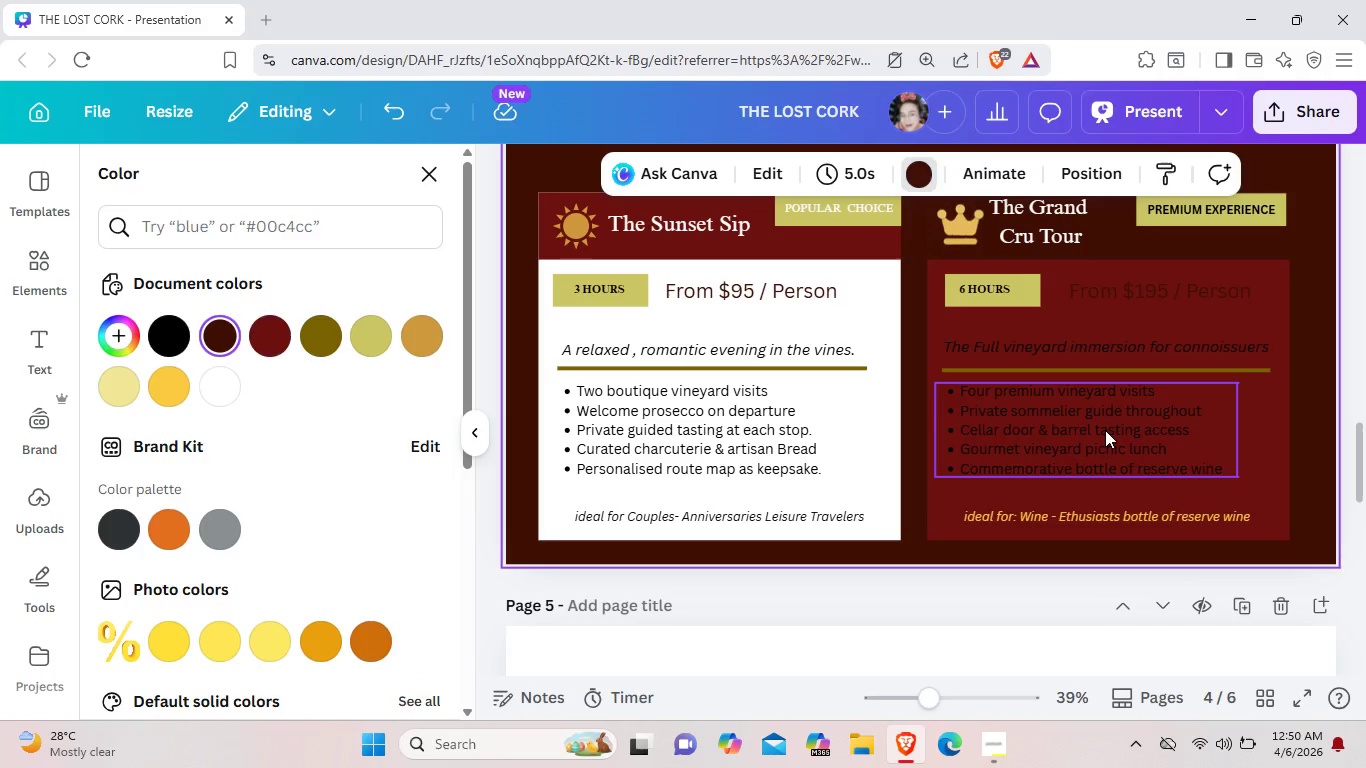 
left_click([1105, 430])
 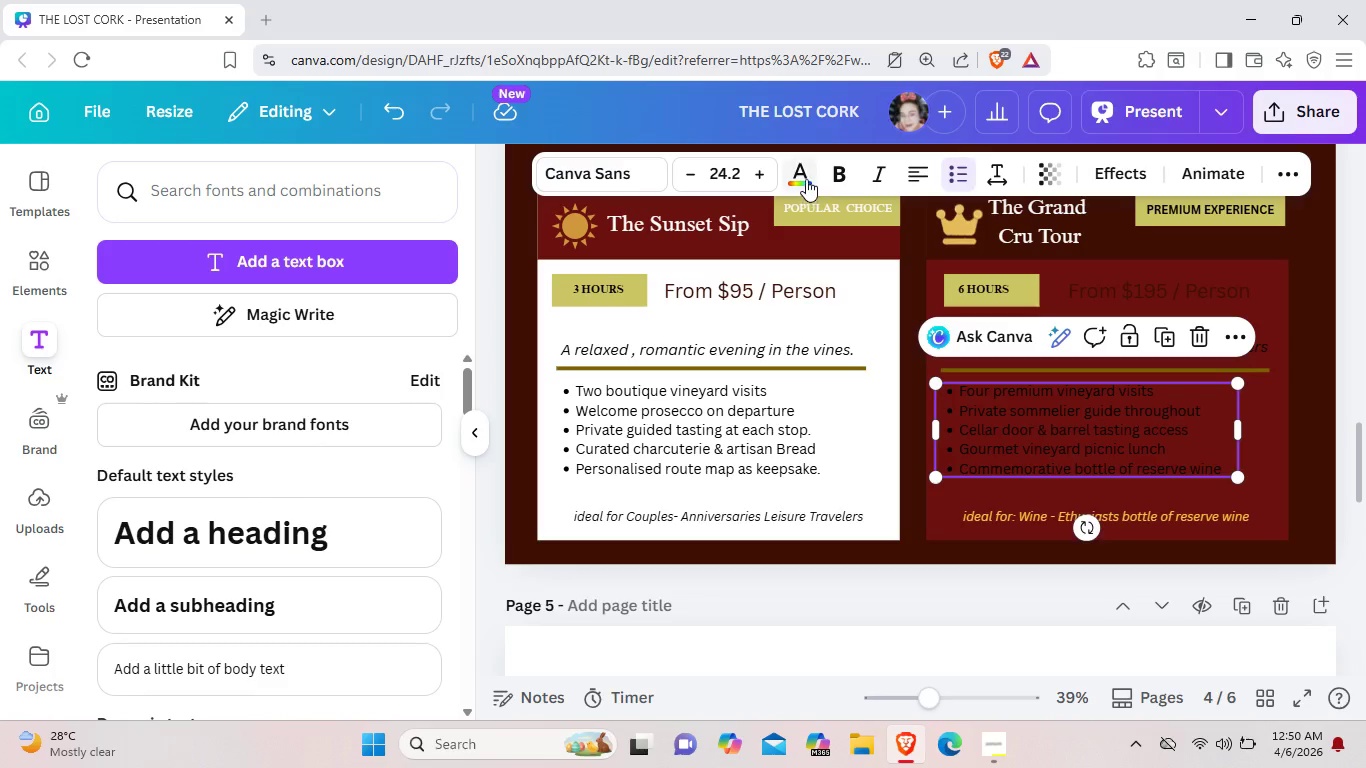 
left_click([806, 179])
 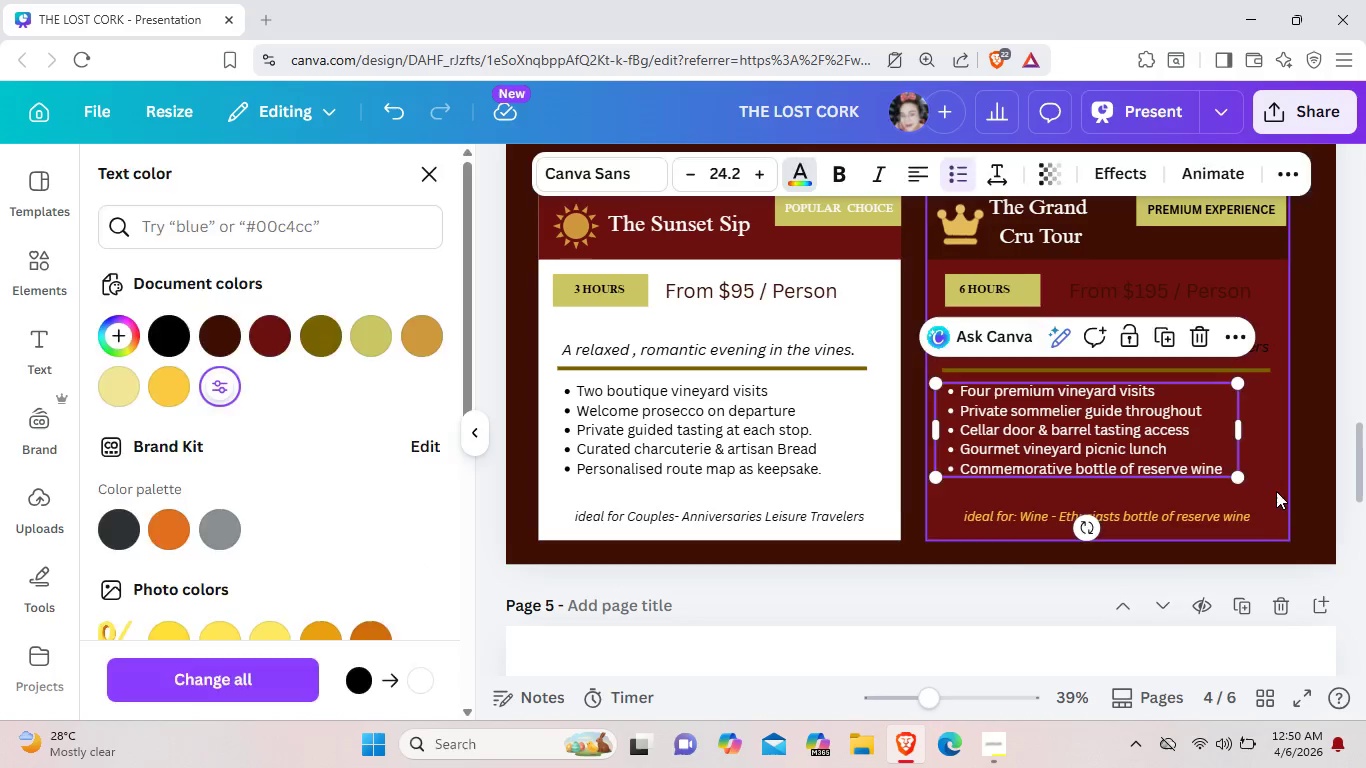 
left_click([1224, 349])
 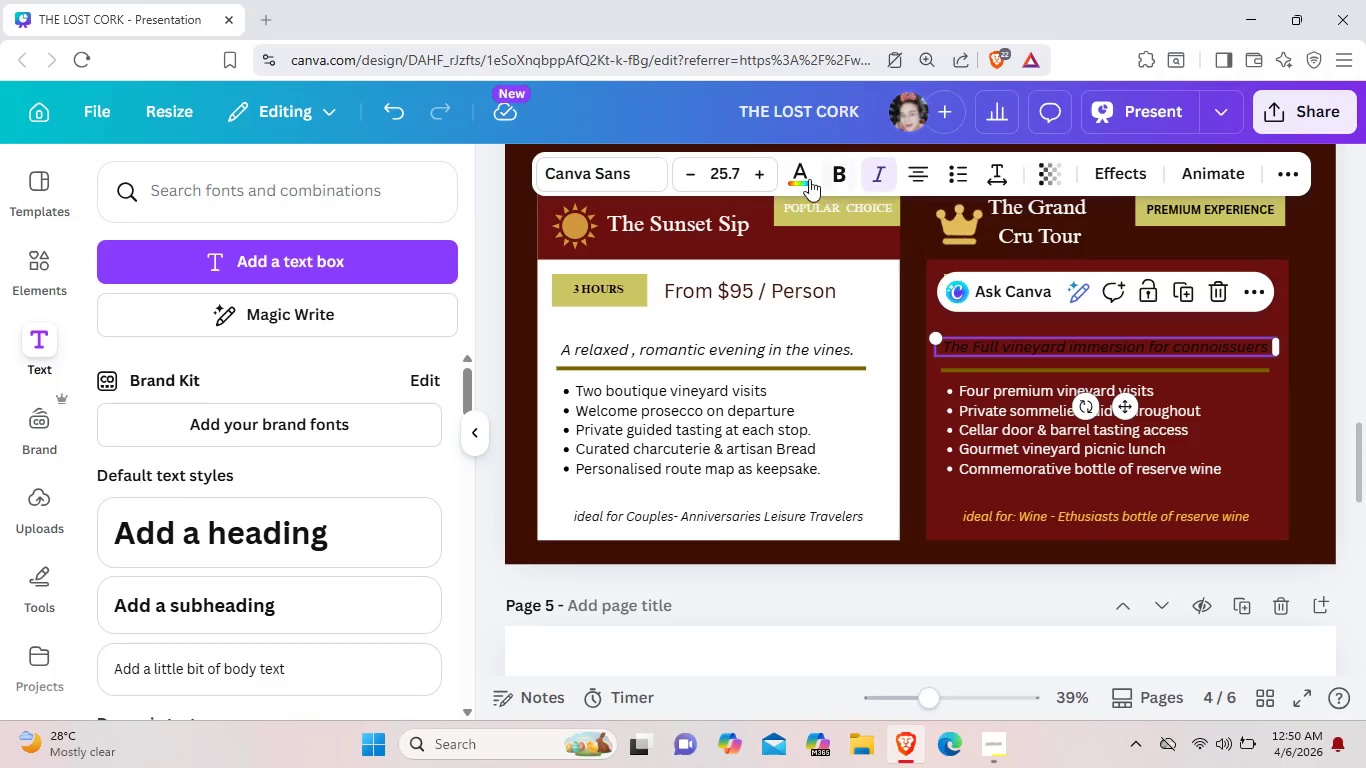 
left_click([806, 177])
 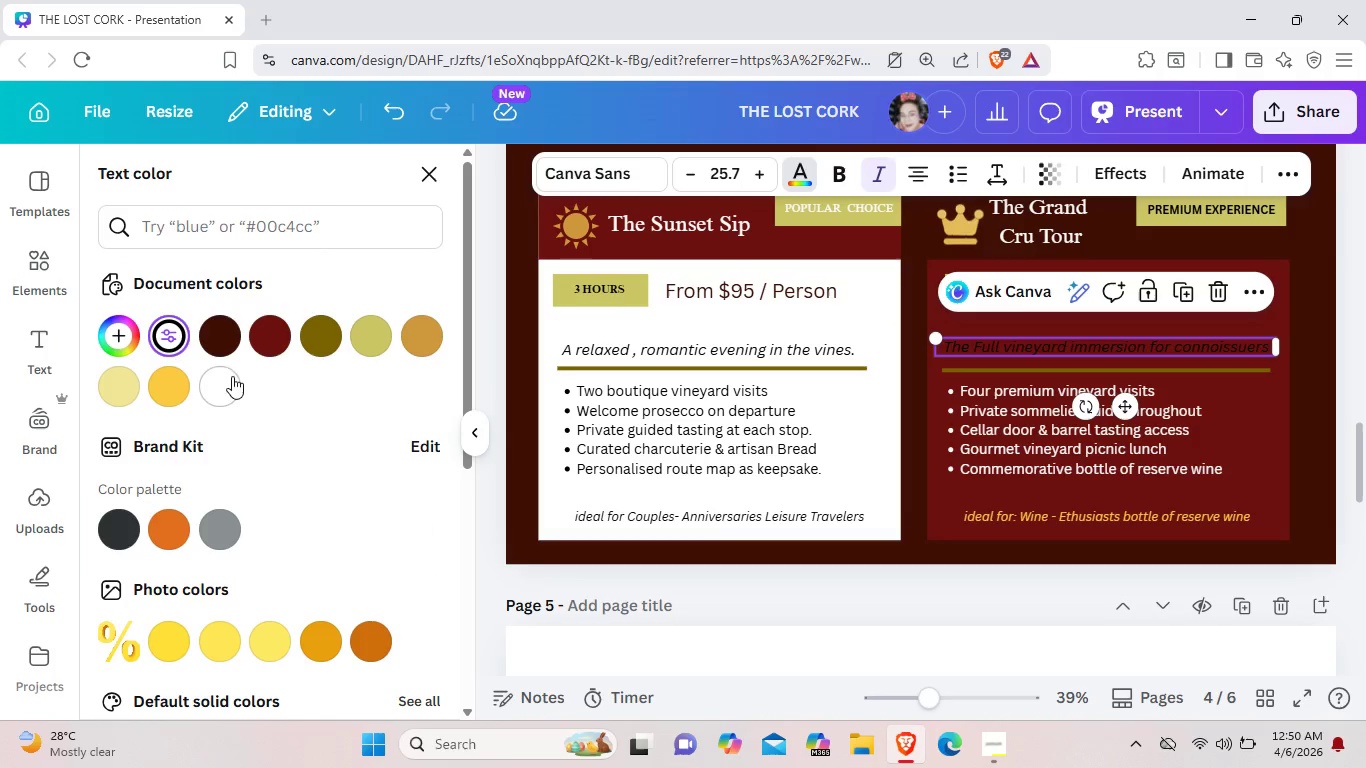 
left_click([231, 379])
 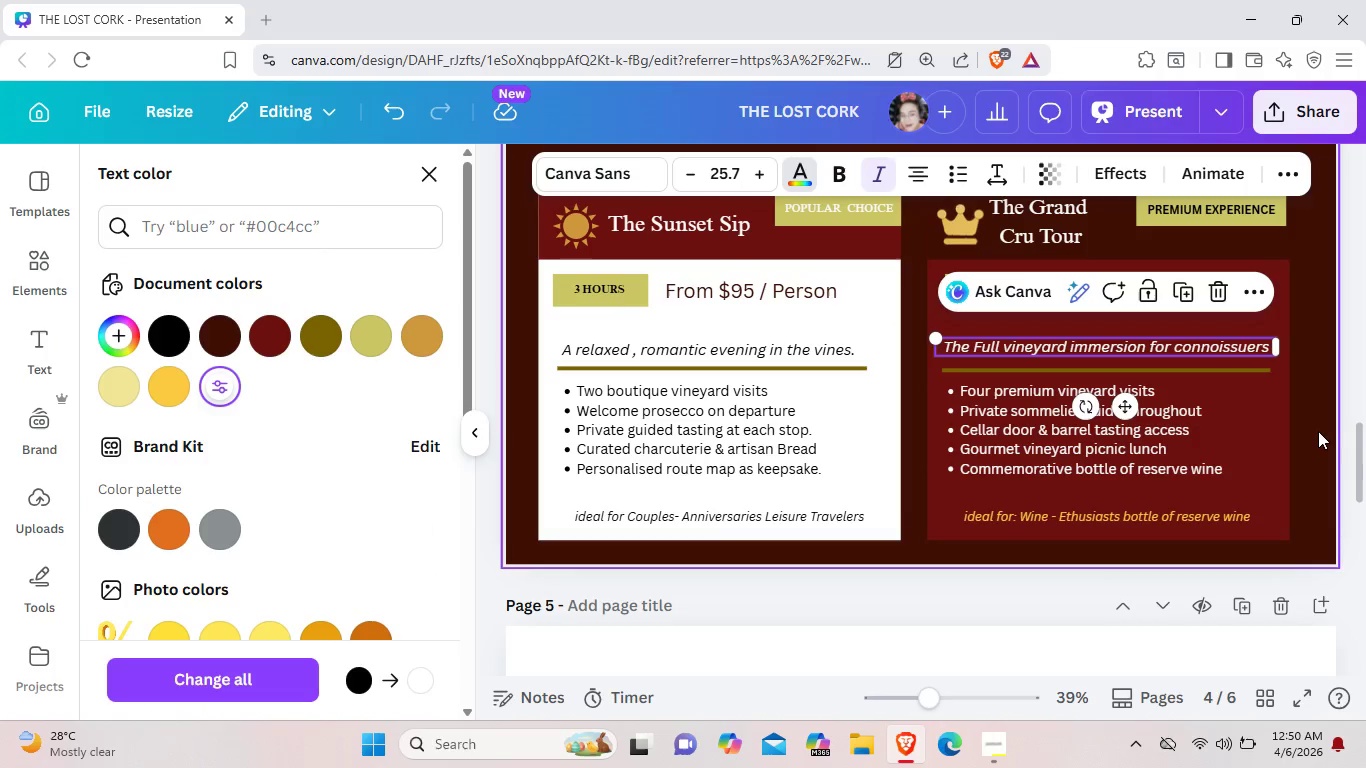 
left_click([1318, 431])
 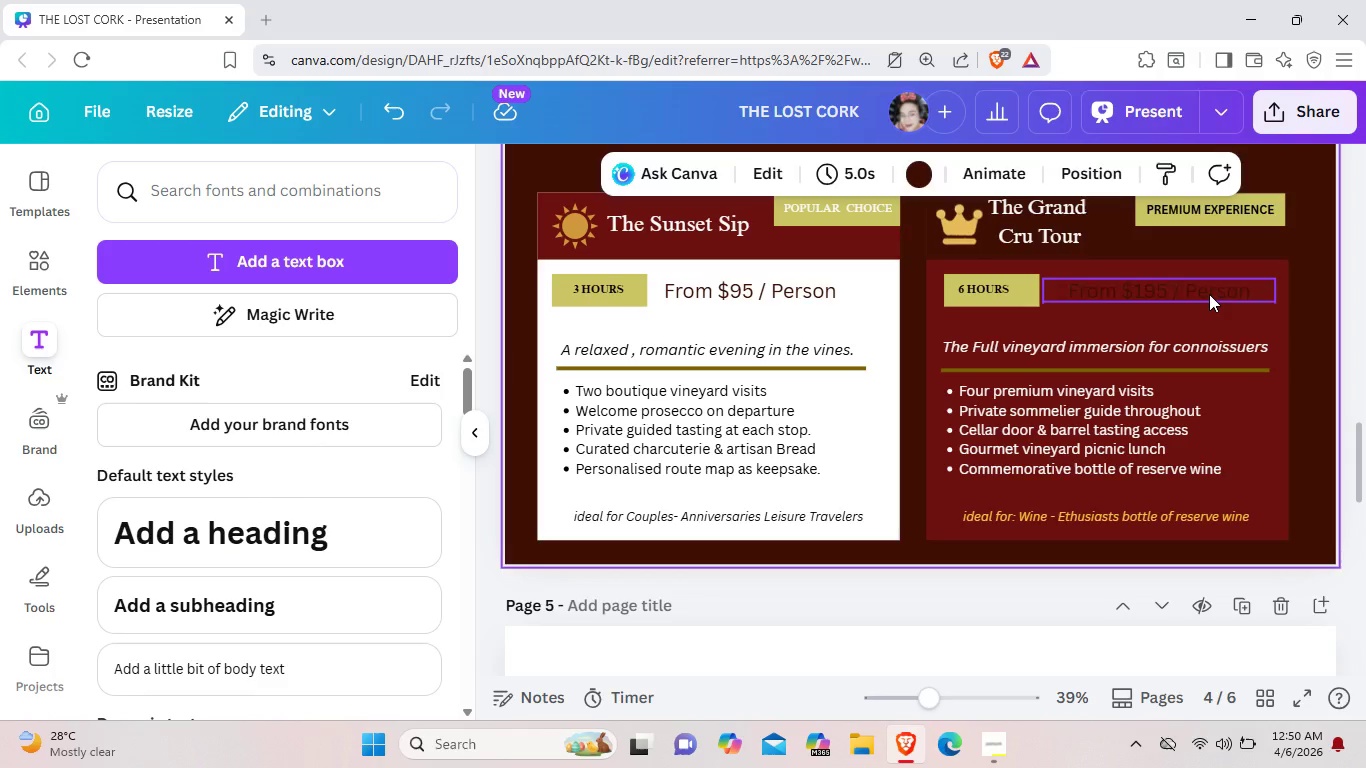 
left_click([1209, 294])
 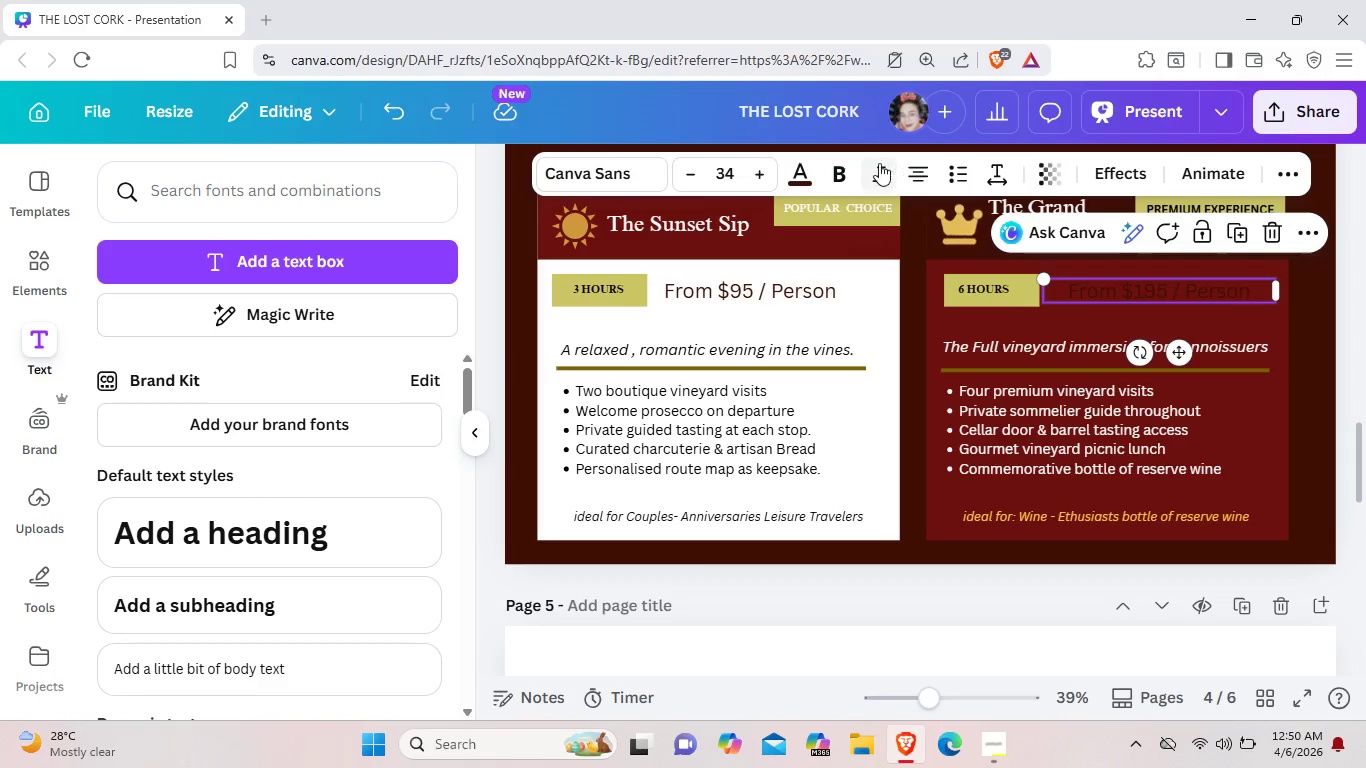 
left_click([801, 175])
 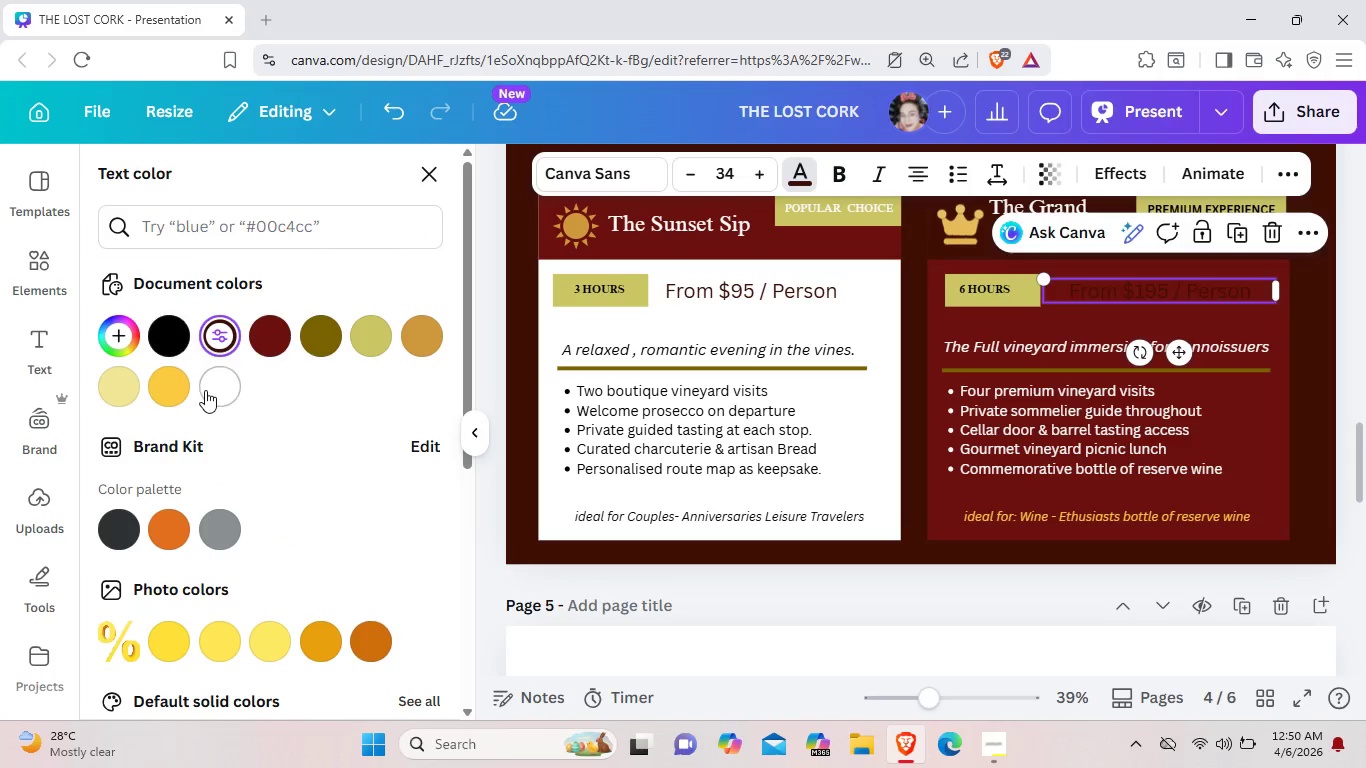 
left_click([205, 390])
 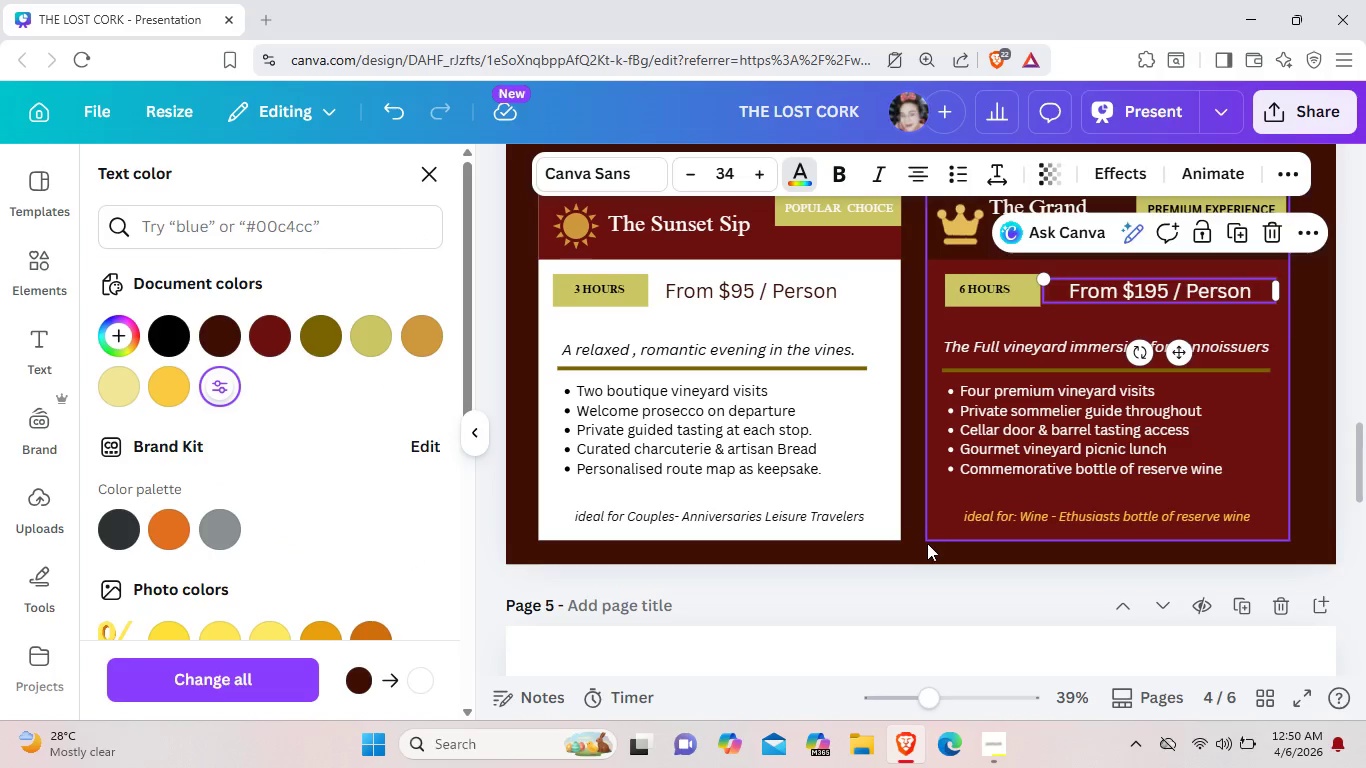 
left_click([908, 548])
 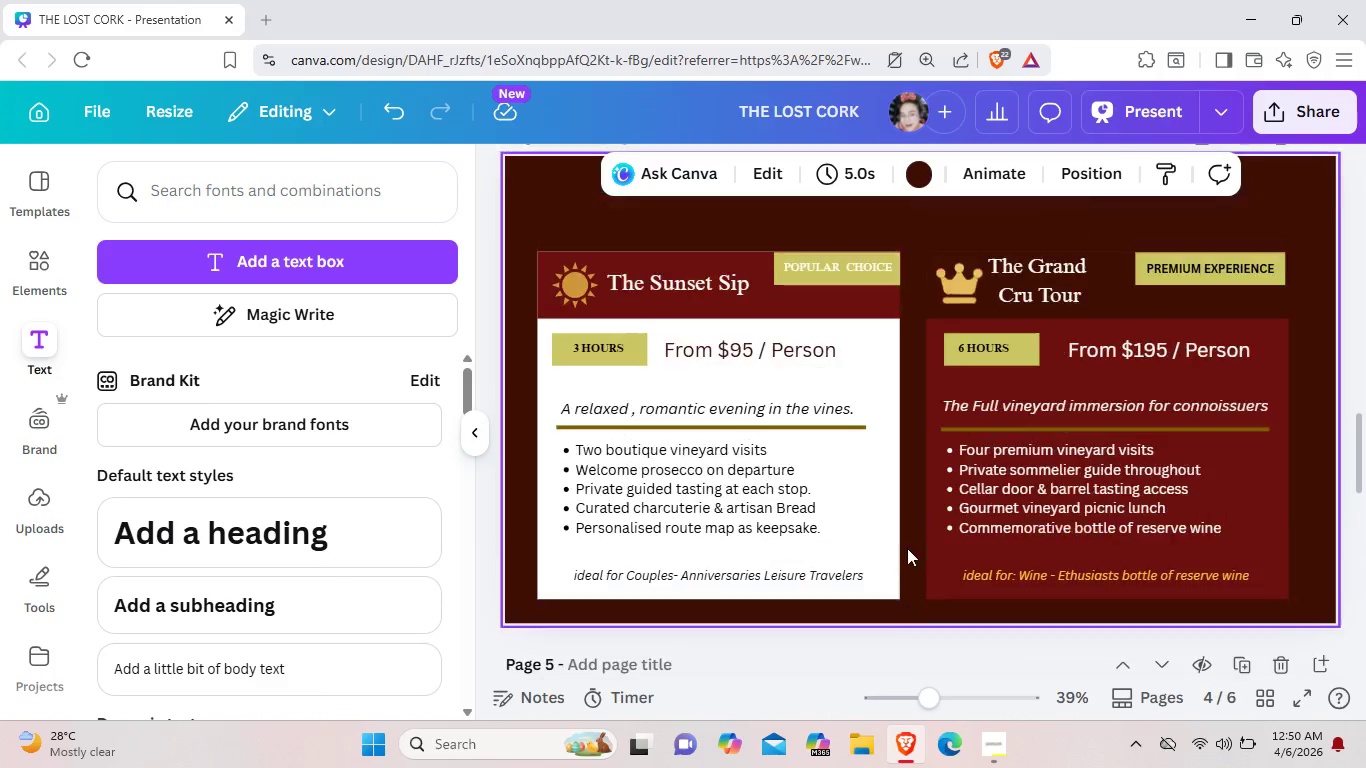 
scroll: coordinate [907, 548], scroll_direction: up, amount: 2.0
 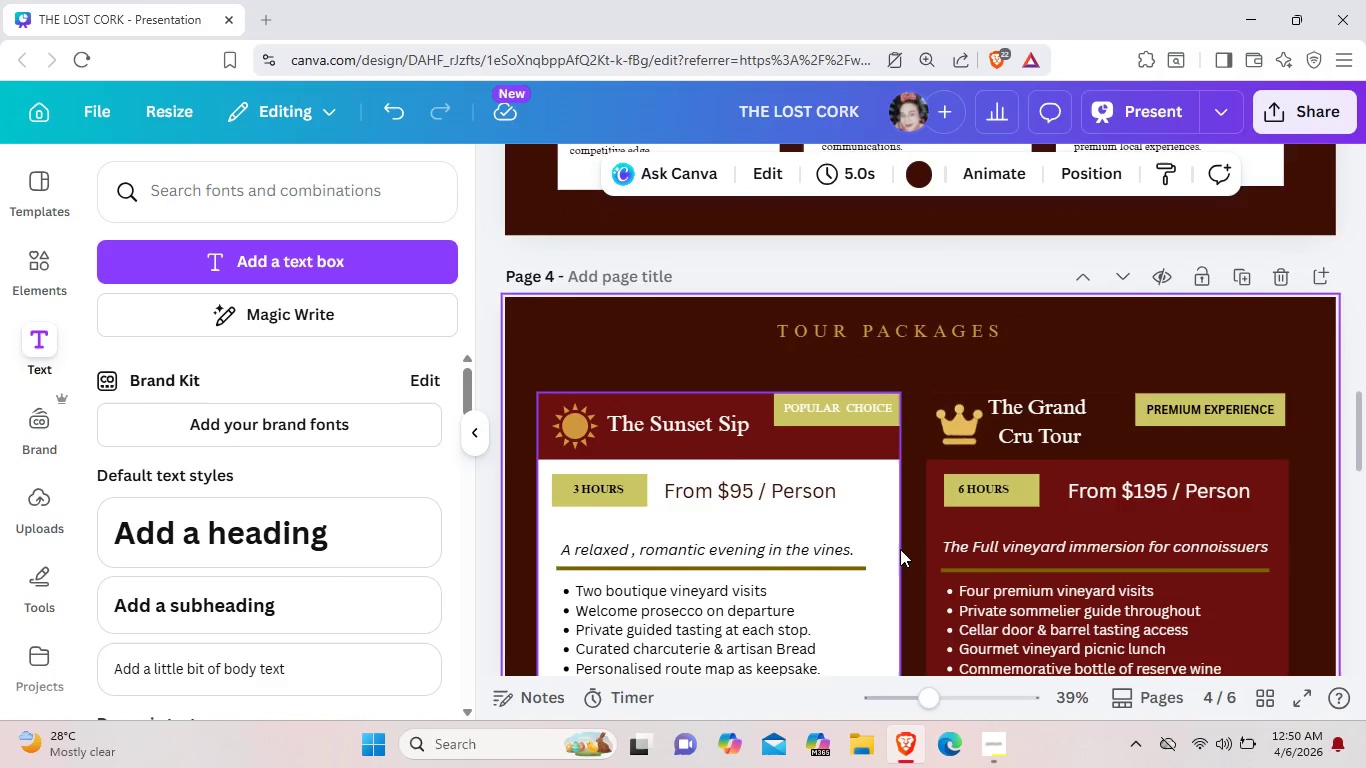 
scroll: coordinate [896, 549], scroll_direction: down, amount: 5.0
 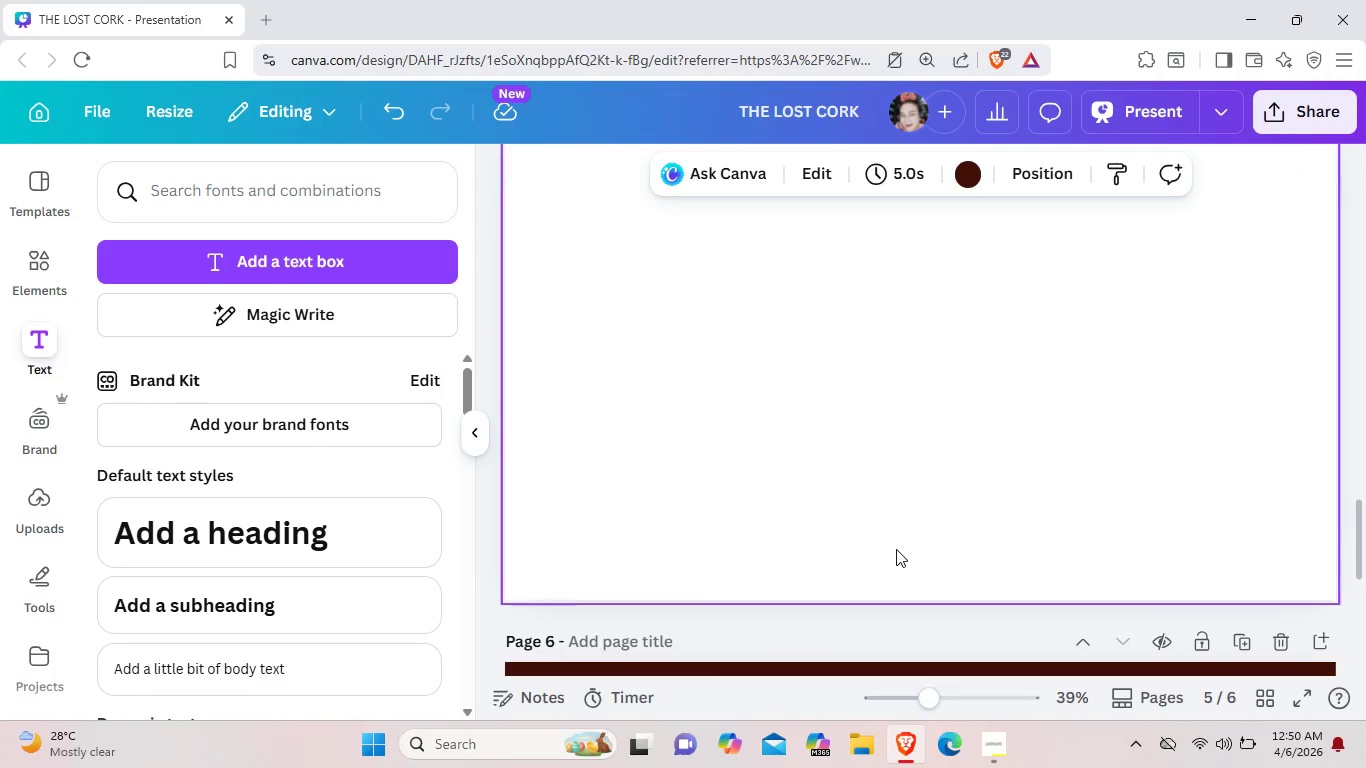 
scroll: coordinate [896, 549], scroll_direction: up, amount: 1.0
 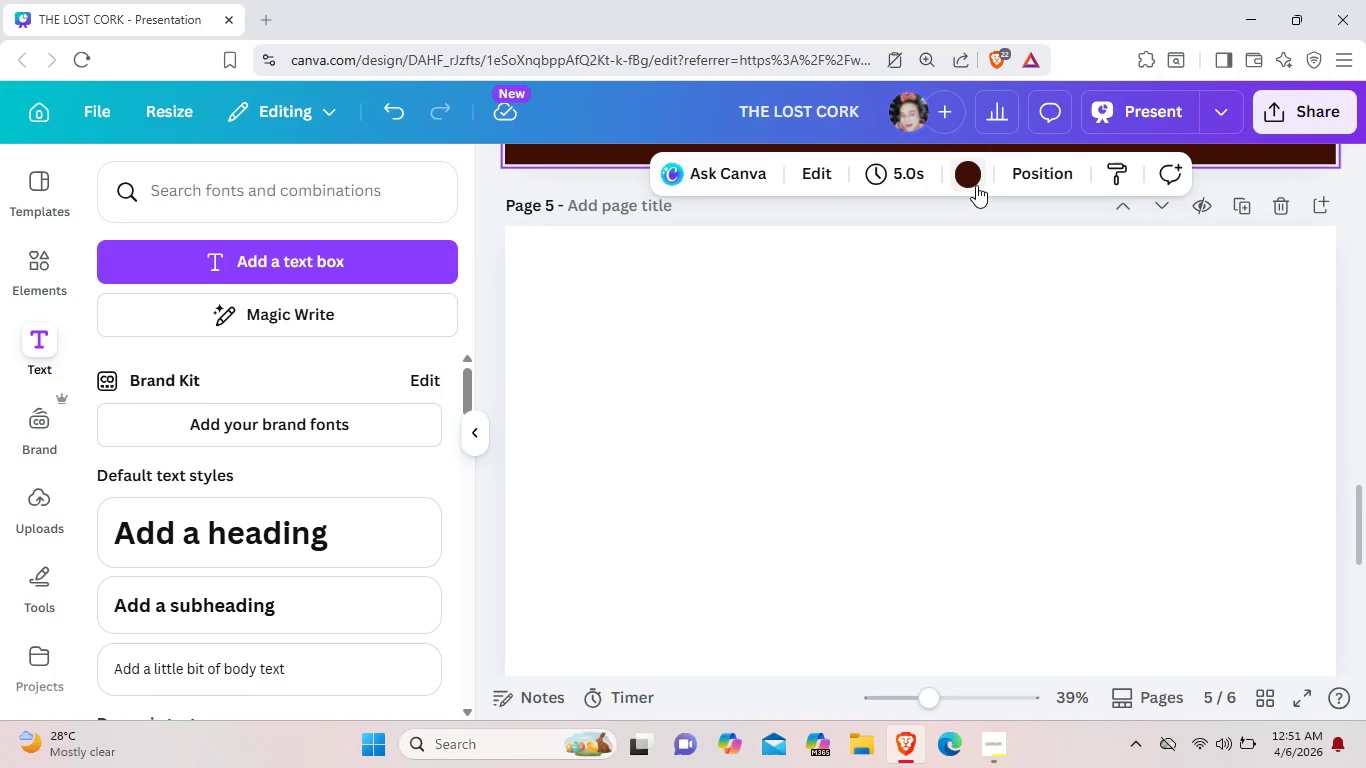 
left_click([976, 185])
 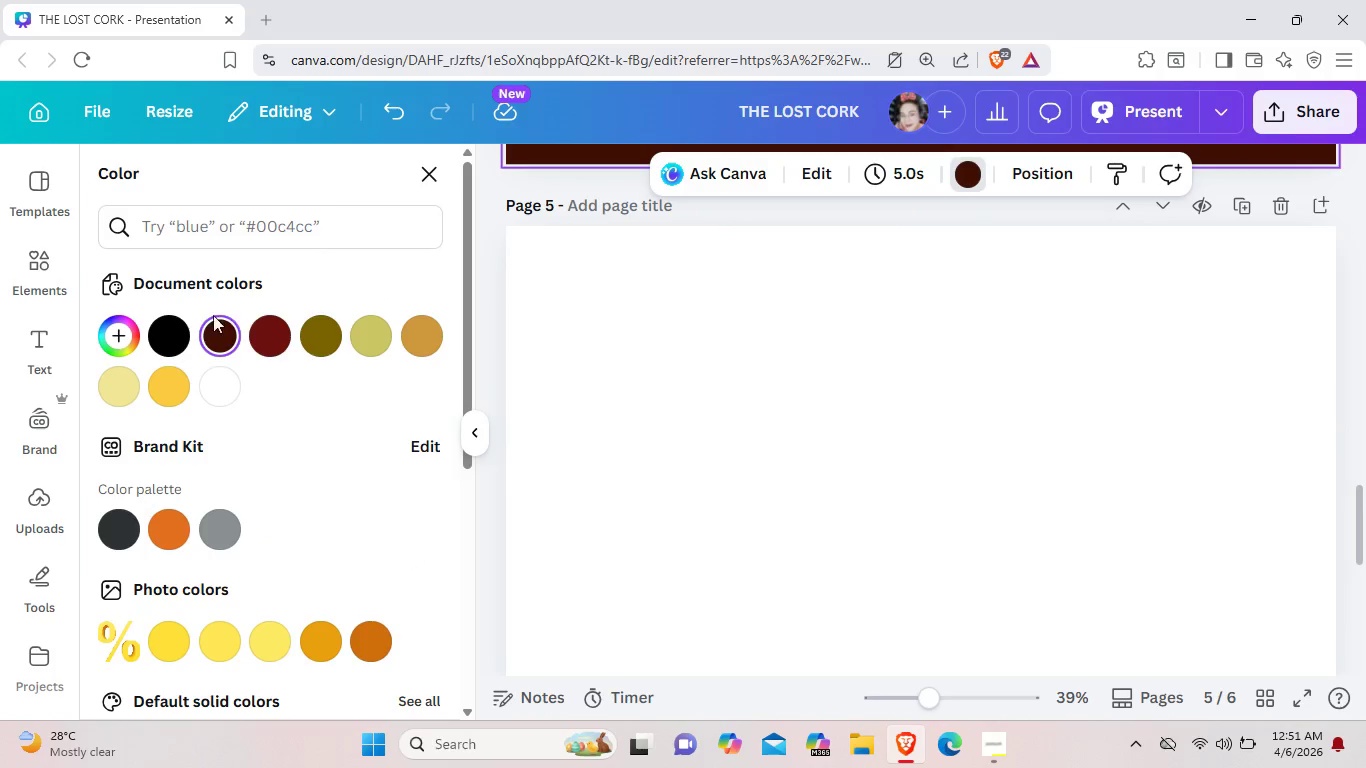 
mouse_move([218, 335])
 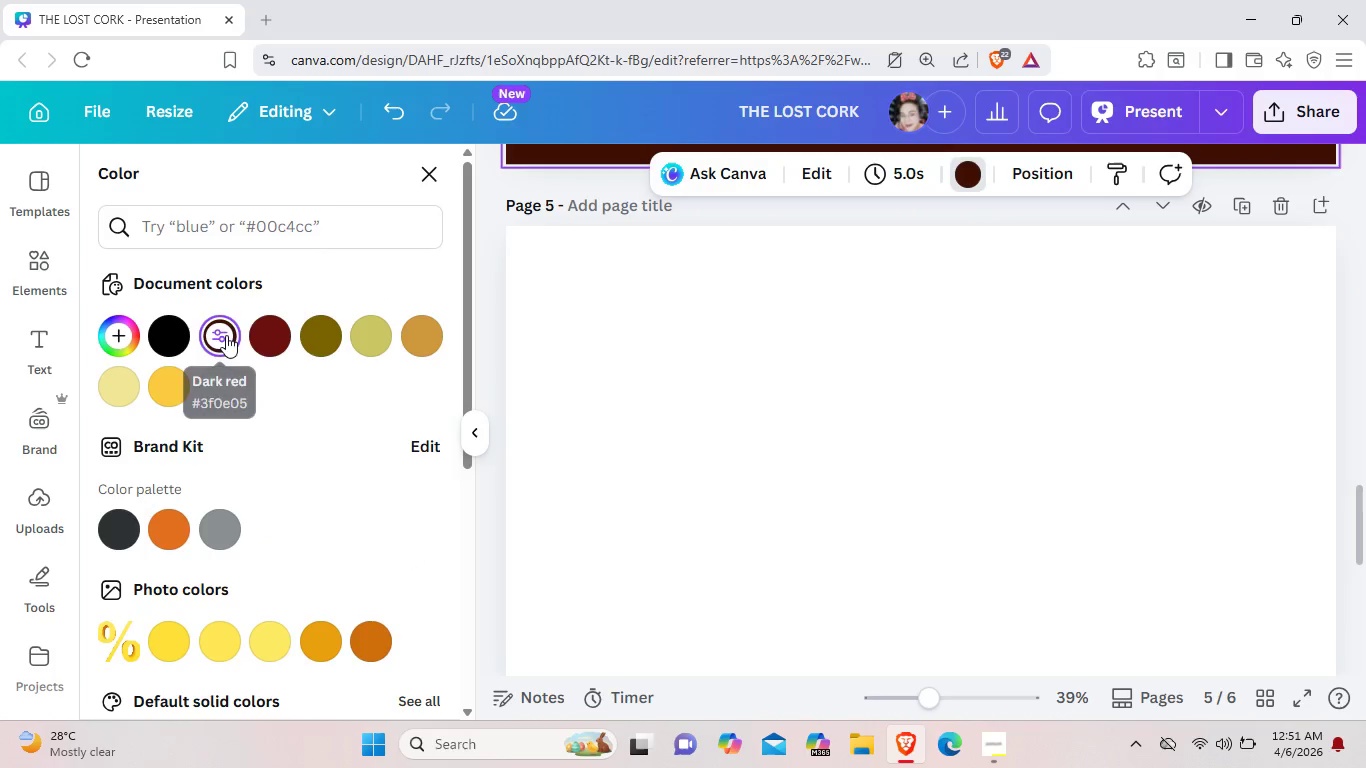 
left_click([225, 335])
 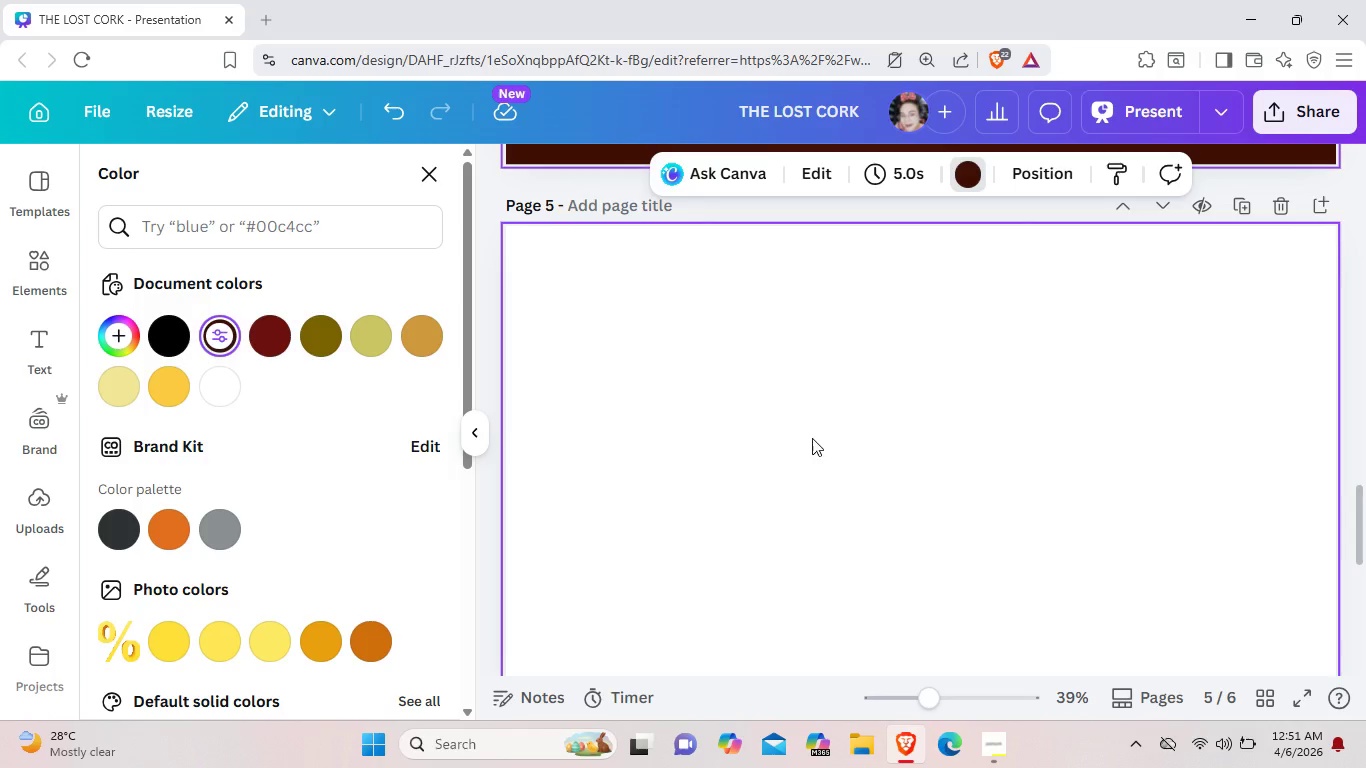 
left_click([812, 438])
 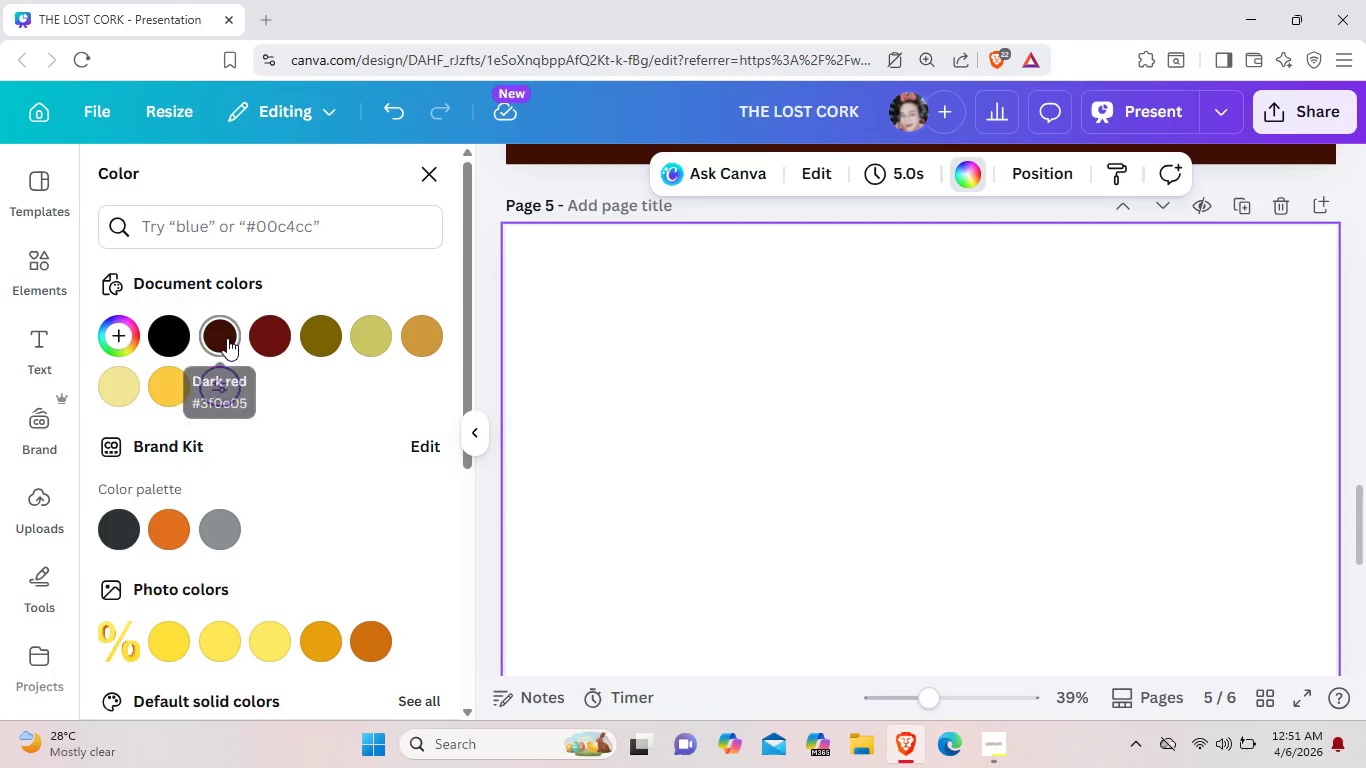 
left_click([227, 338])
 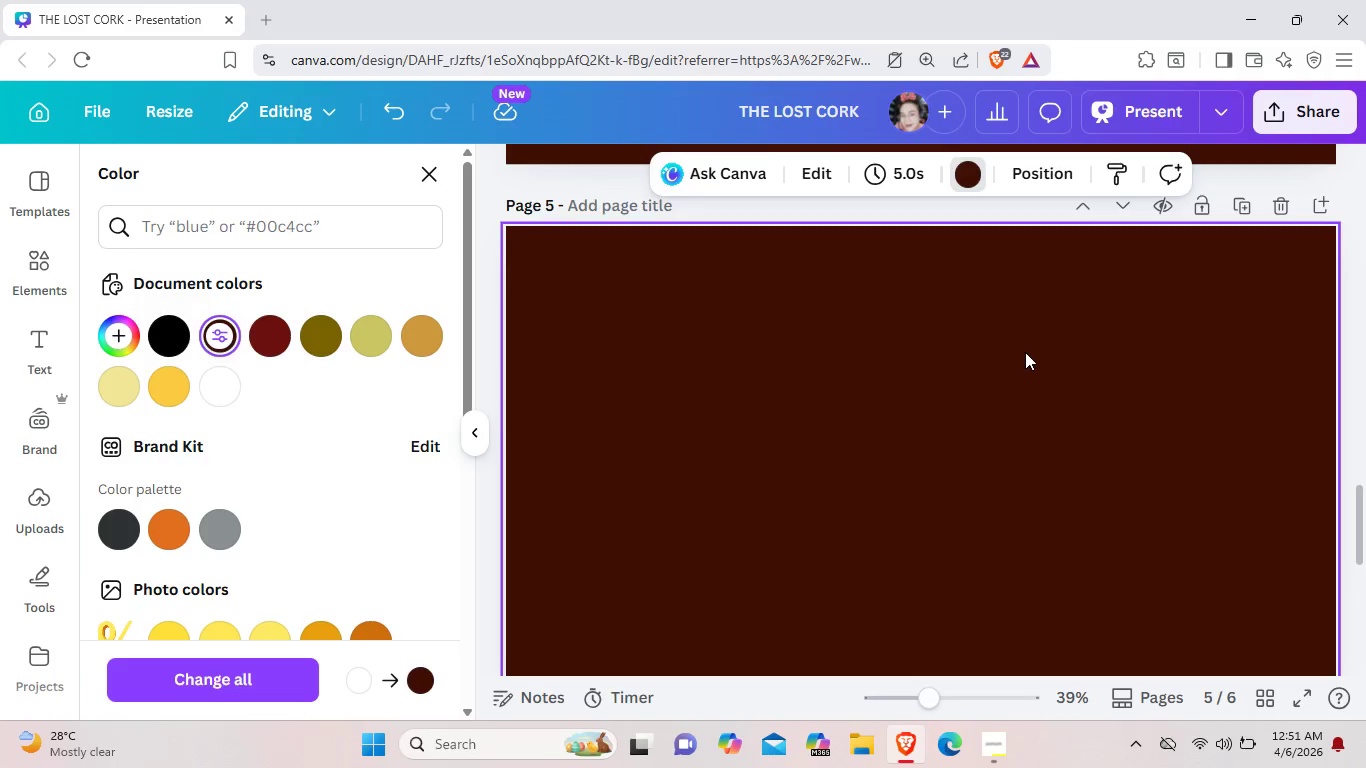 
left_click([1025, 352])
 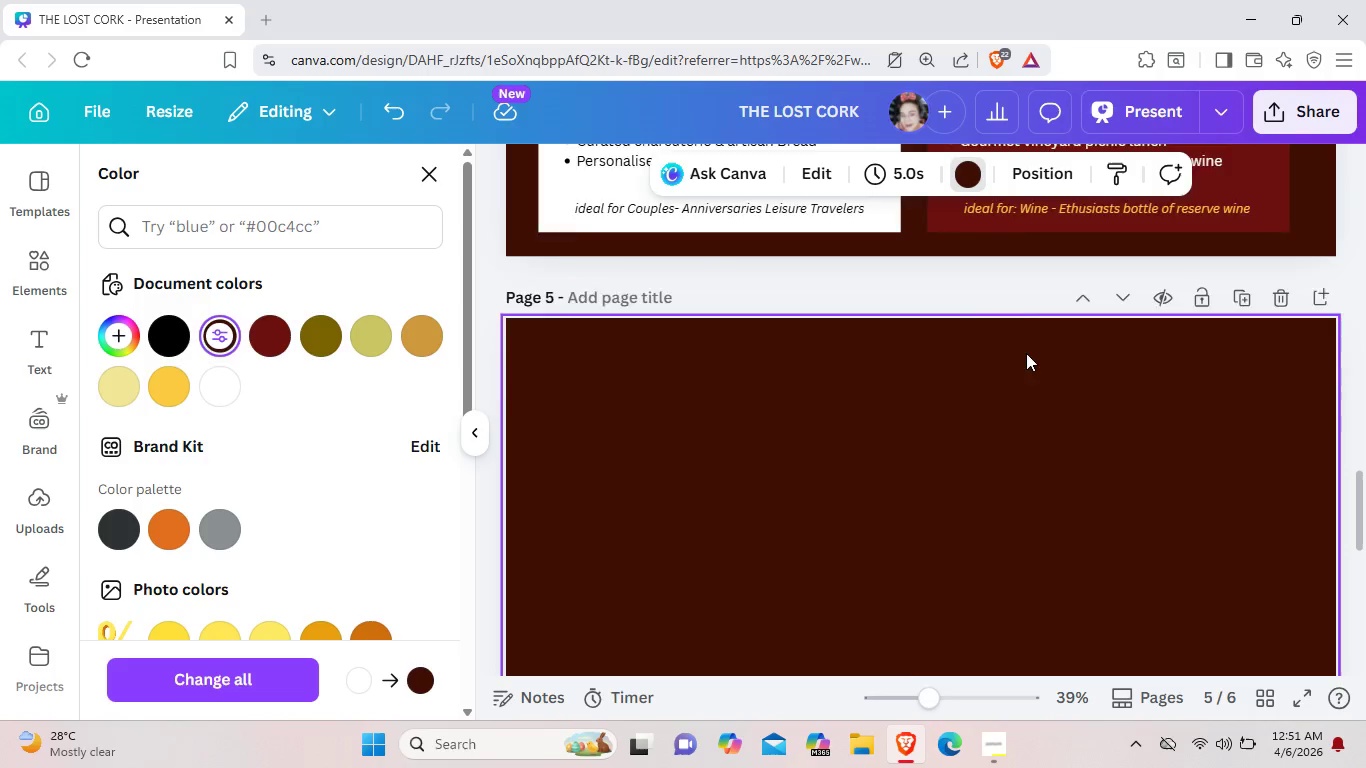 
scroll: coordinate [1026, 353], scroll_direction: up, amount: 2.0
 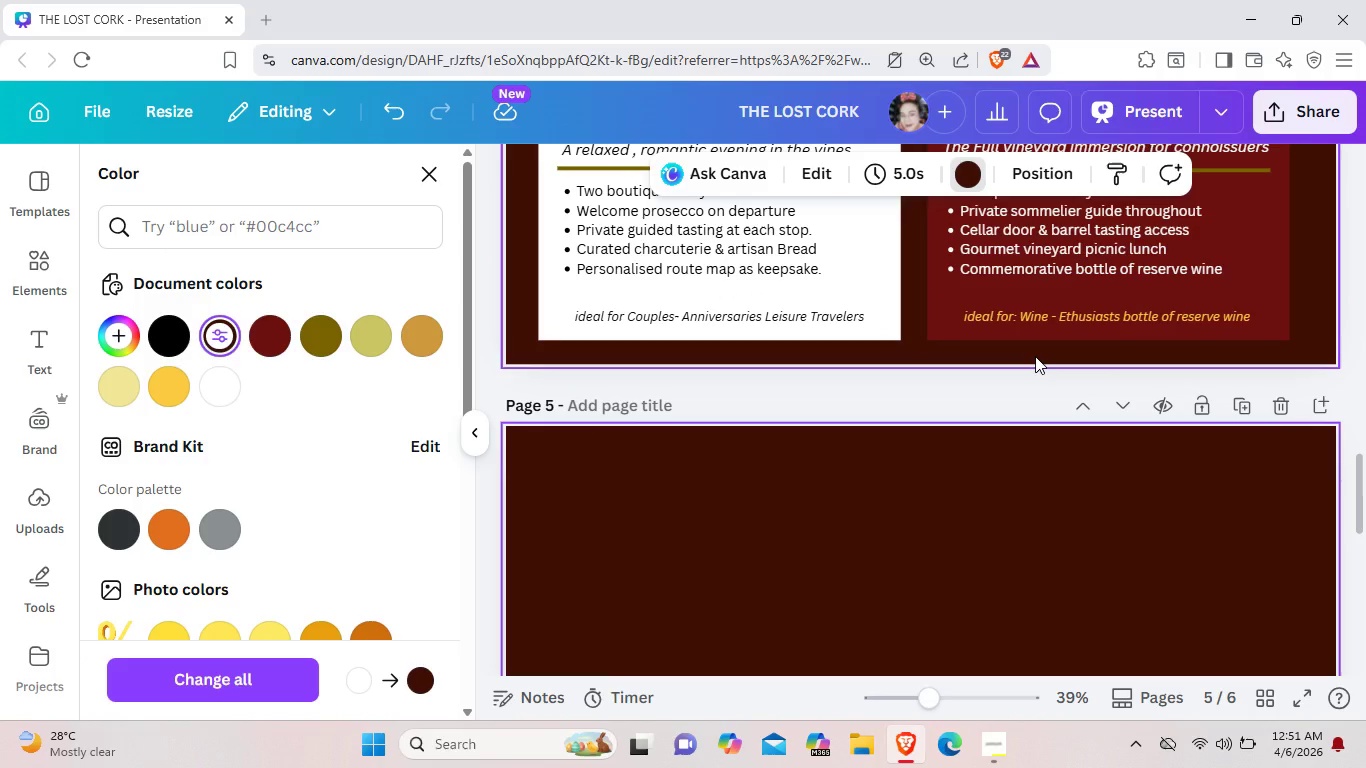 
wait(9.54)
 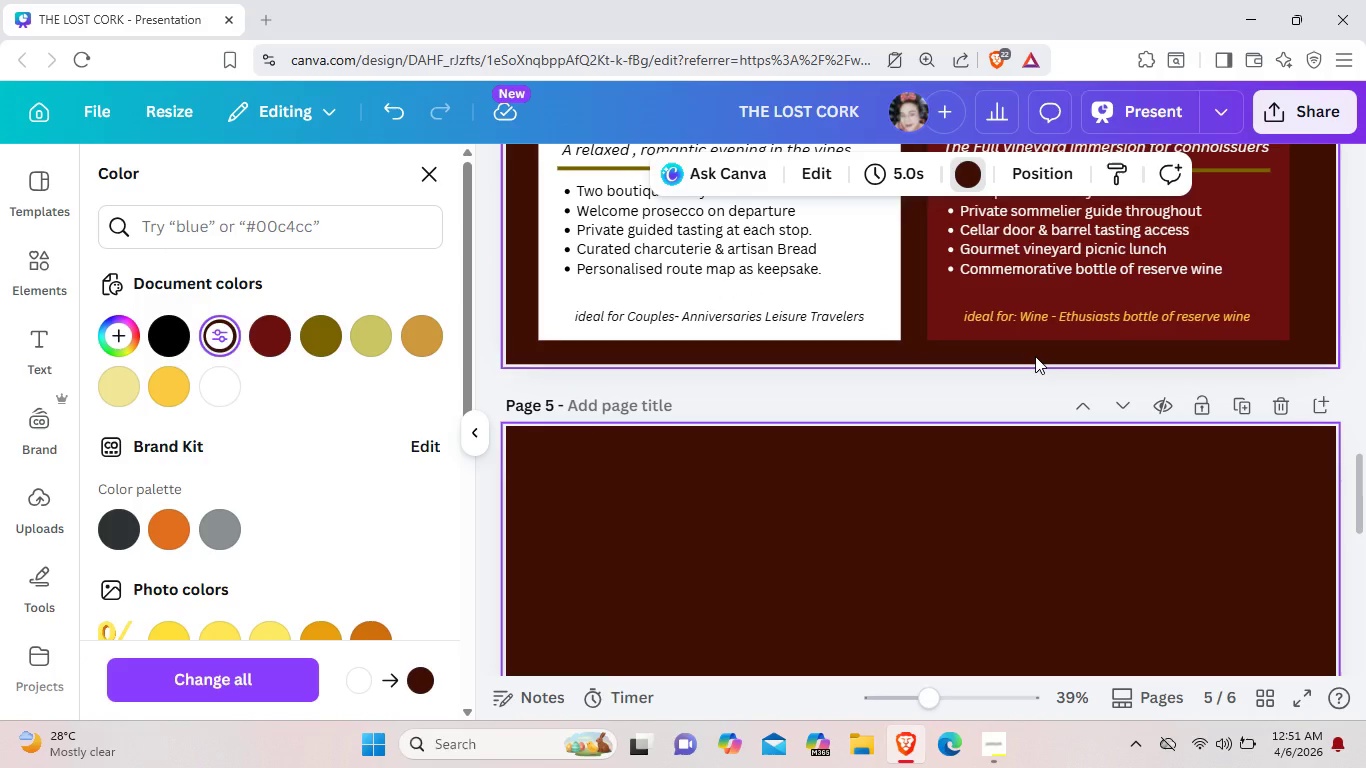 
scroll: coordinate [1032, 358], scroll_direction: up, amount: 4.0
 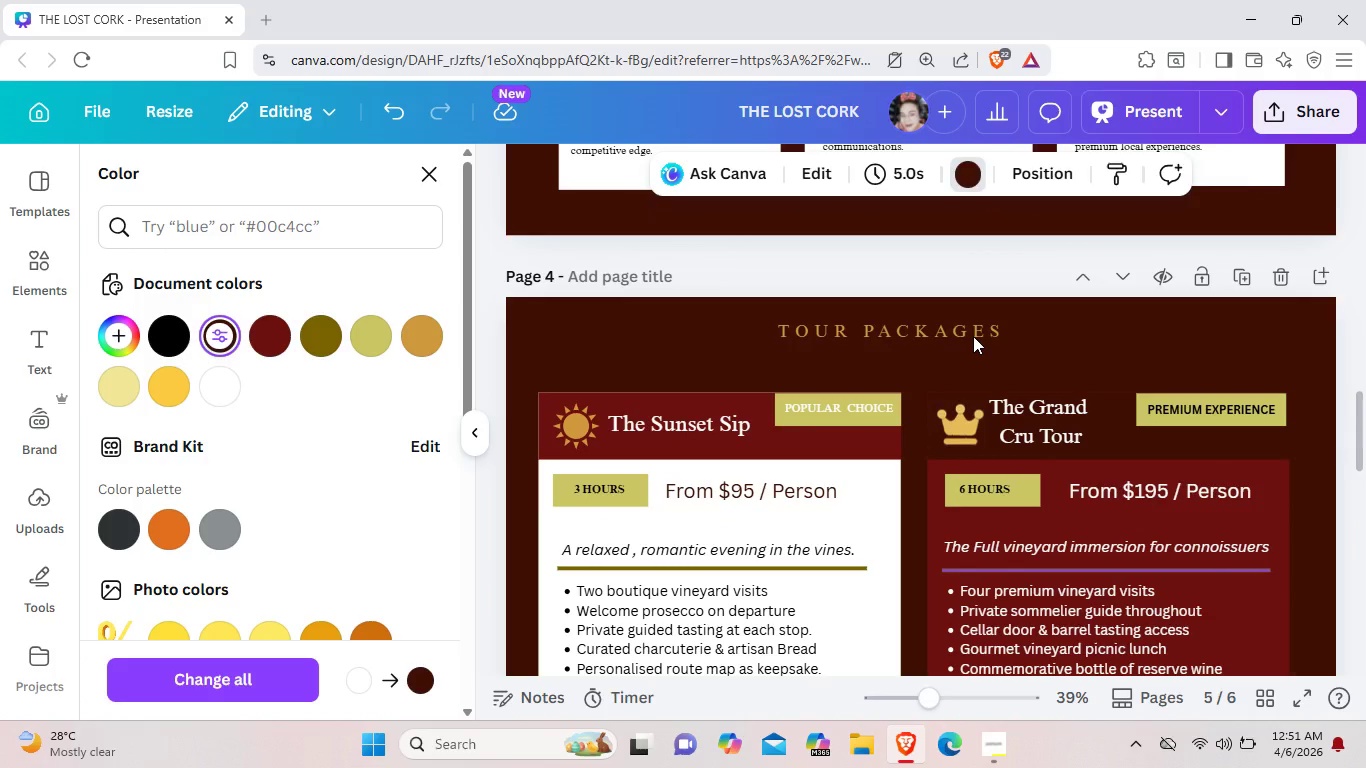 
left_click([973, 336])
 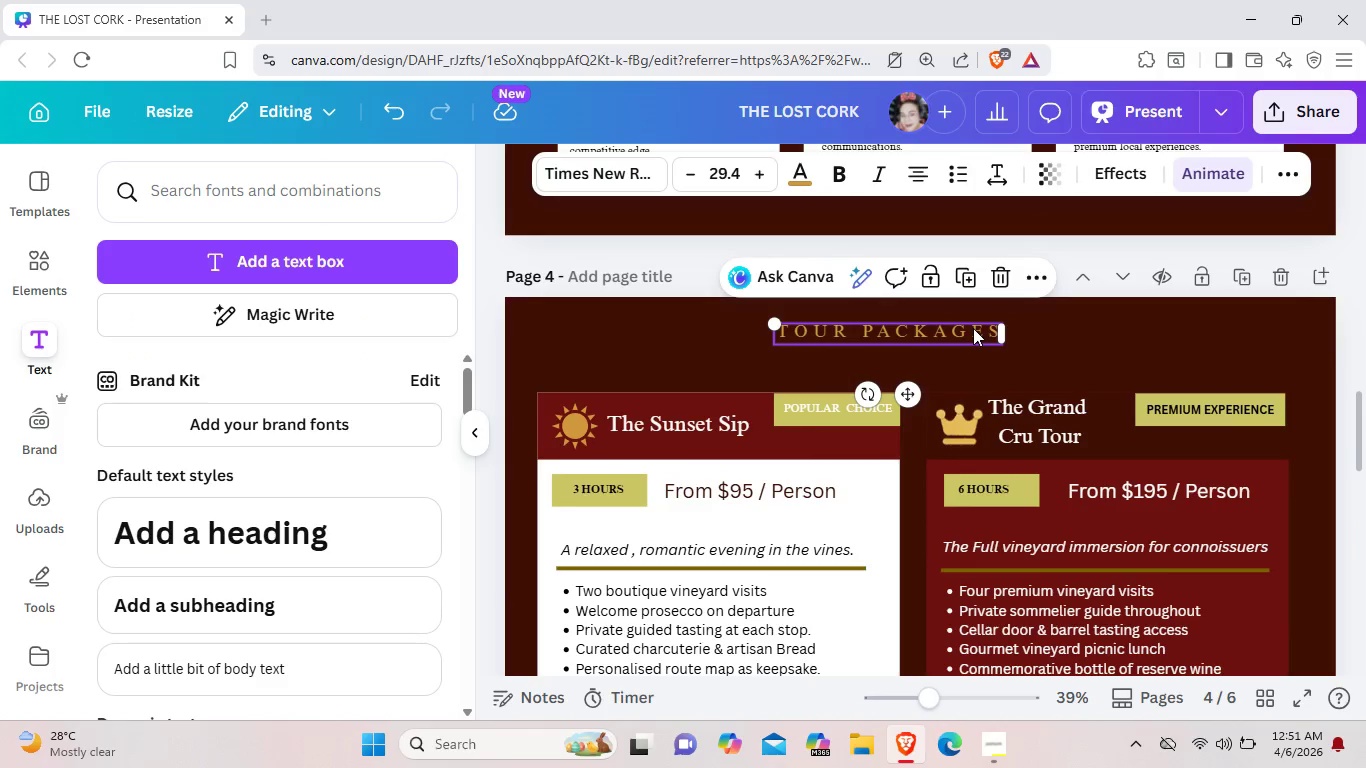 
key(Control+C)
 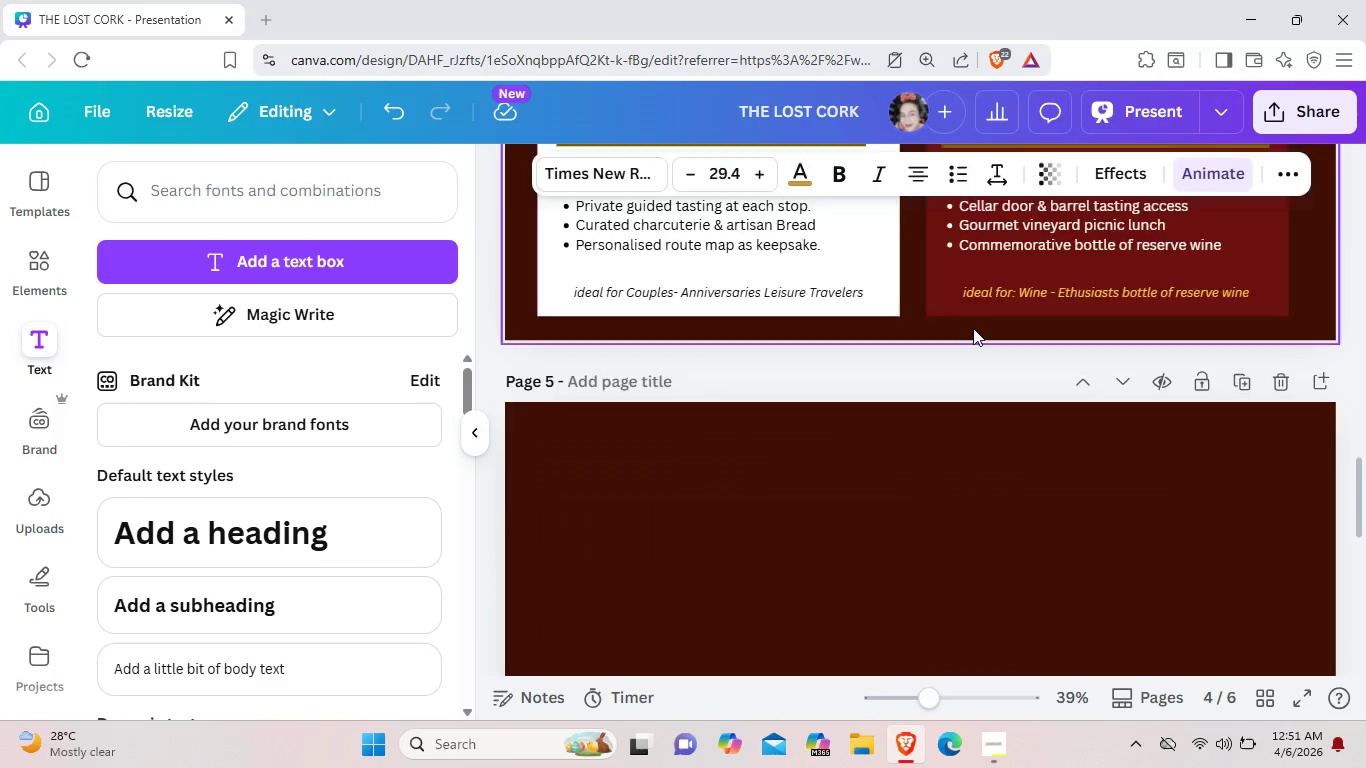 
scroll: coordinate [973, 328], scroll_direction: down, amount: 3.0
 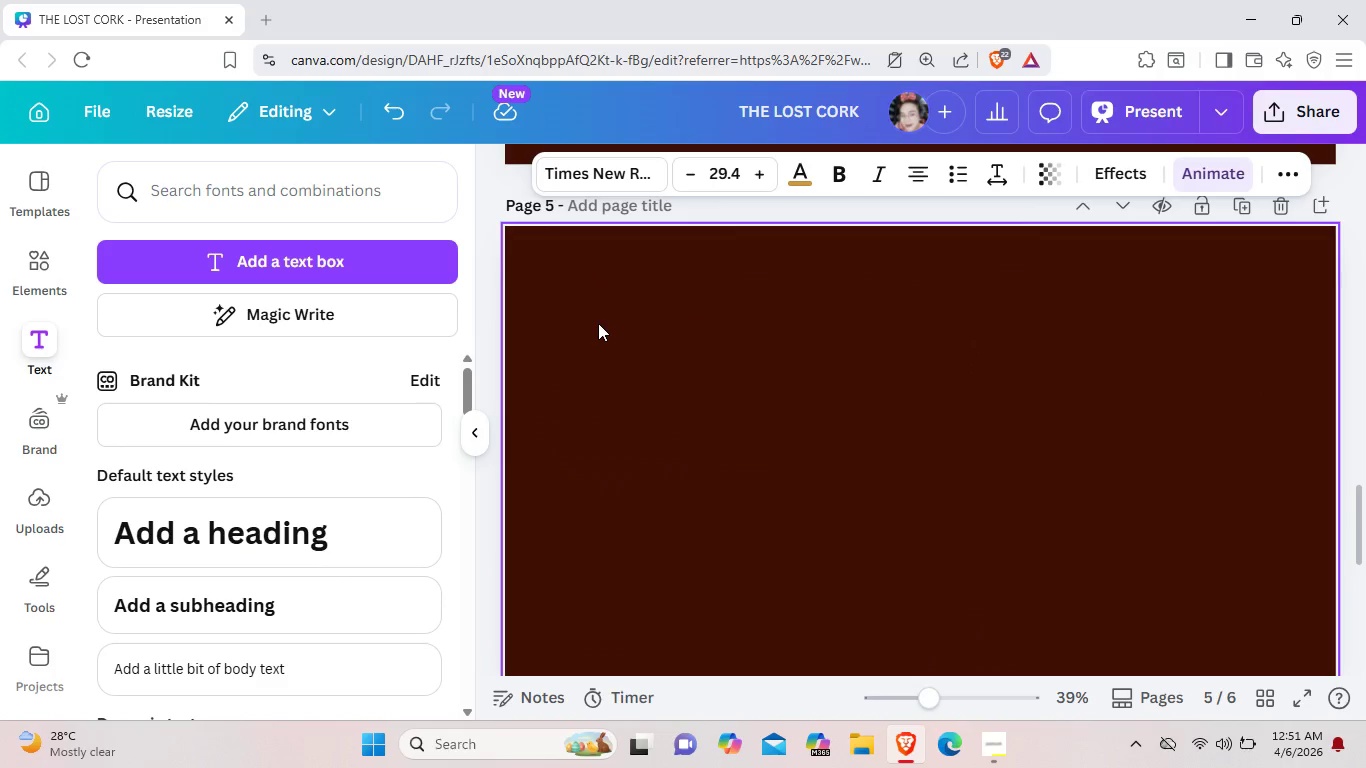 
key(Control+V)
 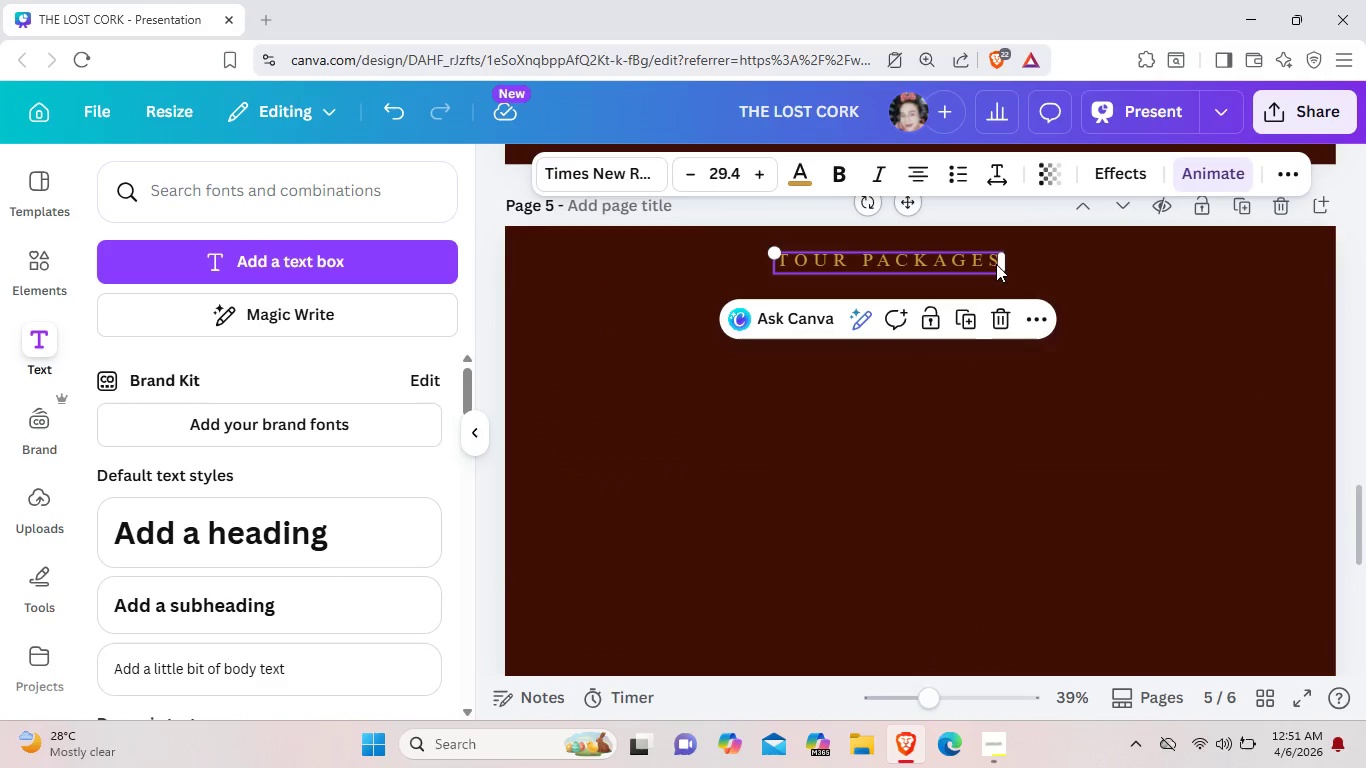 
left_click([994, 261])
 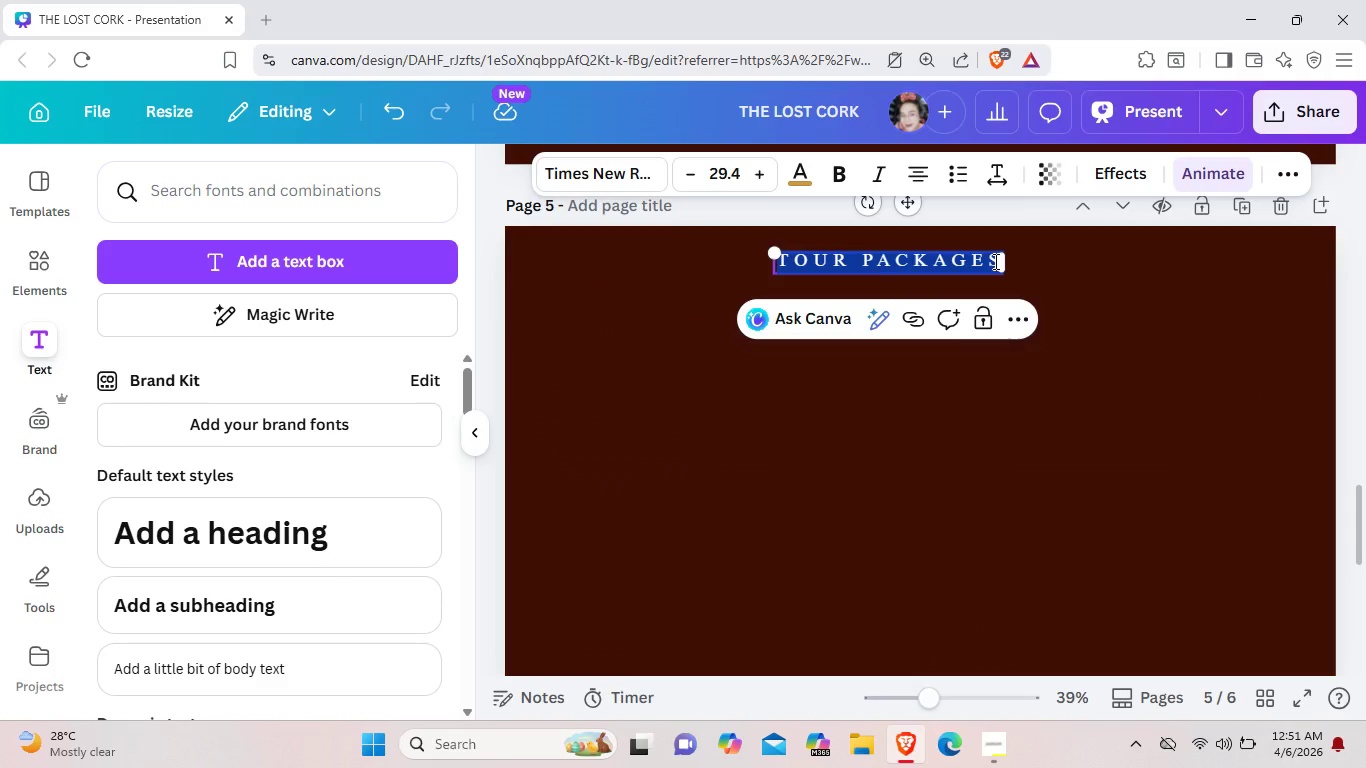 
key(Backspace)
type(Gur)
key(Backspace)
key(Backspace)
key(Backspace)
type(UES)
key(Backspace)
key(Backspace)
key(Backspace)
key(Backspace)
type(GUEST ASSURANCE)
 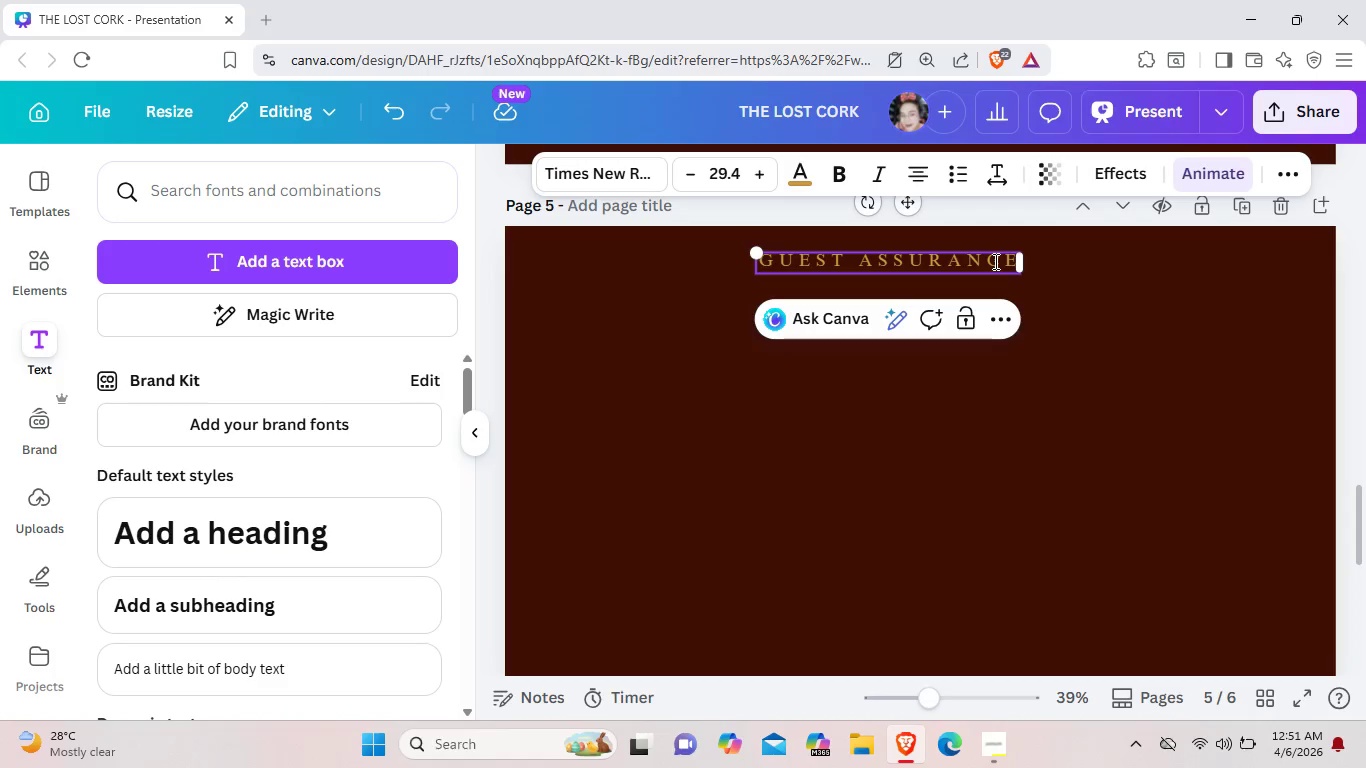 
left_click([992, 177])
 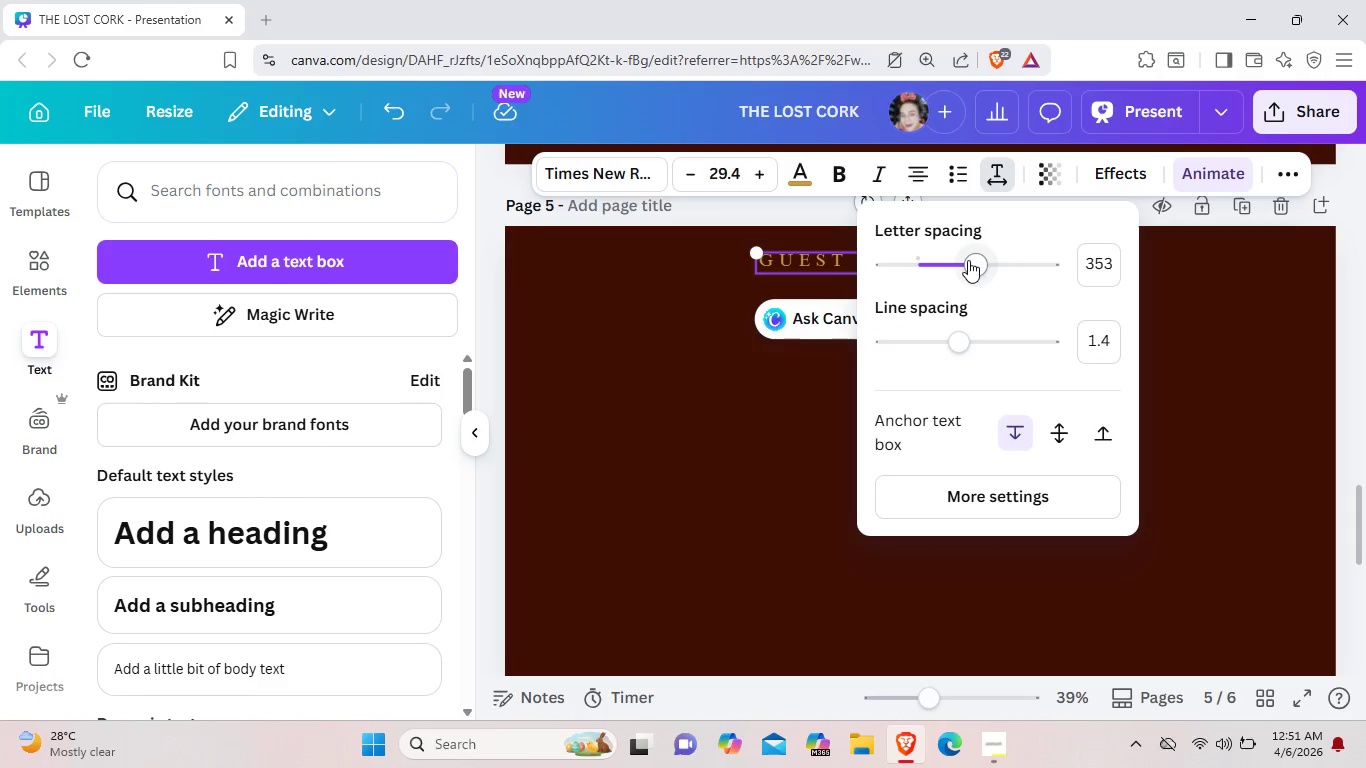 
left_click_drag(start_coordinate=[968, 260], to_coordinate=[956, 260])
 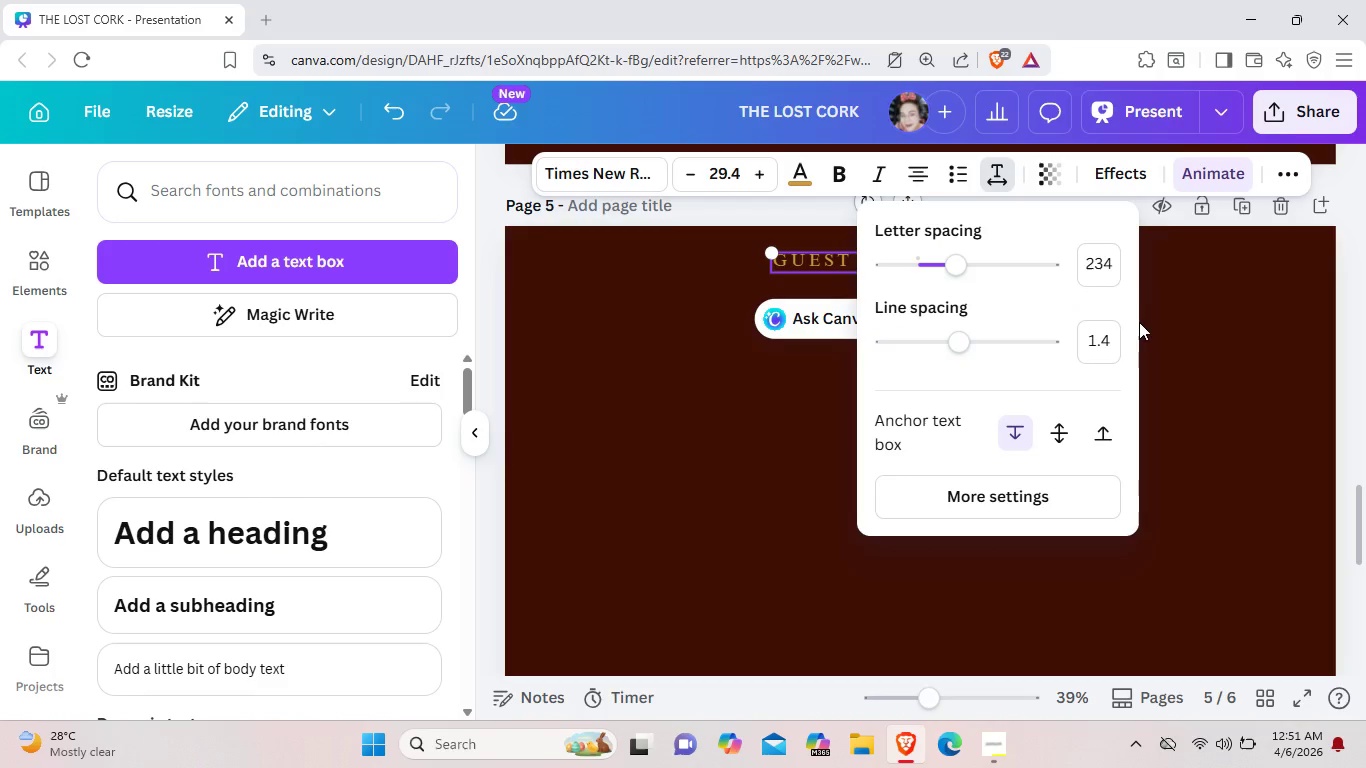 
left_click([1138, 322])
 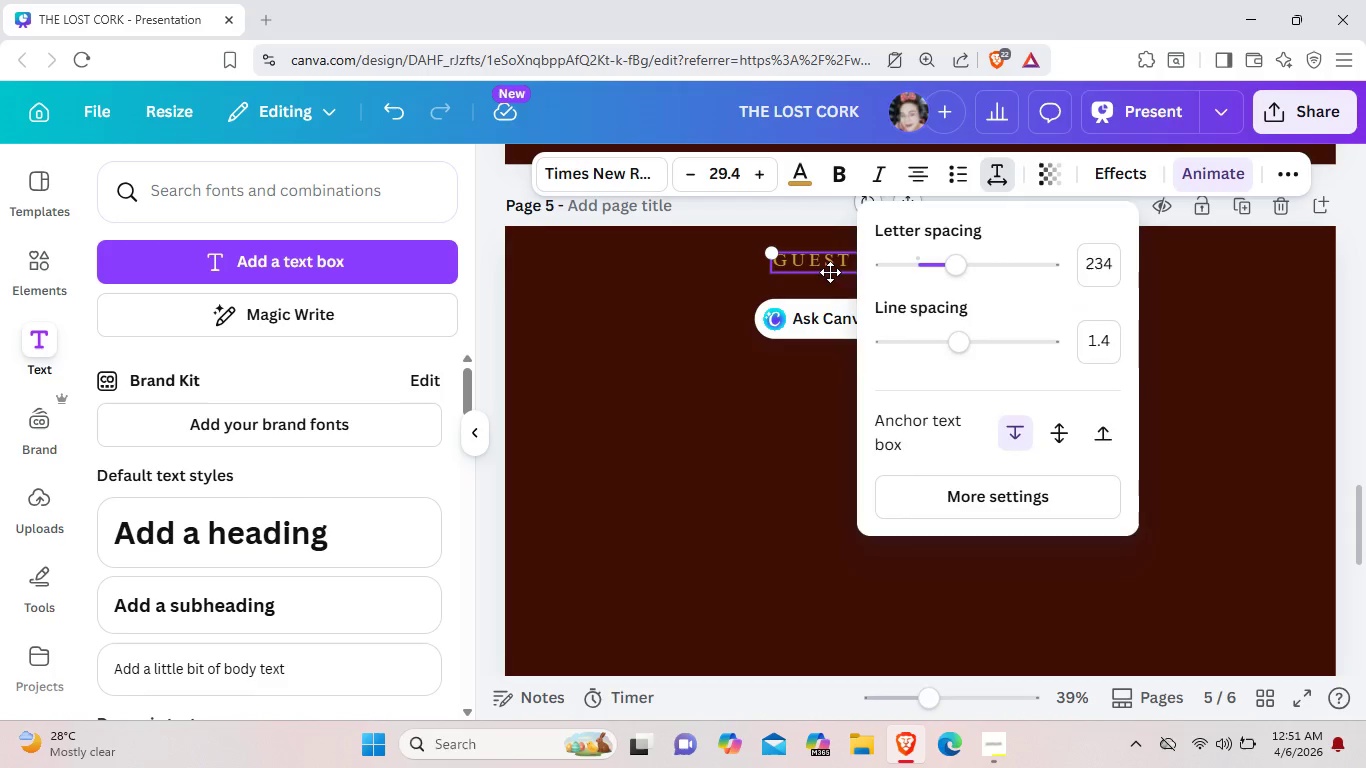 
left_click([830, 272])
 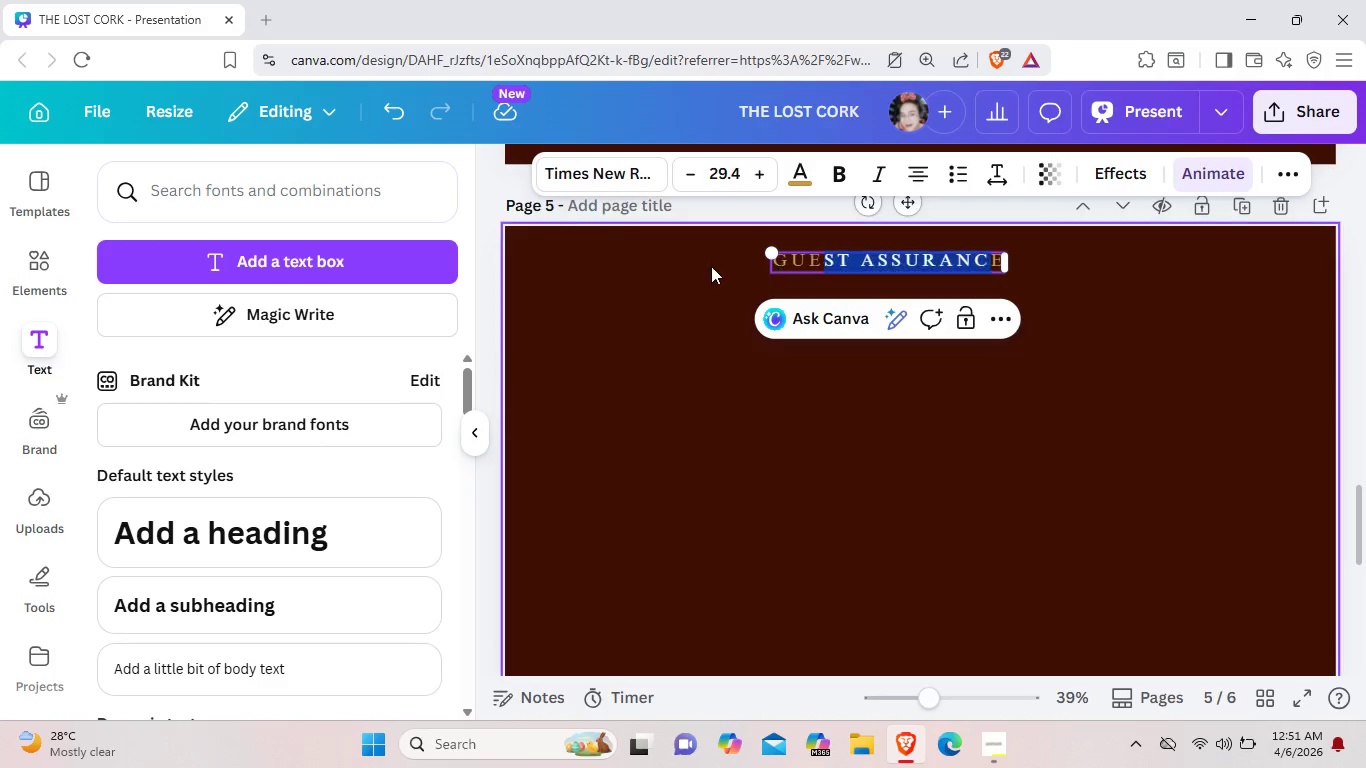 
left_click_drag(start_coordinate=[830, 270], to_coordinate=[657, 266])
 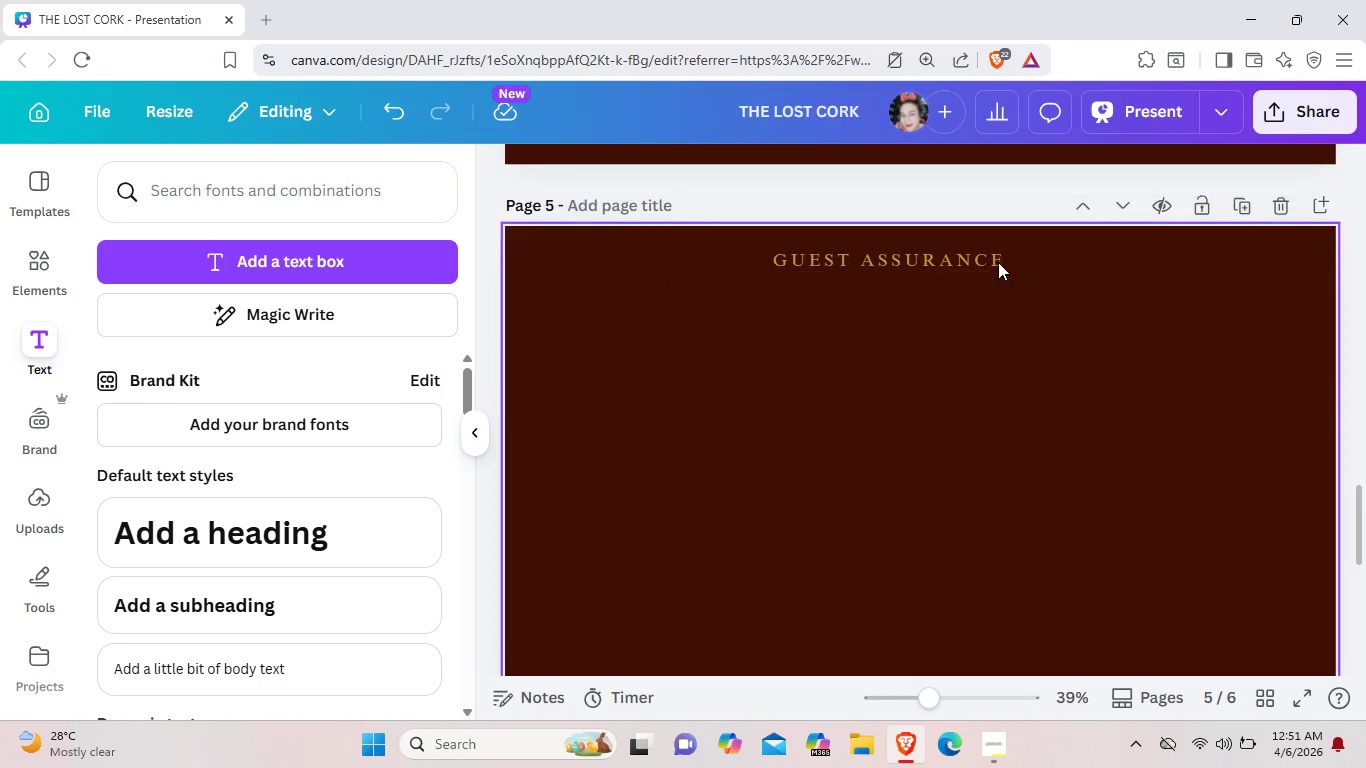 
left_click_drag(start_coordinate=[1081, 276], to_coordinate=[1074, 267])
 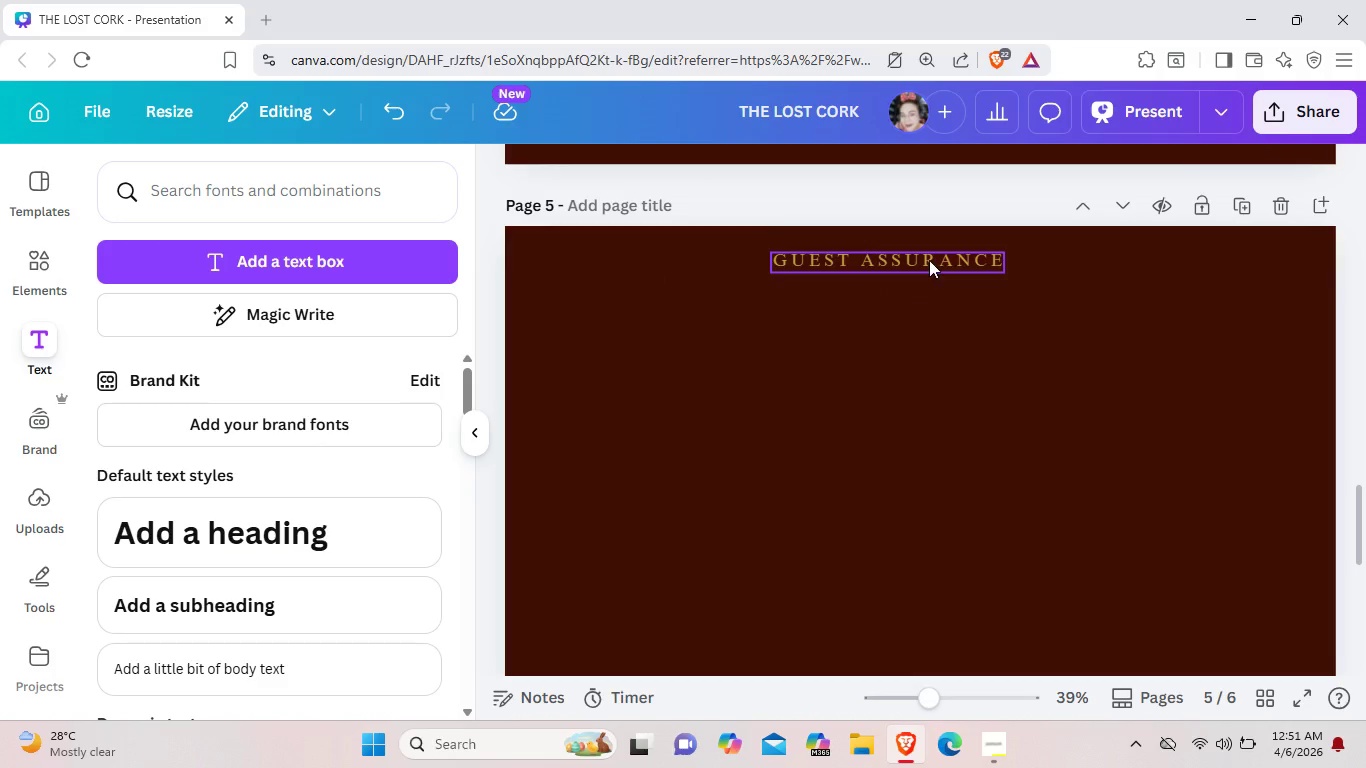 
left_click_drag(start_coordinate=[989, 260], to_coordinate=[753, 260])
 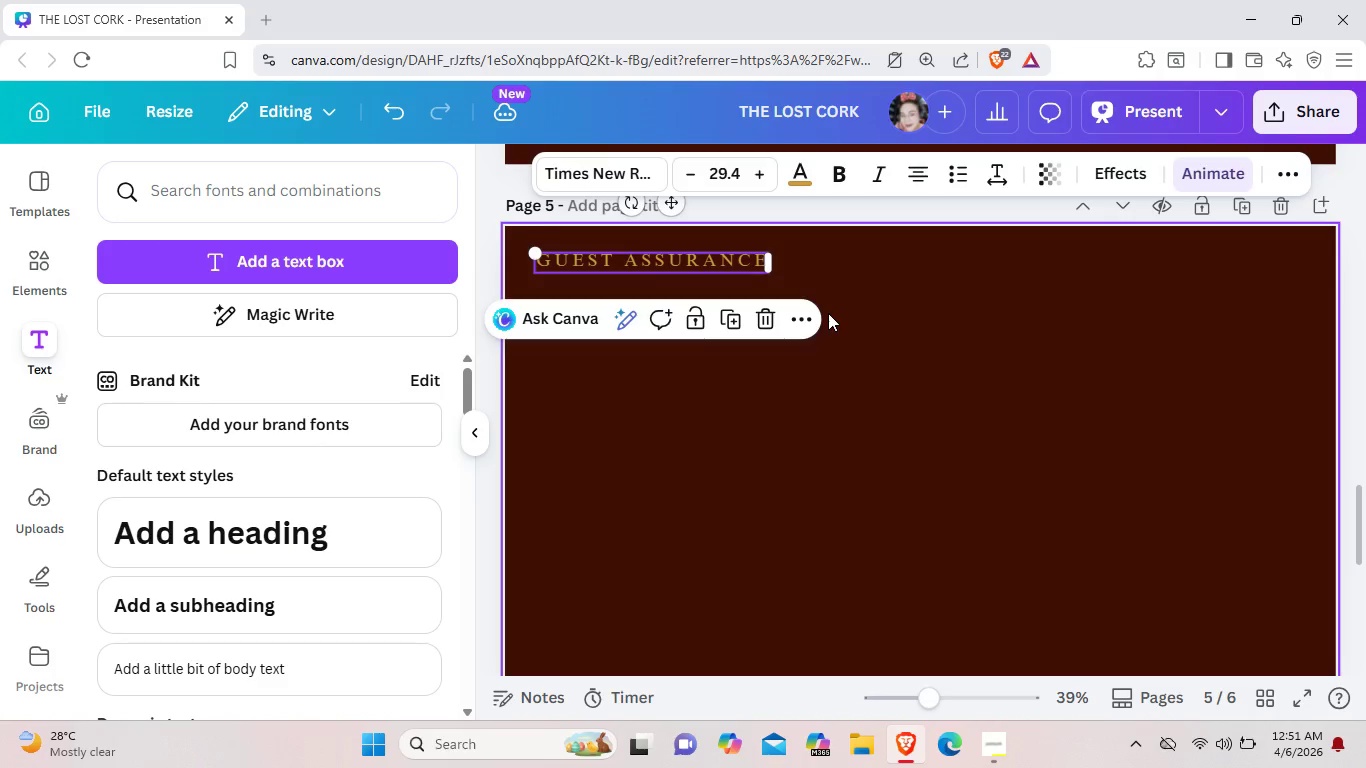 
left_click([828, 313])
 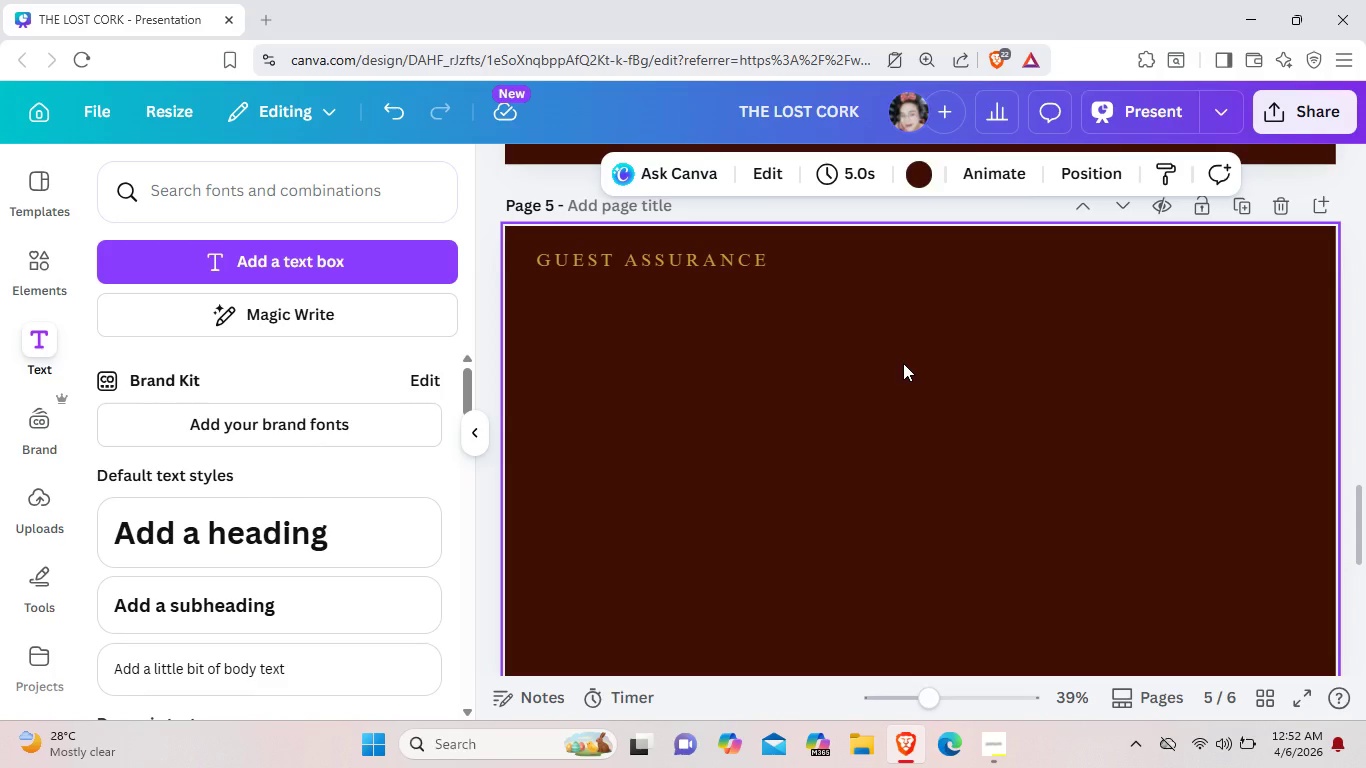 
wait(21.56)
 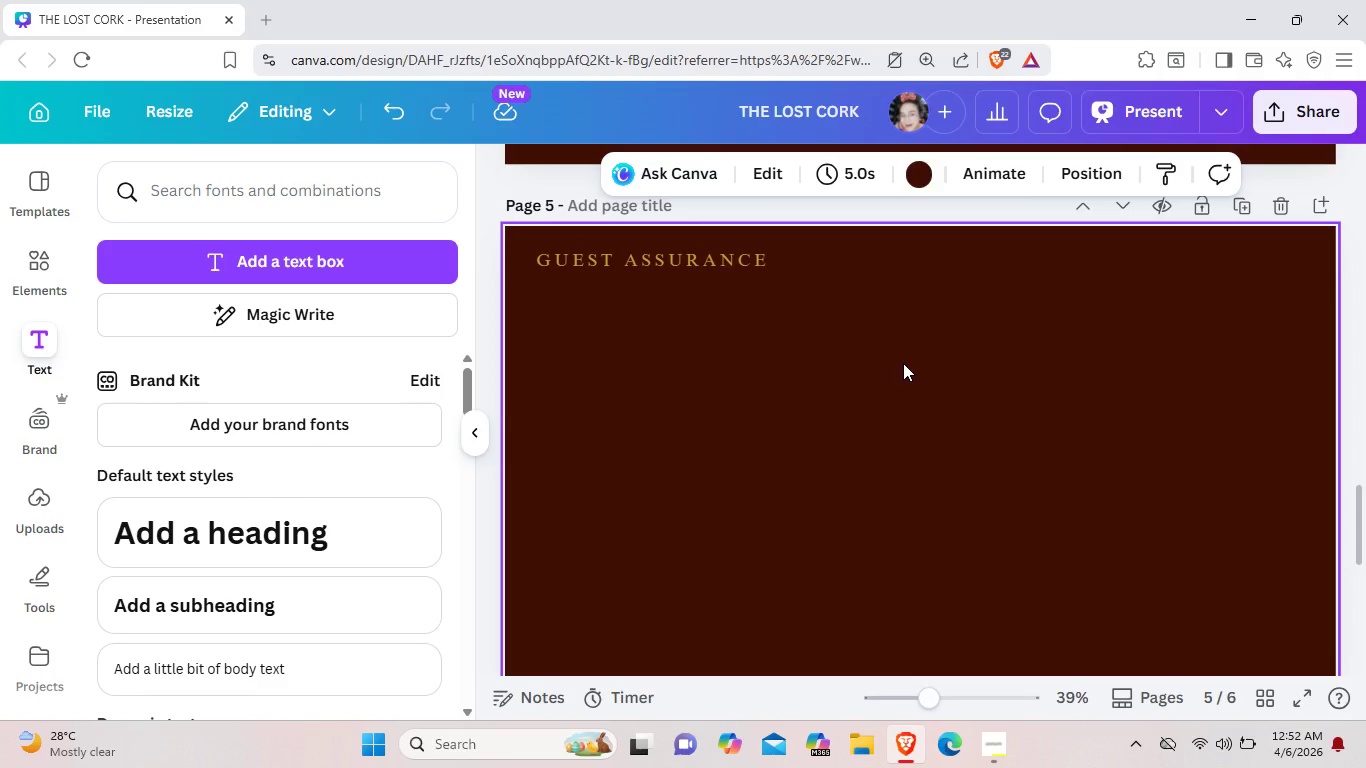 
scroll: coordinate [830, 412], scroll_direction: up, amount: 2.0
 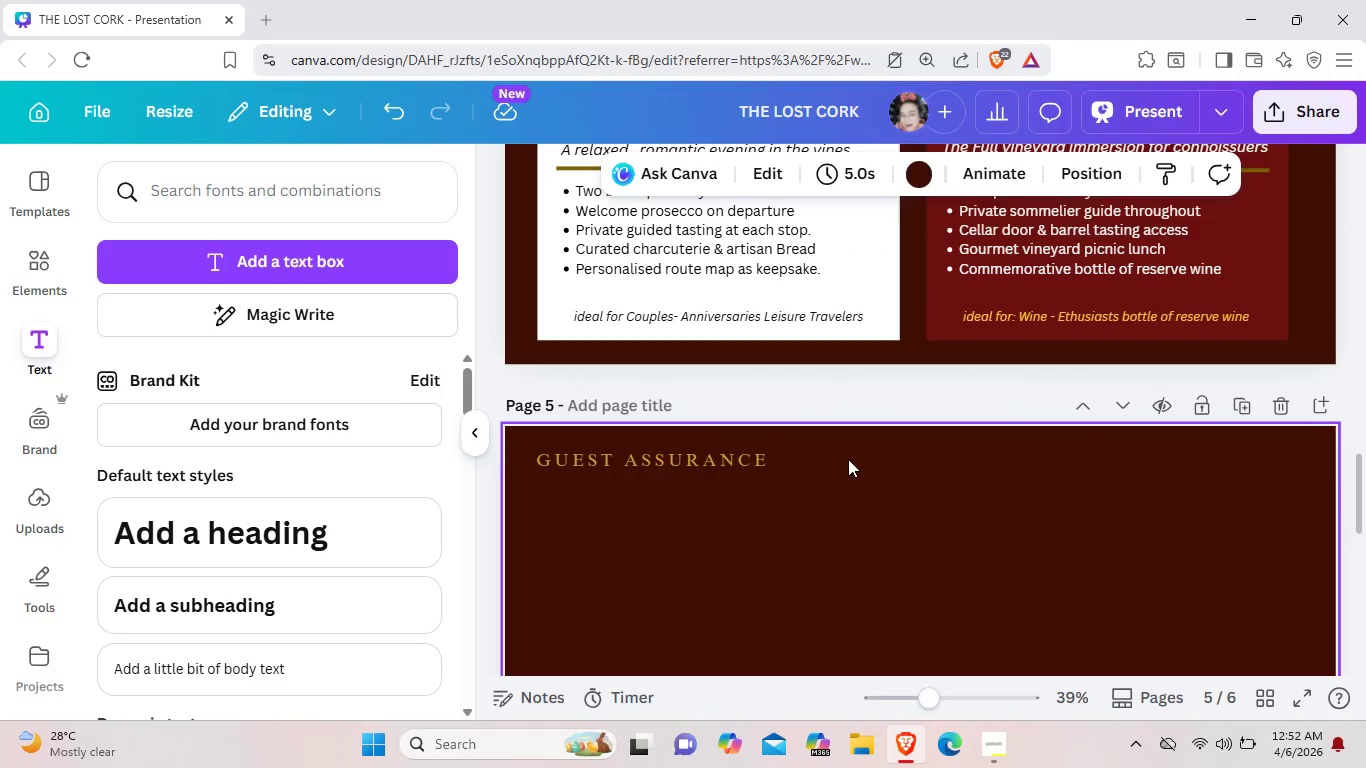 
scroll: coordinate [682, 477], scroll_direction: down, amount: 1.0
 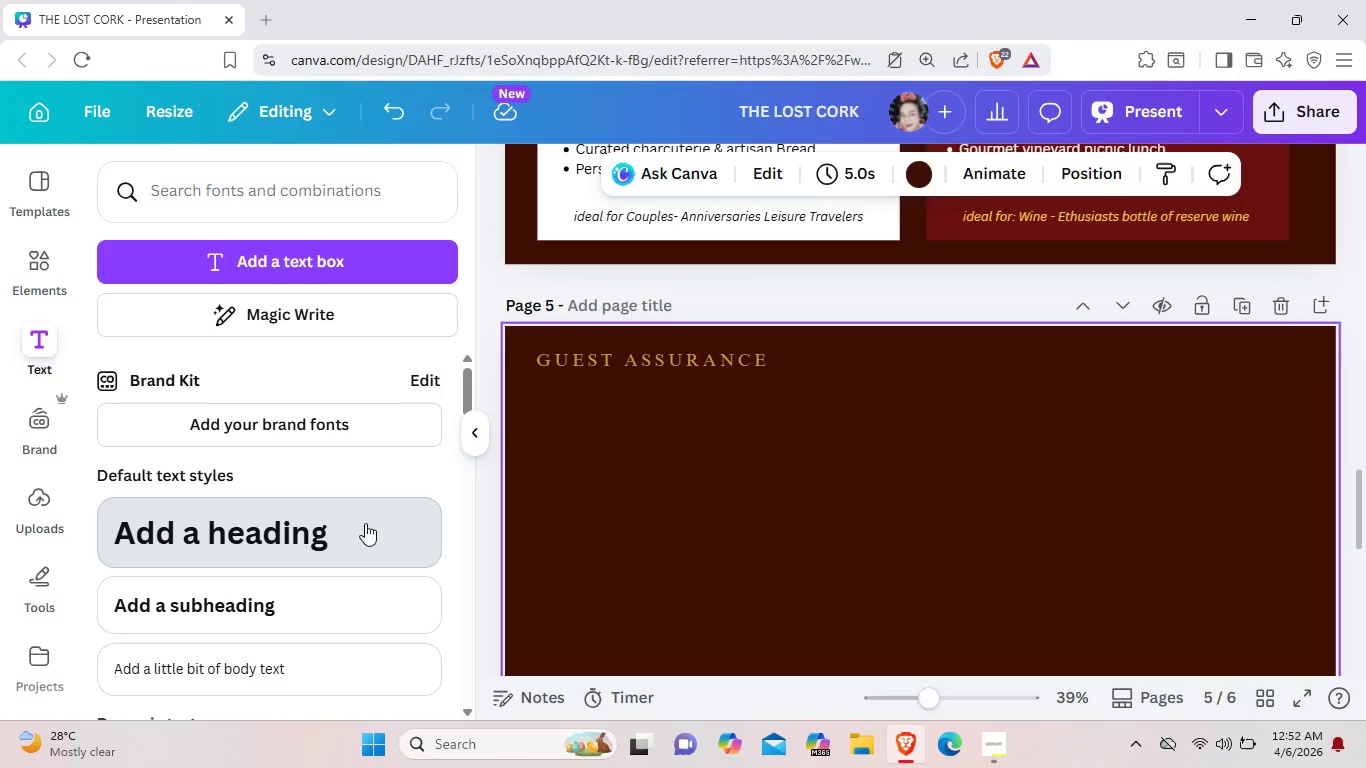 
left_click([346, 522])
 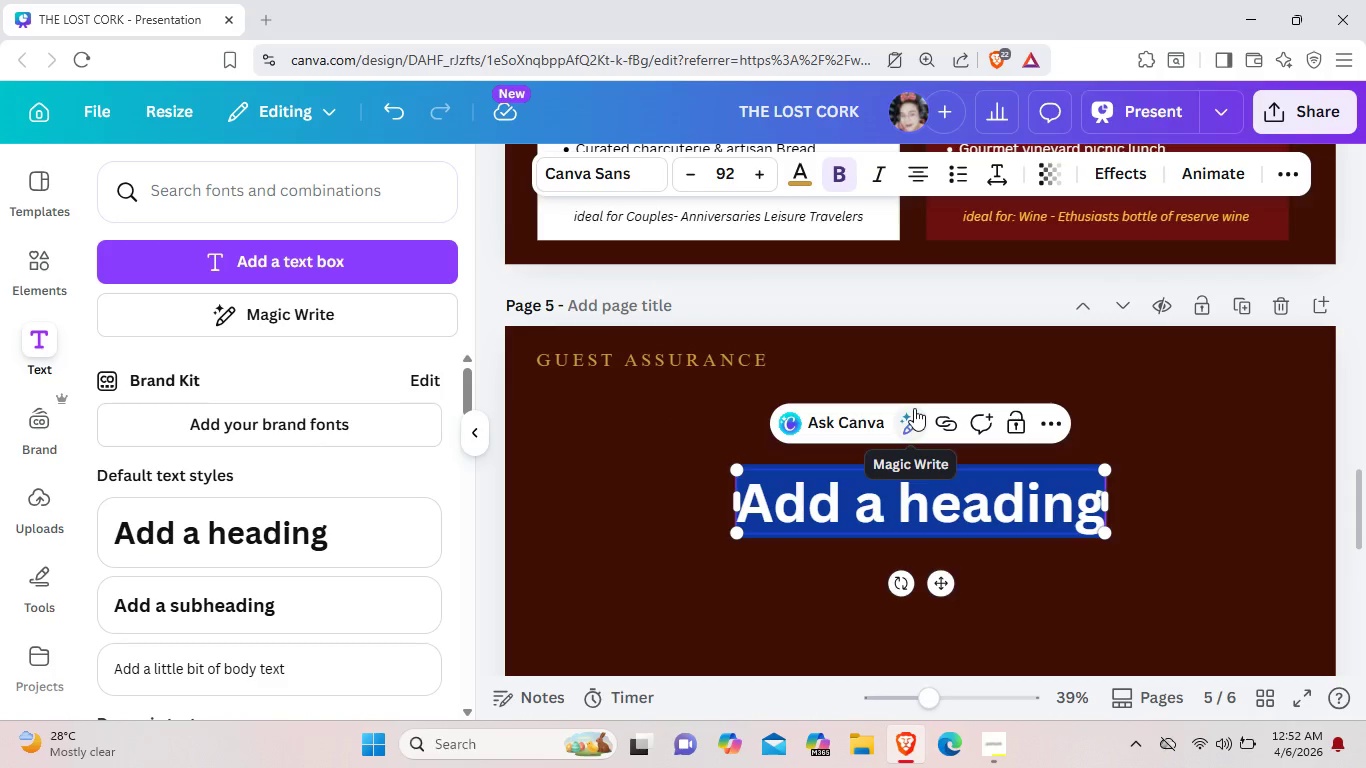 
key(Backspace)
type(SAfe)
key(Backspace)
key(Backspace)
key(Backspace)
key(Backspace)
type(a)
key(Backspace)
type(Safetty)
key(Backspace)
key(Backspace)
type(y & Comfort )
 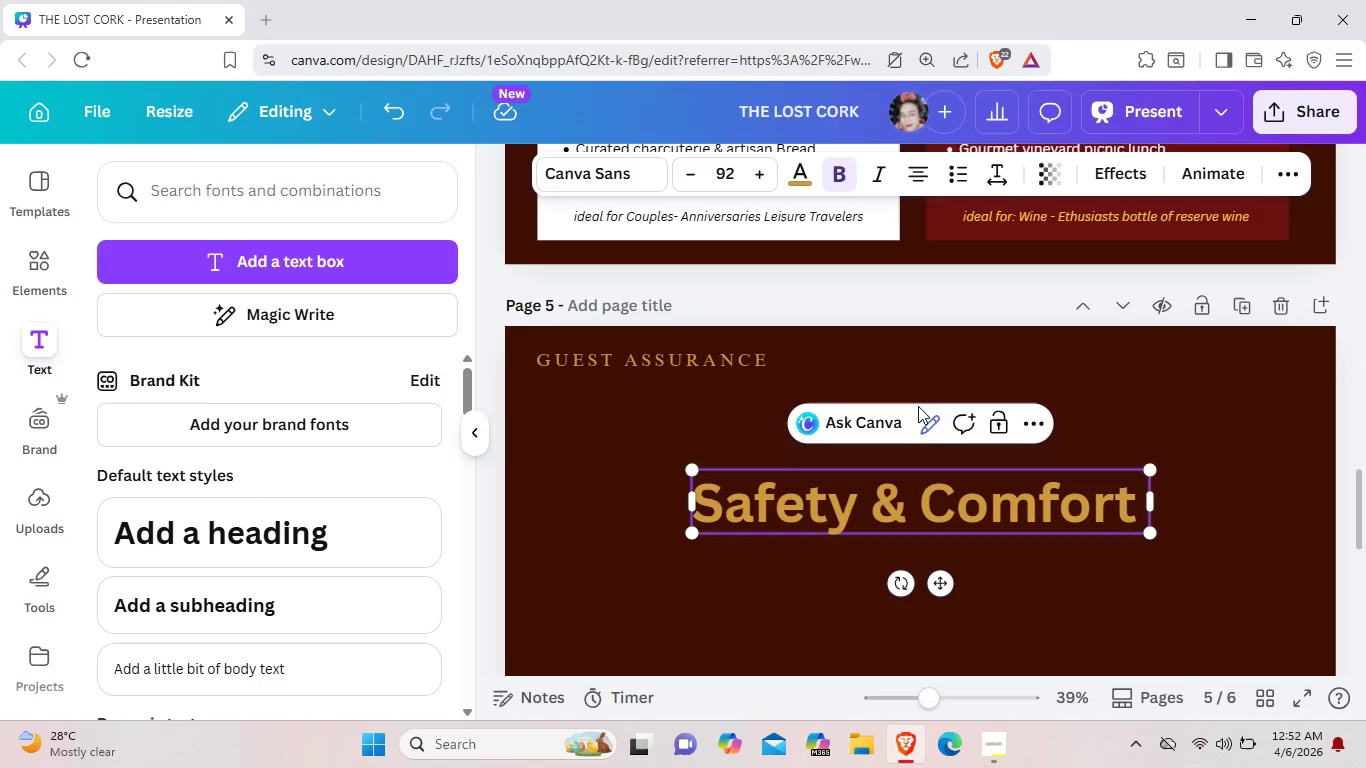 
key(Enter)
 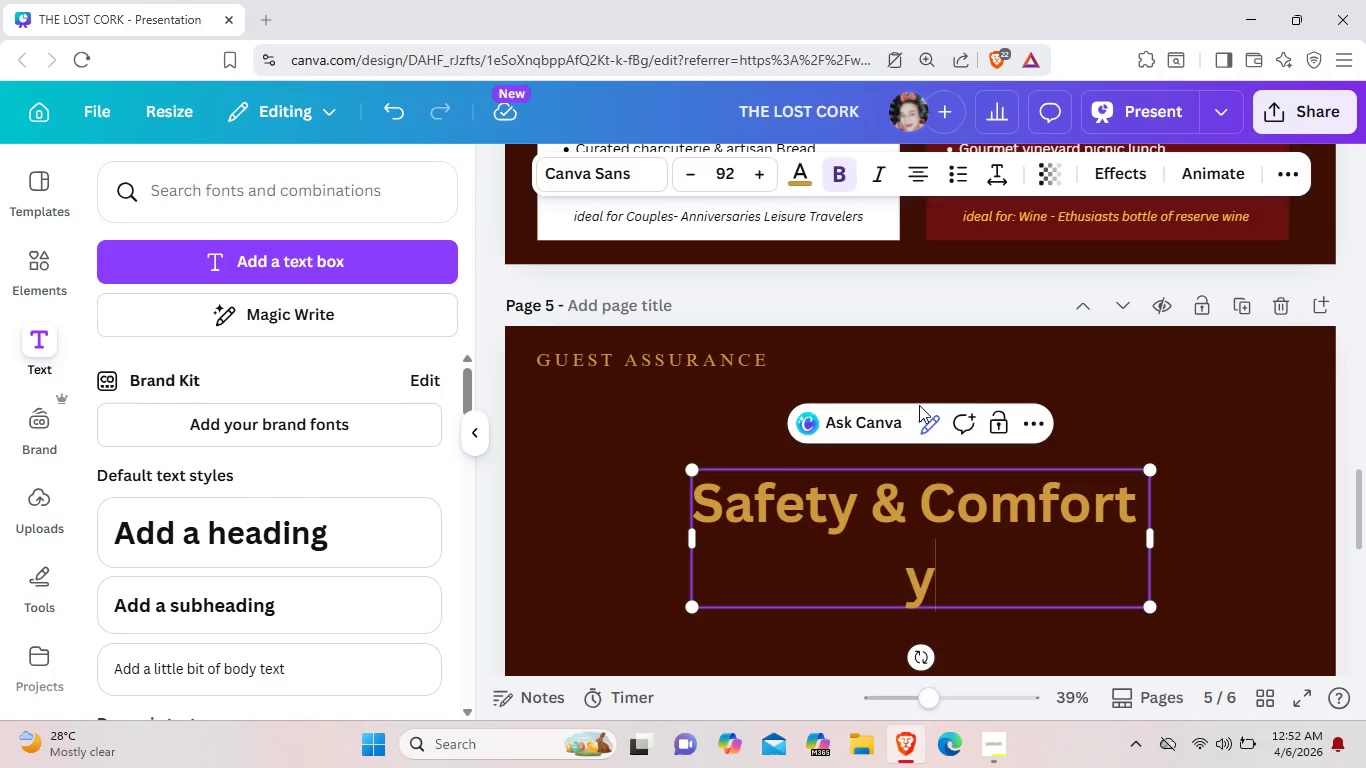 
type(you)
key(Backspace)
key(Backspace)
key(Backspace)
type(Youc)
key(Backspace)
type( can)
key(Backspace)
key(Backspace)
key(Backspace)
type(Can Trust)
 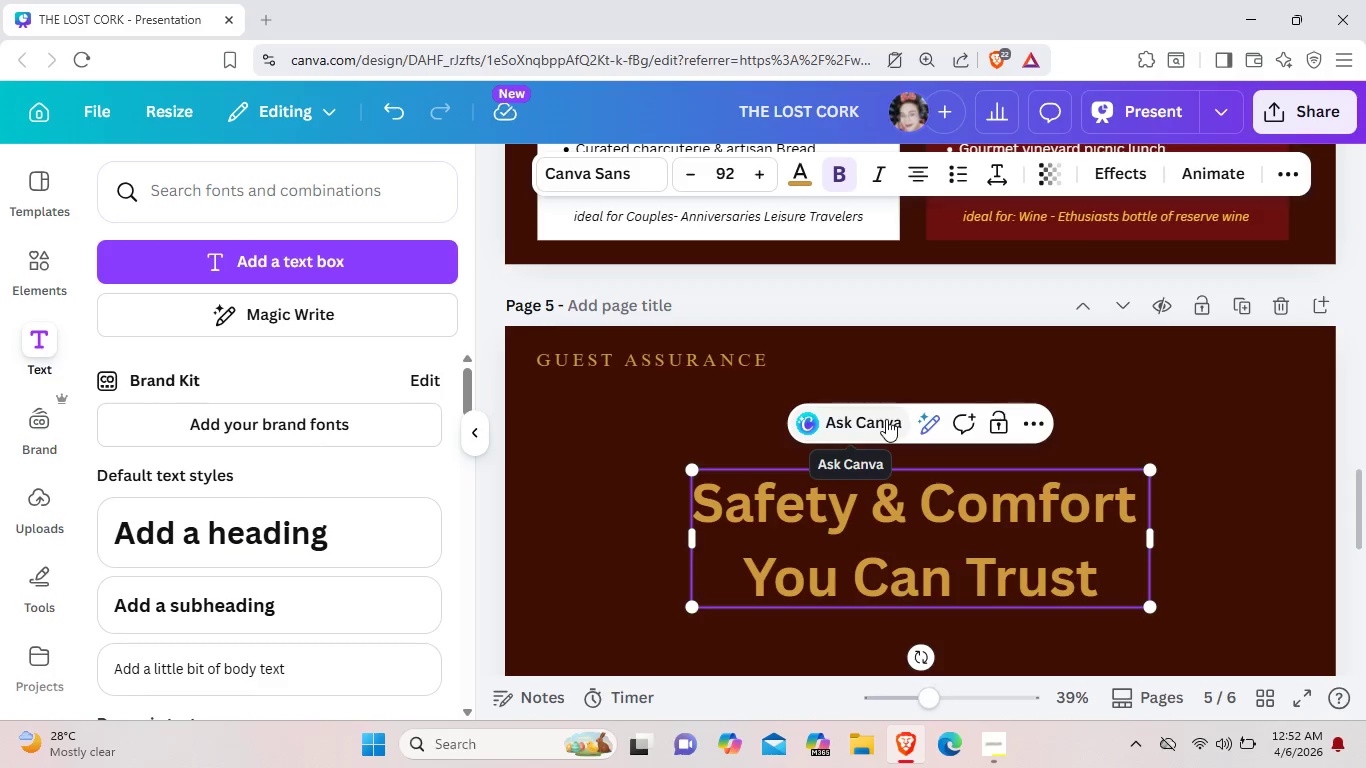 
left_click_drag(start_coordinate=[1112, 591], to_coordinate=[691, 500])
 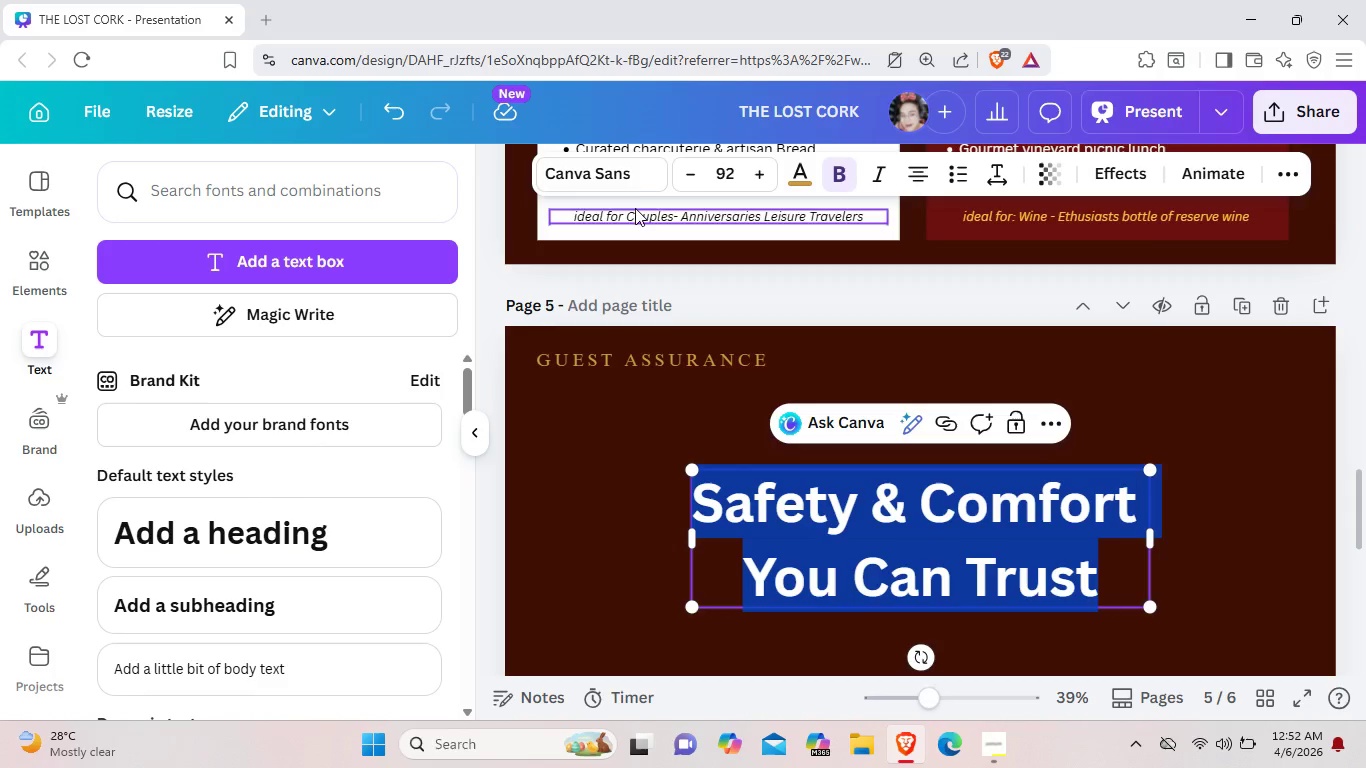 
left_click([627, 169])
 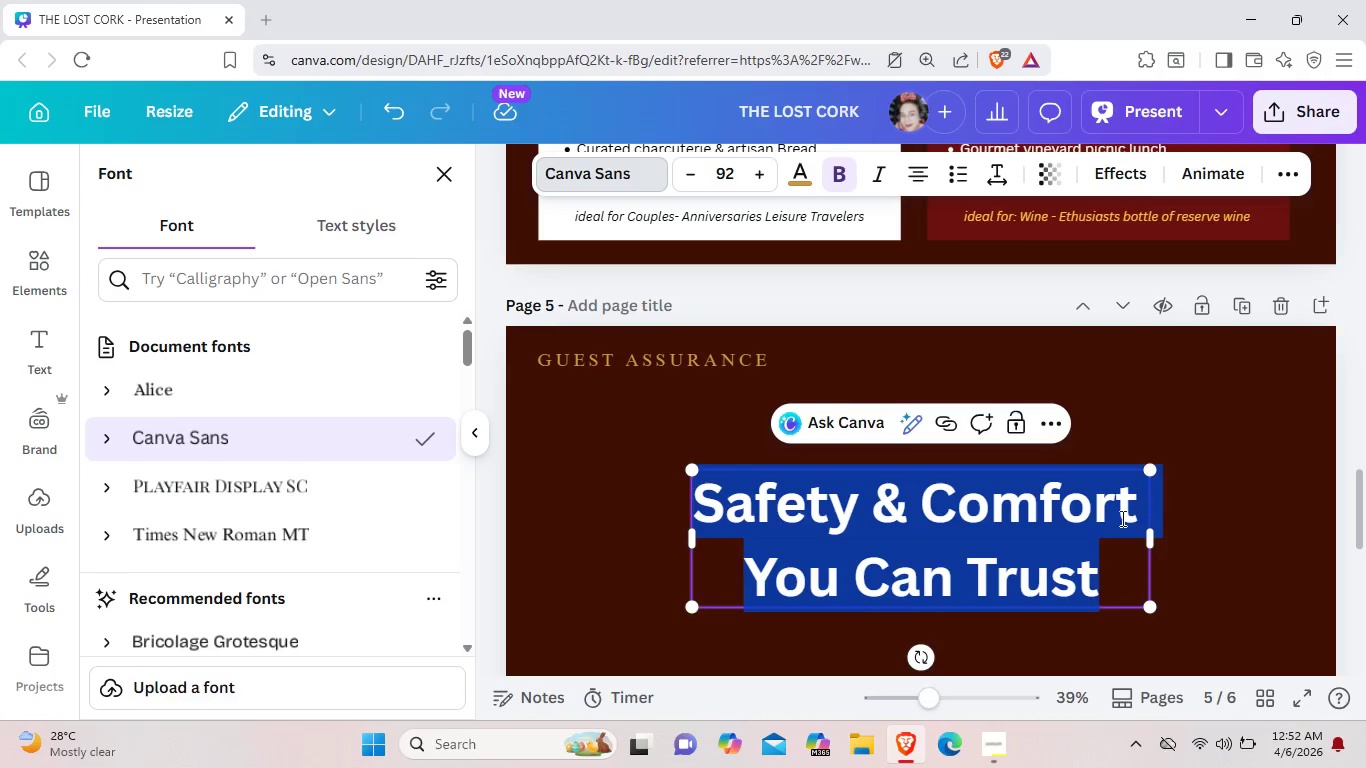 
left_click([347, 482])
 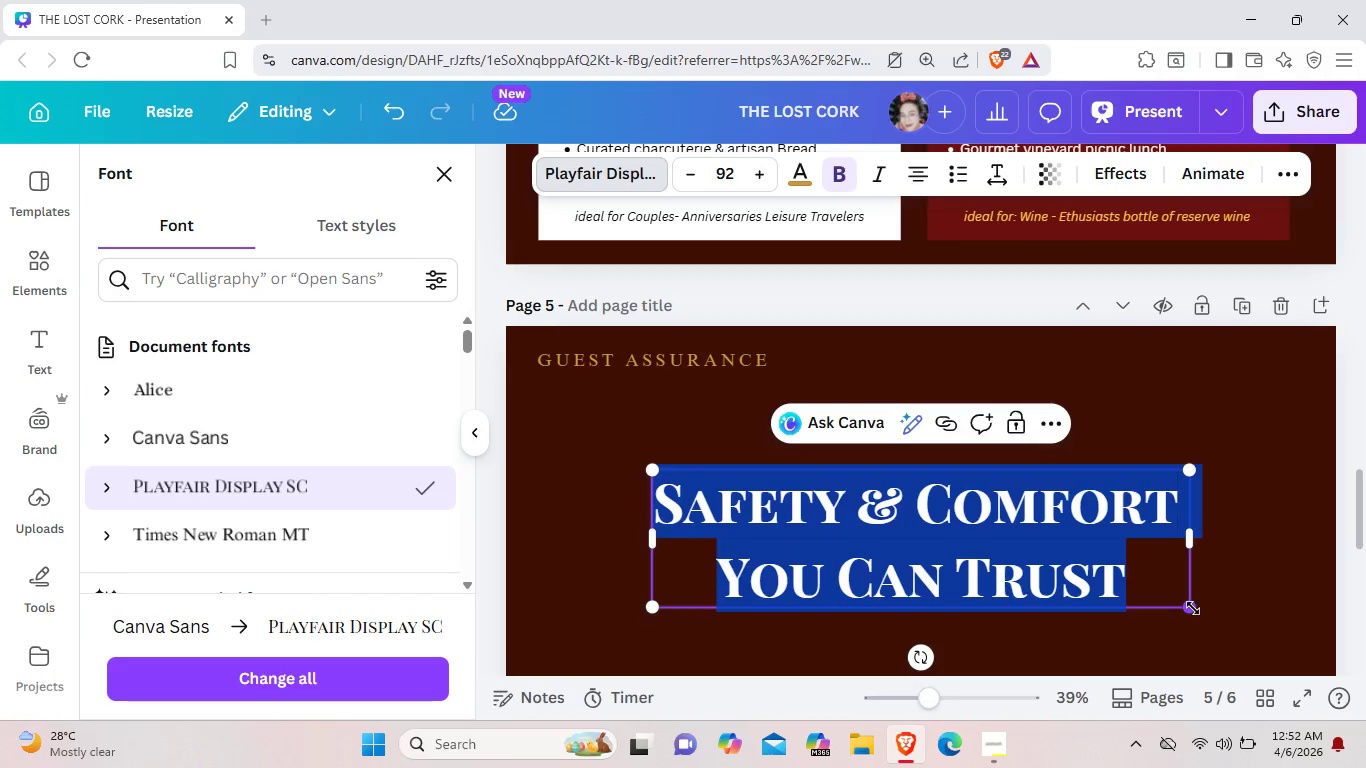 
left_click_drag(start_coordinate=[1193, 608], to_coordinate=[1148, 581])
 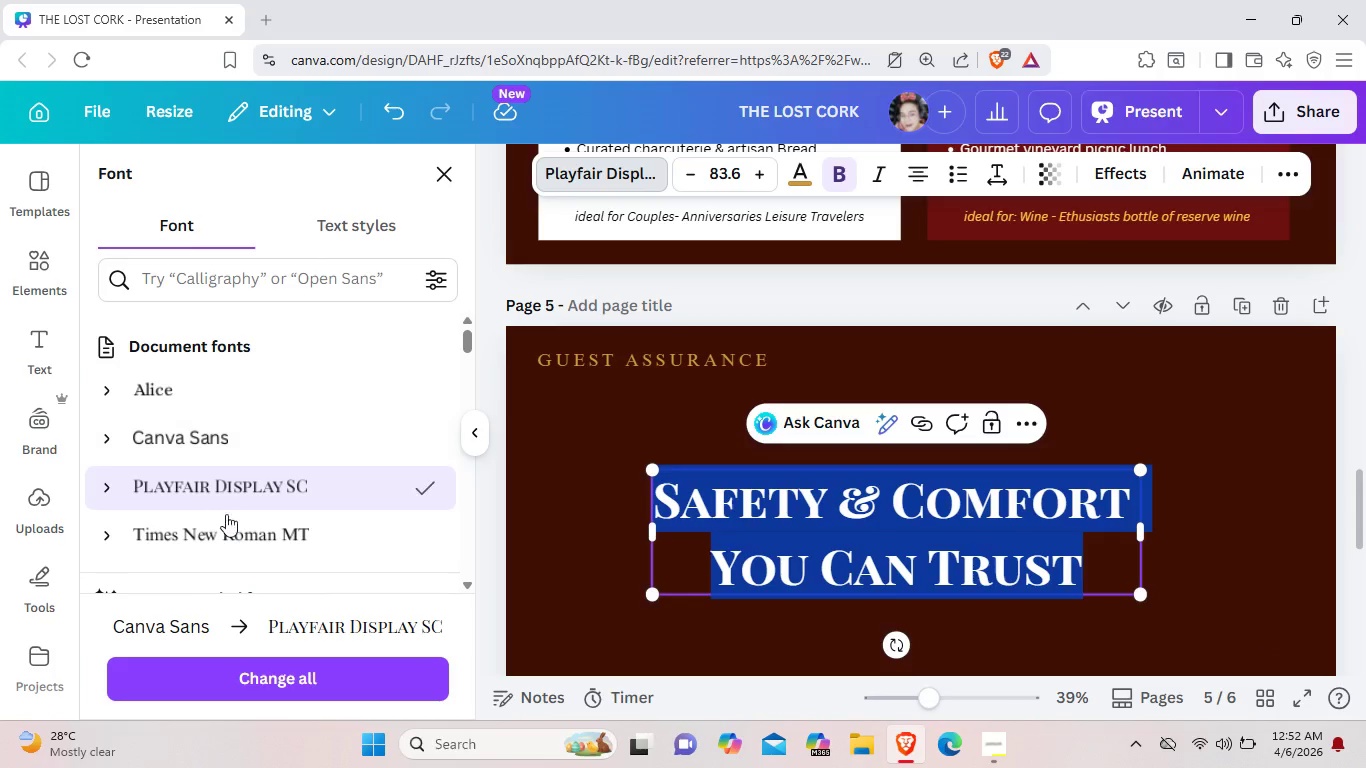 
left_click([234, 526])
 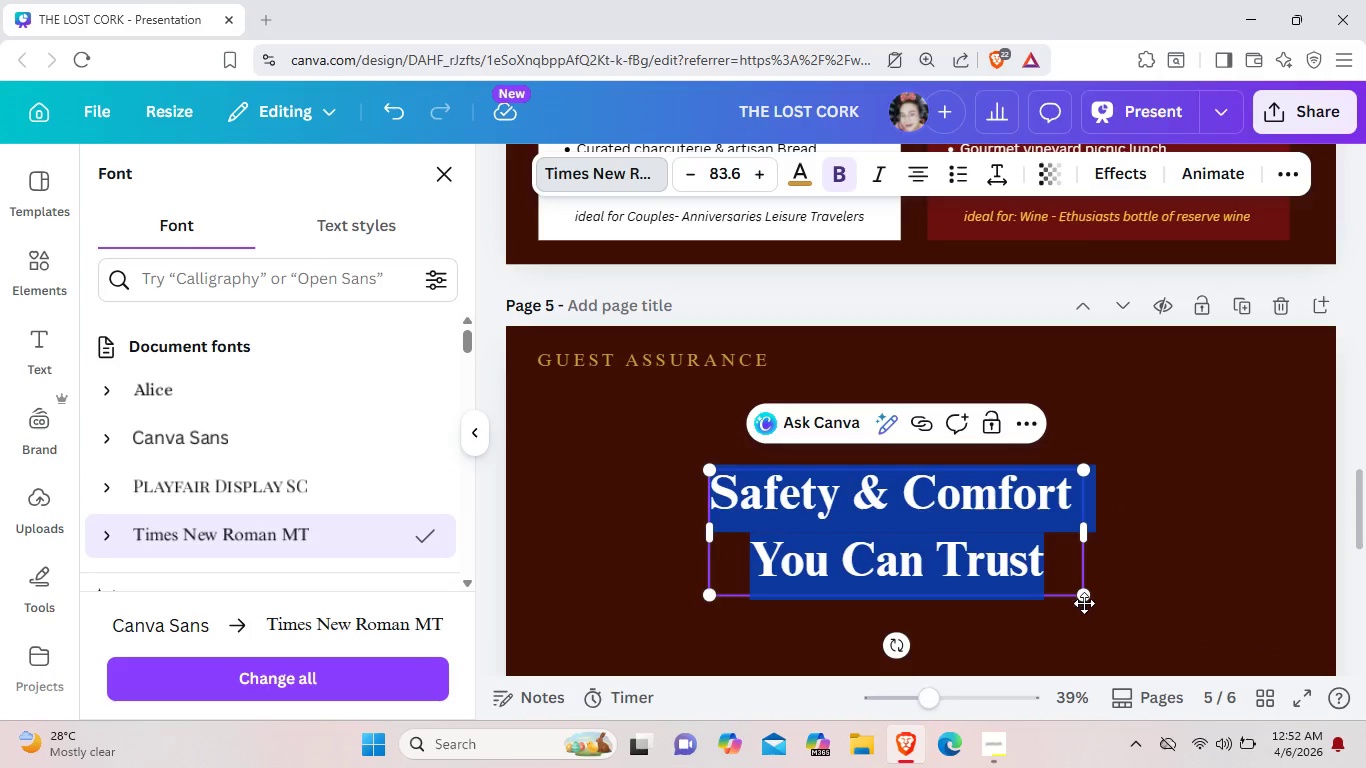 
left_click([1095, 603])
 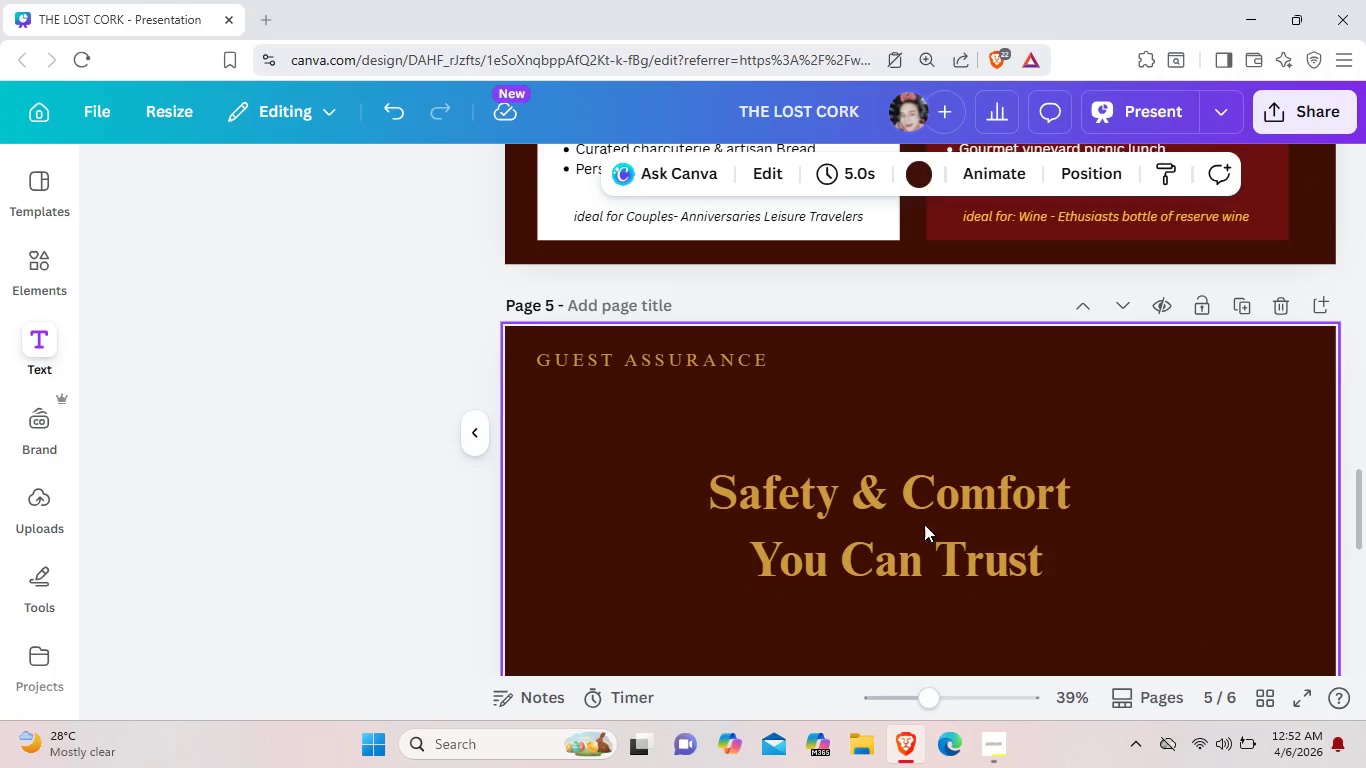 
left_click_drag(start_coordinate=[1025, 567], to_coordinate=[883, 504])
 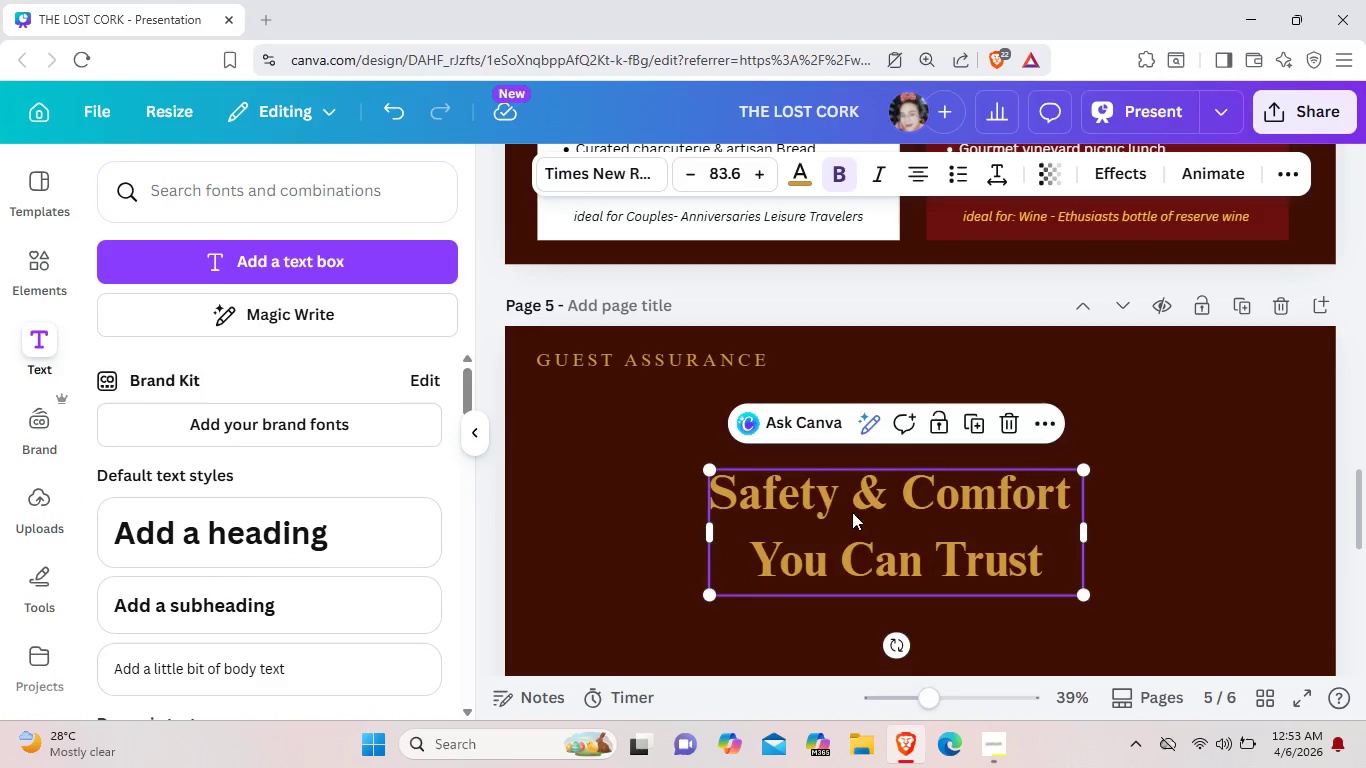 
left_click_drag(start_coordinate=[928, 526], to_coordinate=[749, 447])
 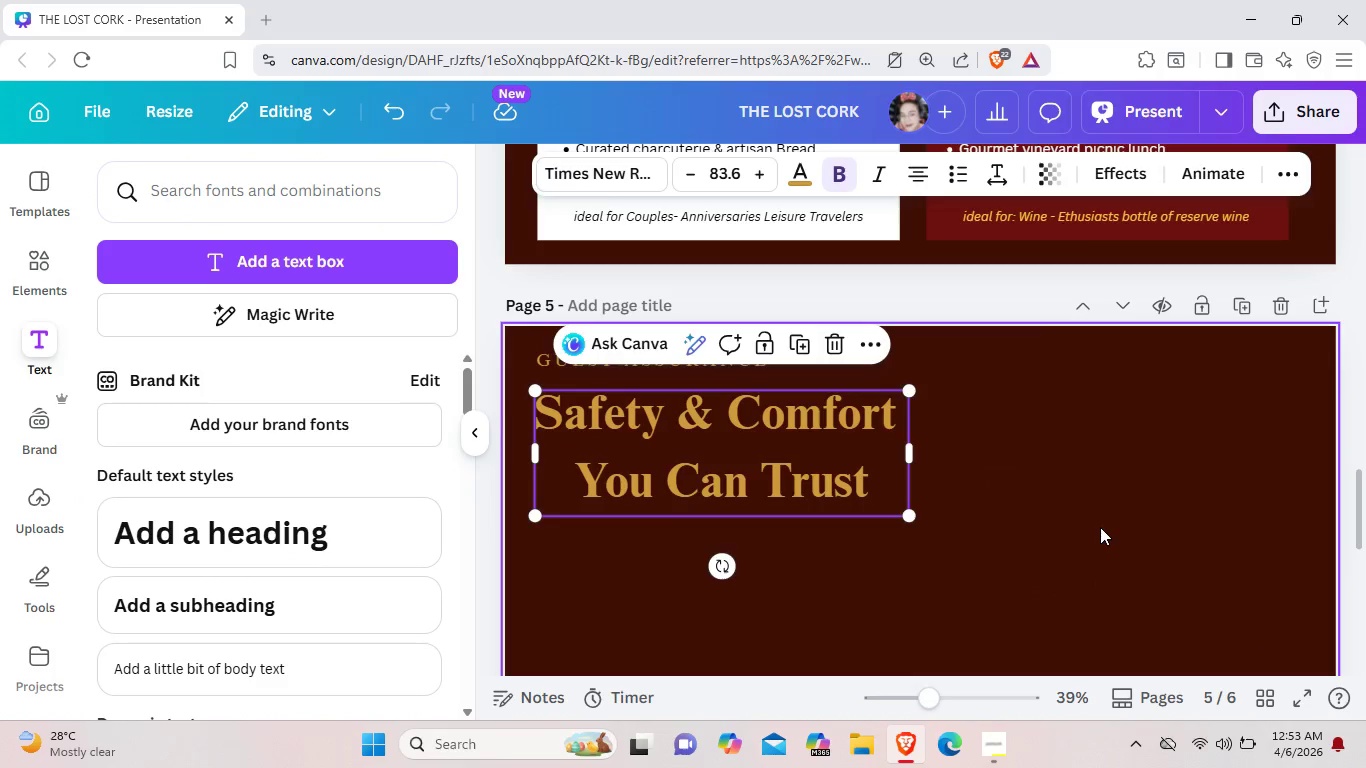 
left_click([1100, 527])
 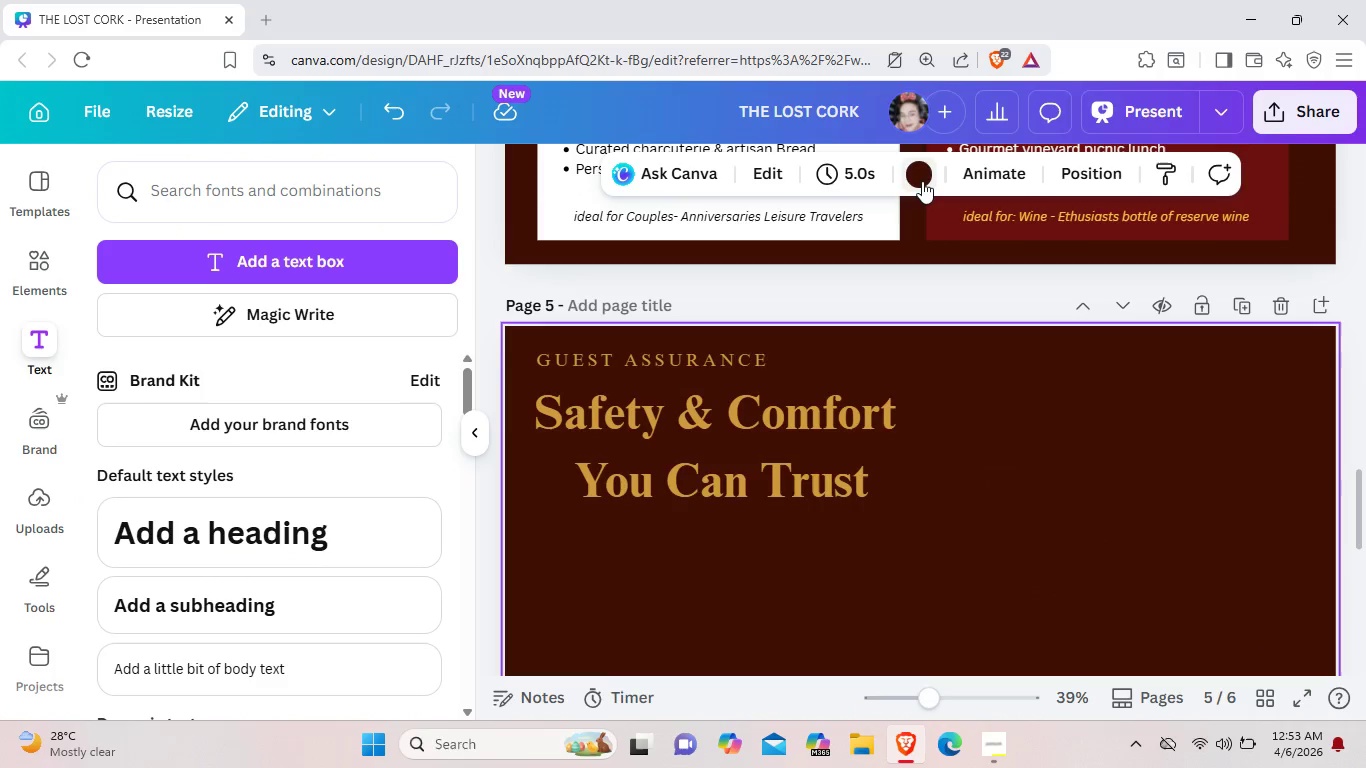 
left_click([922, 181])
 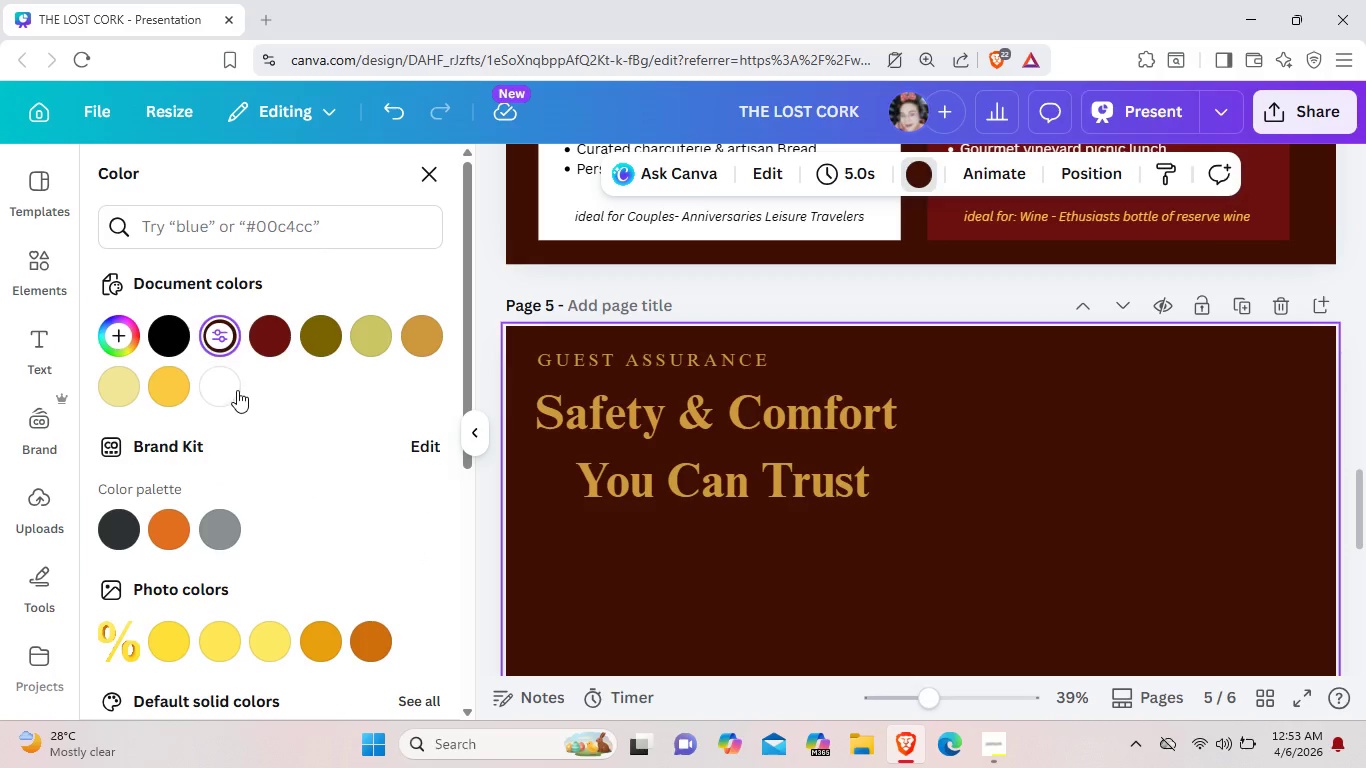 
left_click([236, 389])
 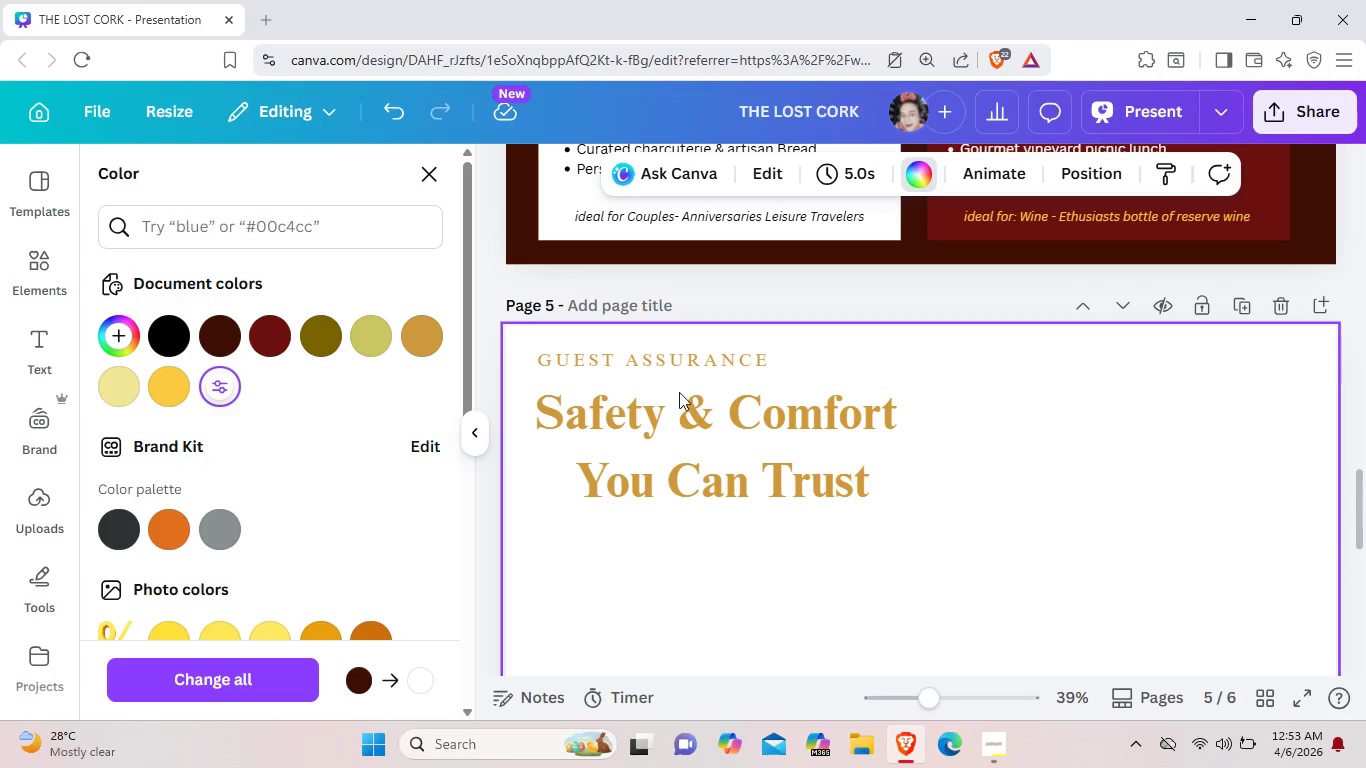 
mouse_move([11, 19])
 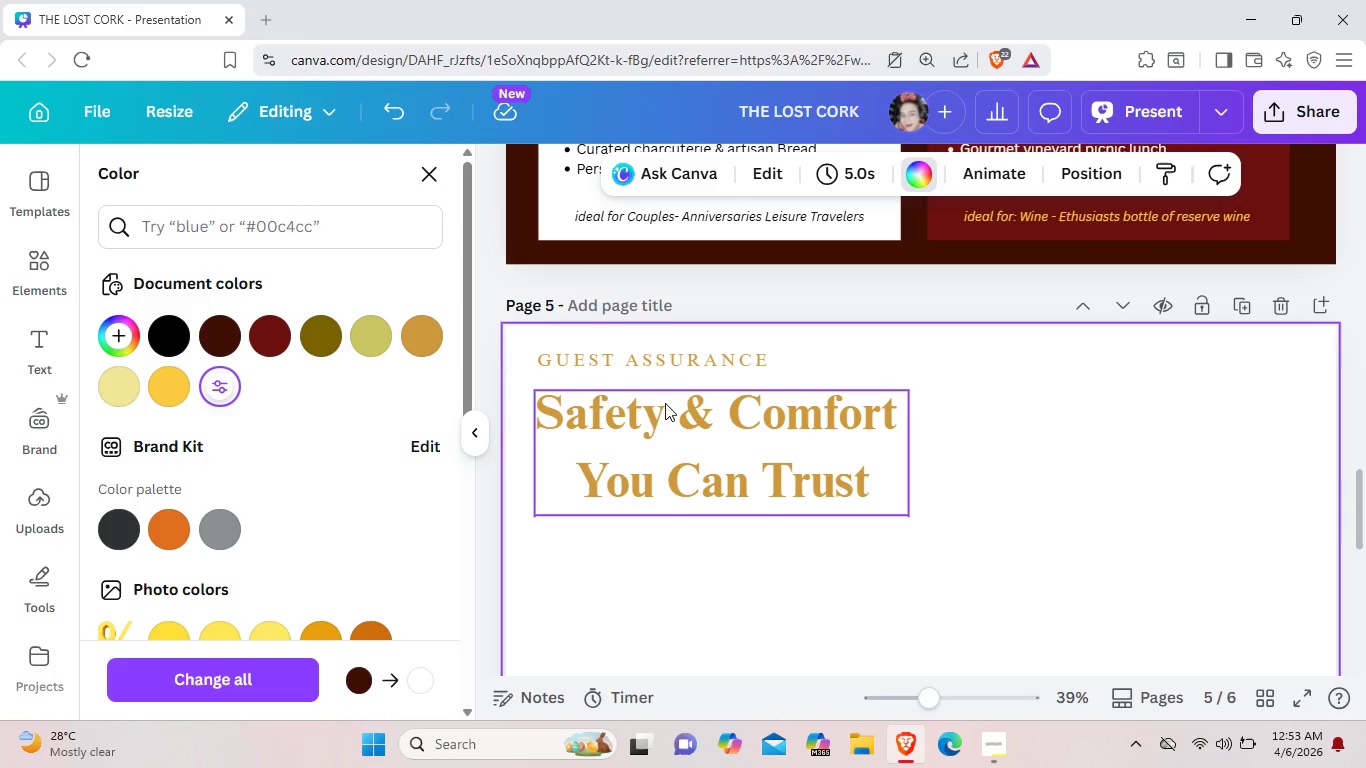 
left_click([665, 403])
 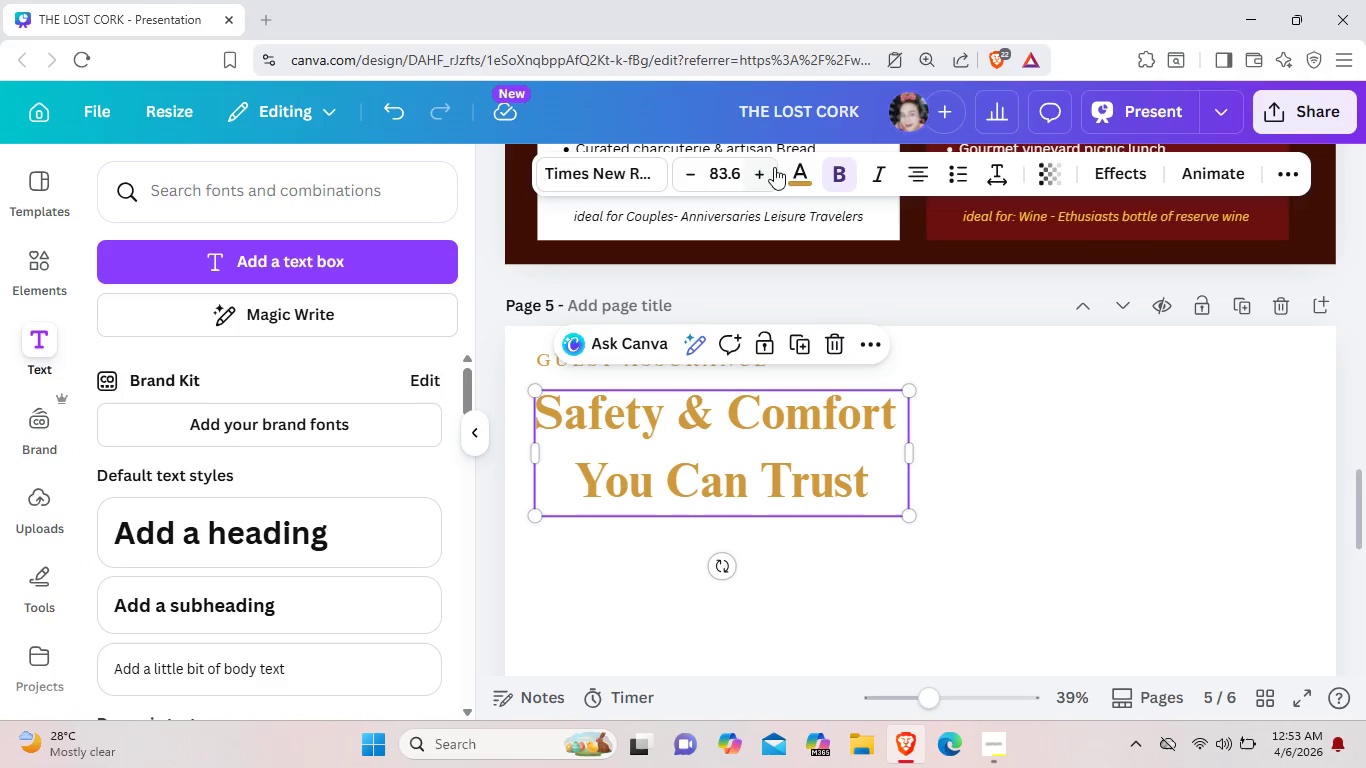 
left_click([794, 174])
 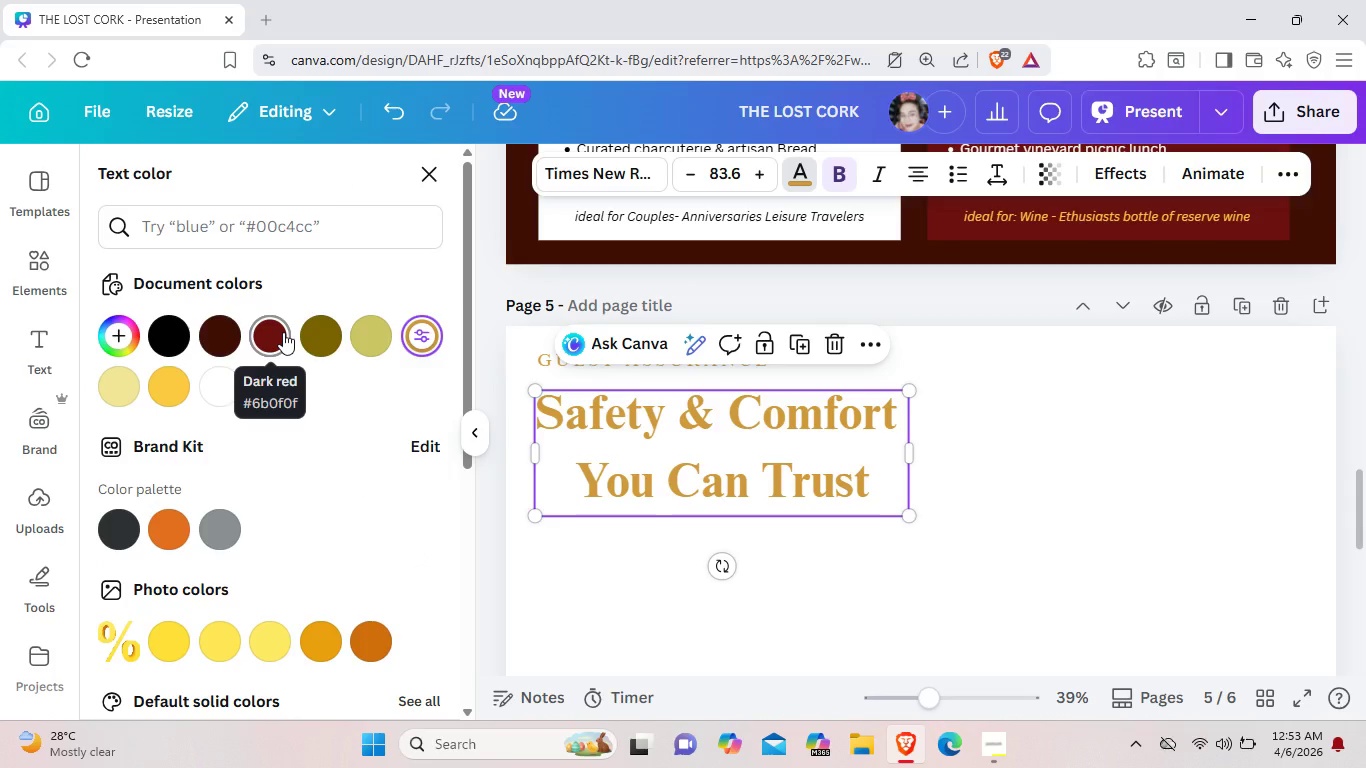 
left_click([283, 332])
 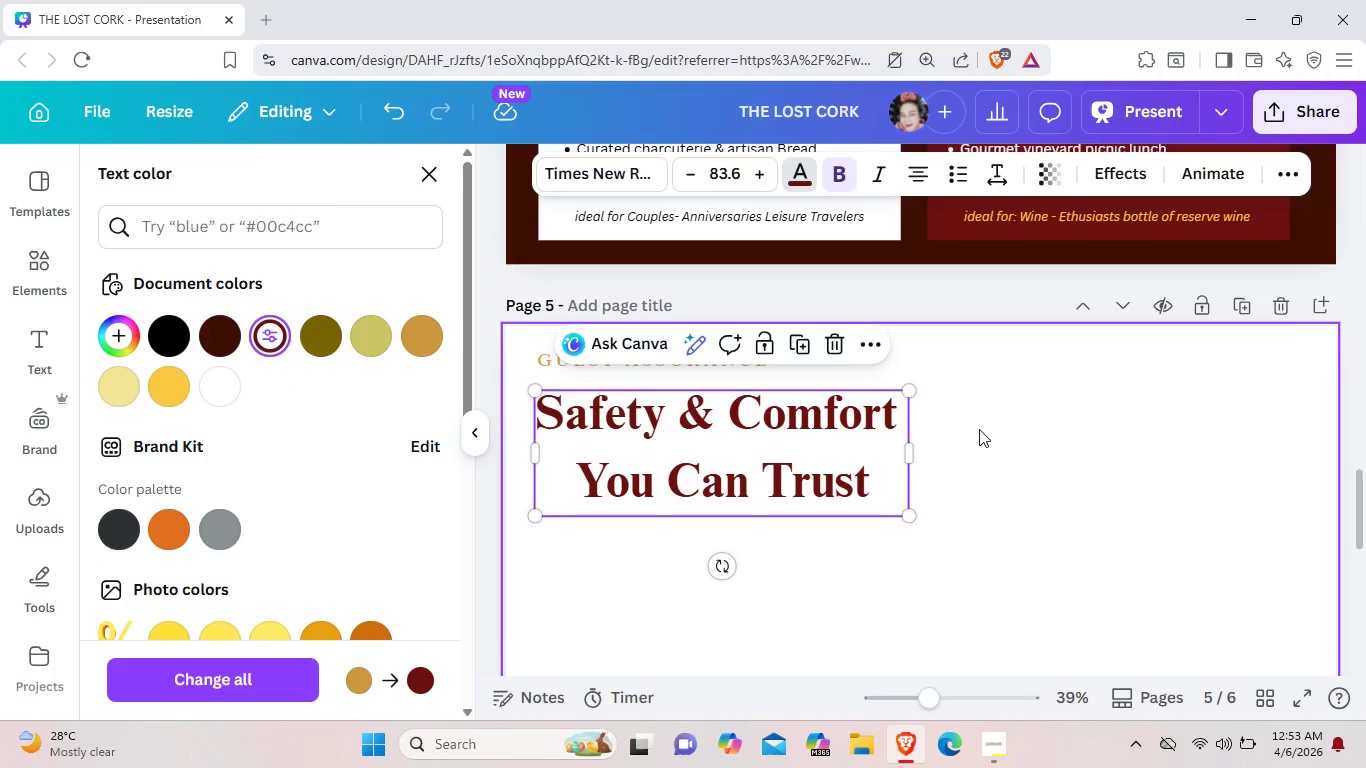 
left_click([979, 429])
 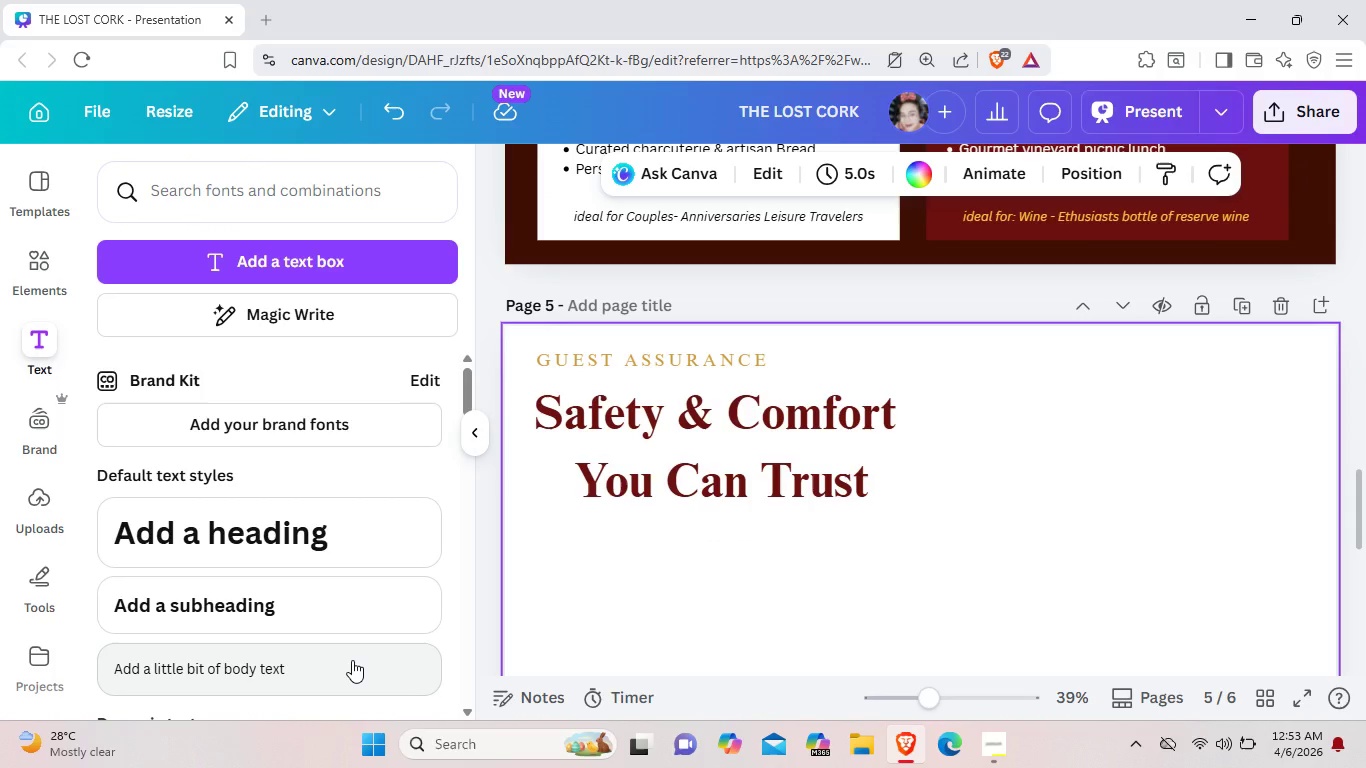 
left_click([352, 660])
 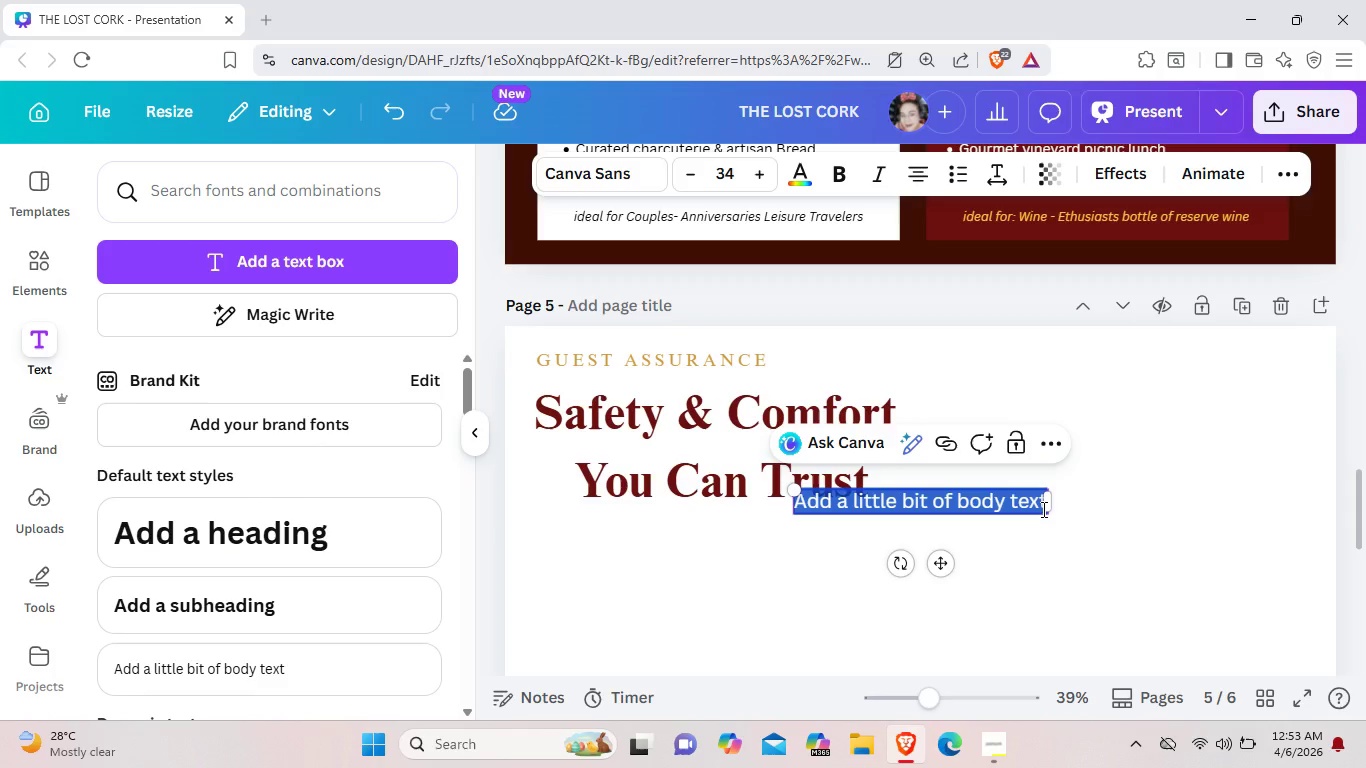 
left_click([1042, 509])
 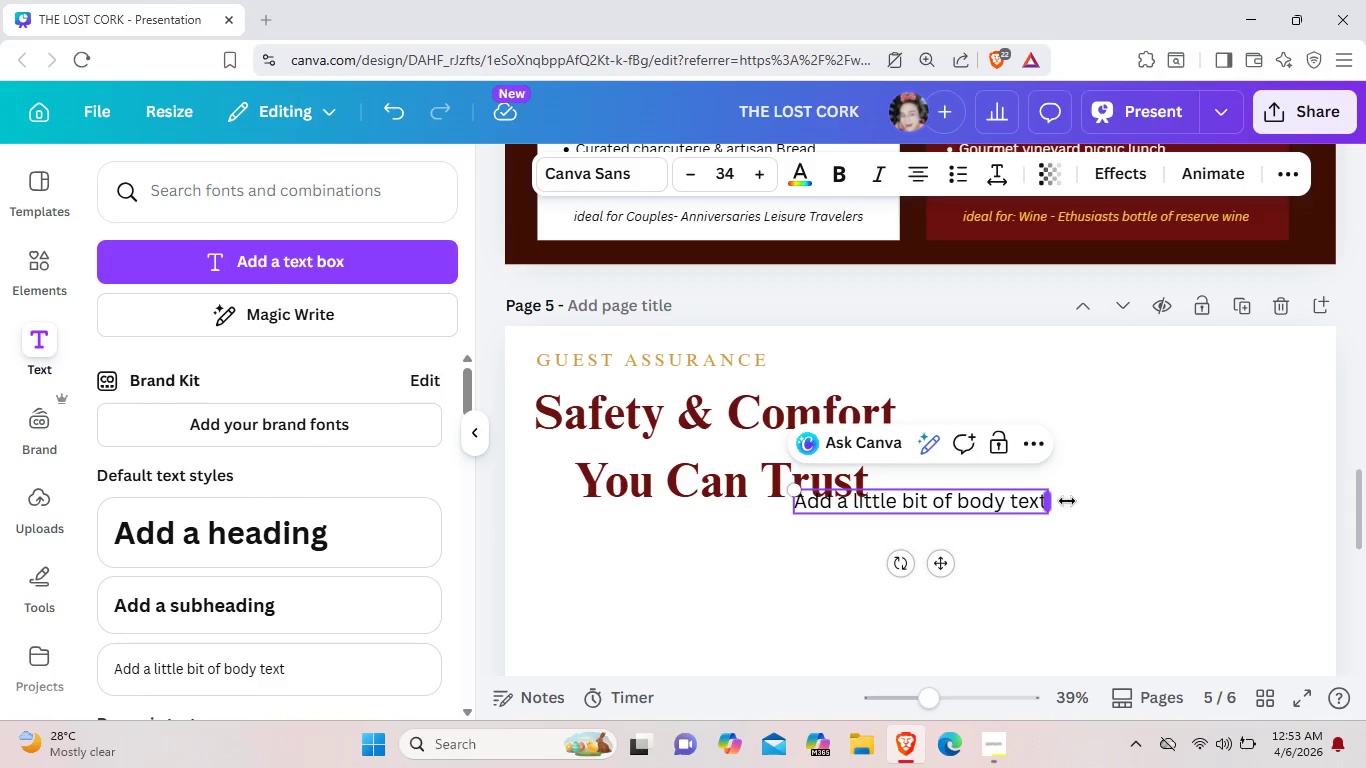 
left_click_drag(start_coordinate=[1048, 504], to_coordinate=[1074, 501])
 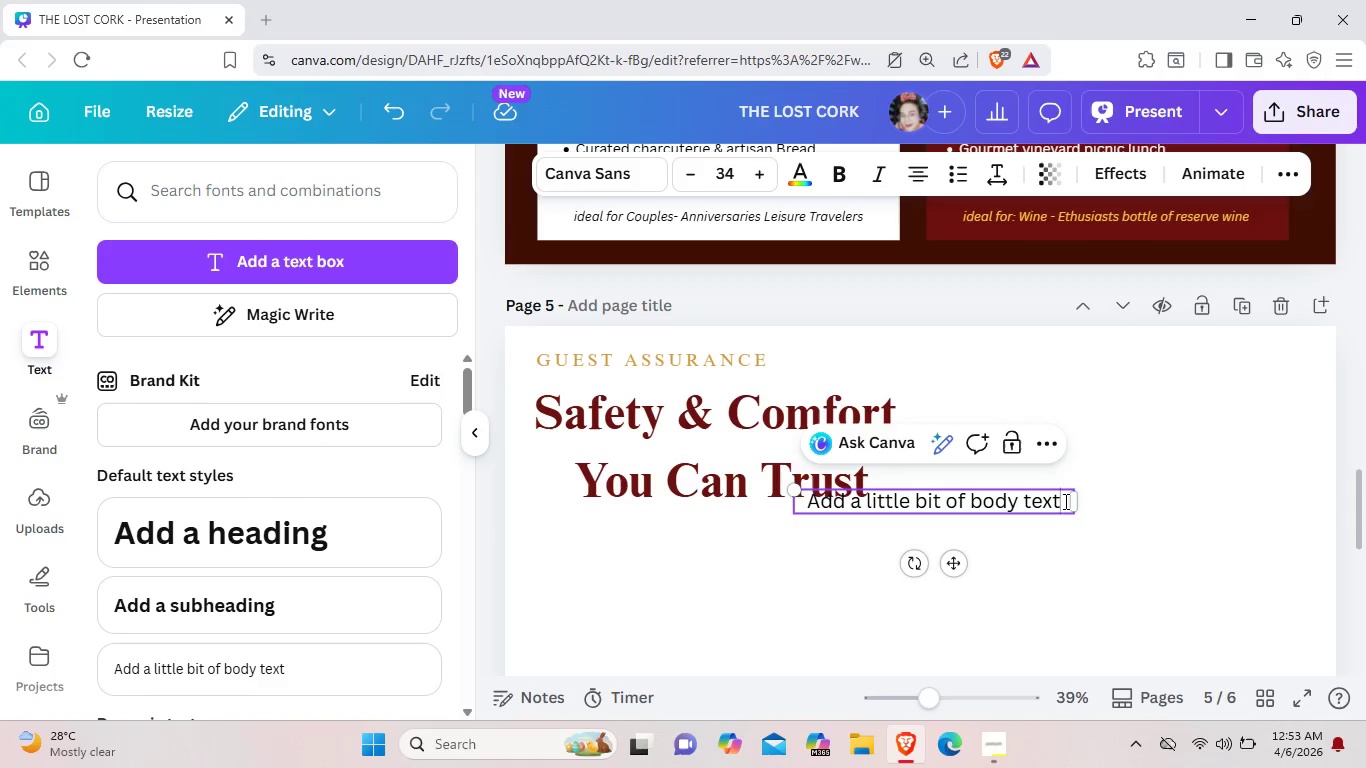 
left_click([1064, 501])
 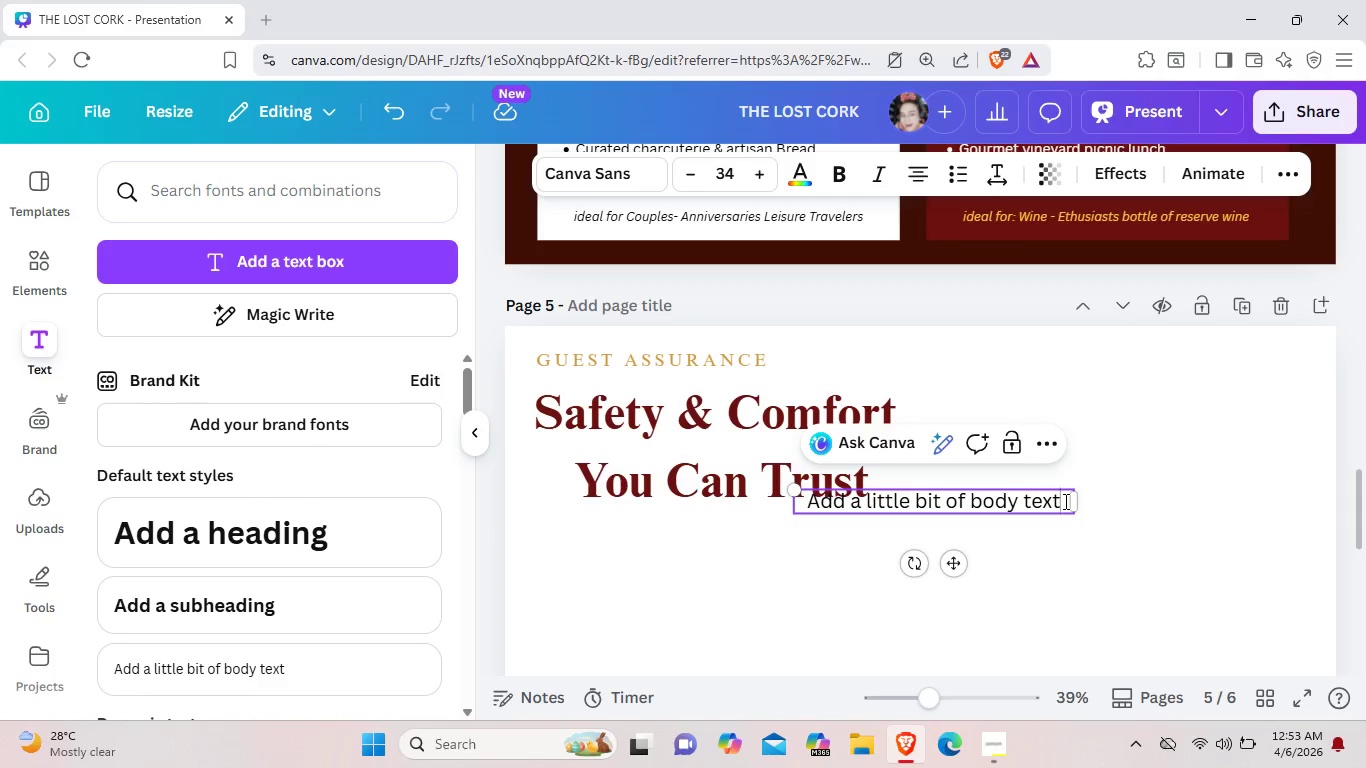 
key(Backspace)
key(Backspace)
key(Backspace)
key(Backspace)
key(Backspace)
key(Backspace)
key(Backspace)
key(Backspace)
key(Backspace)
key(Backspace)
key(Backspace)
key(Backspace)
key(Backspace)
type(Every operational detail)
 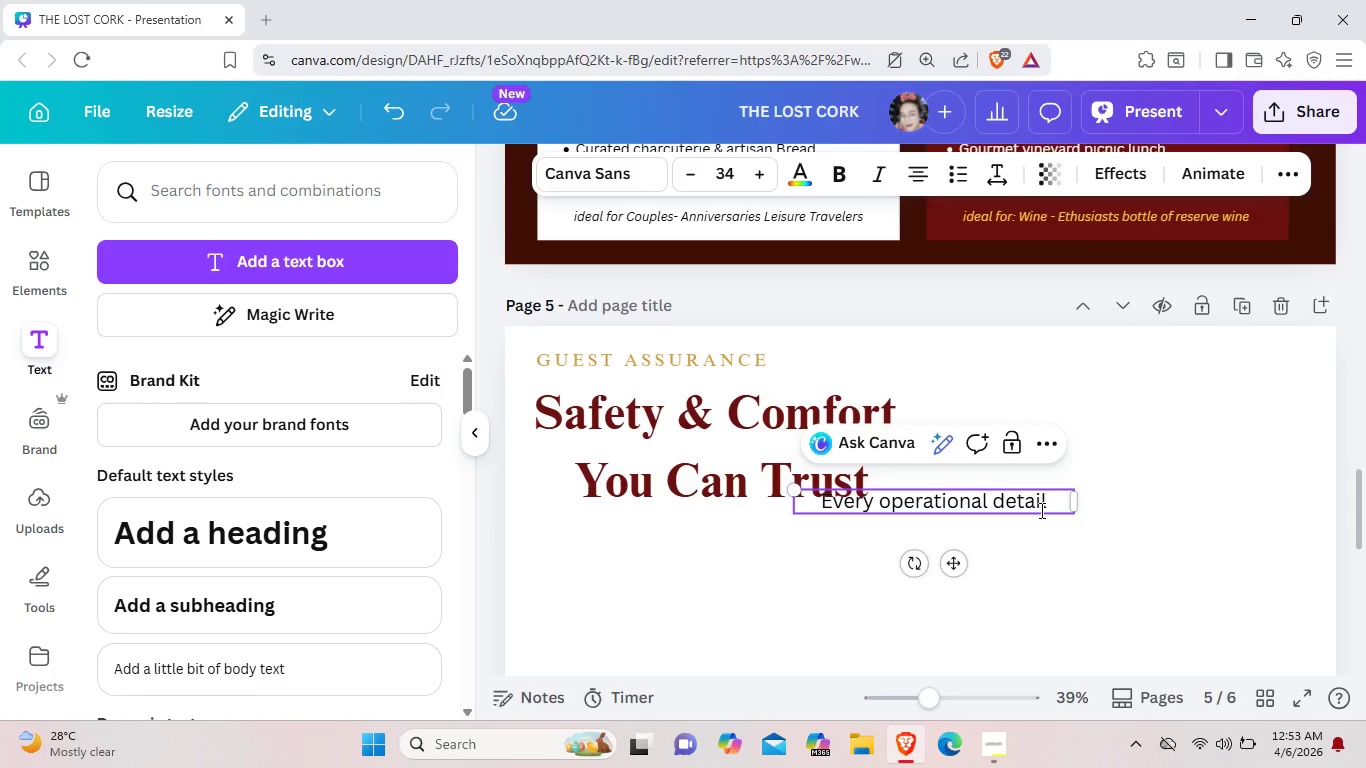 
type( is designed to give me)
key(Backspace)
key(Backspace)
type(you)
 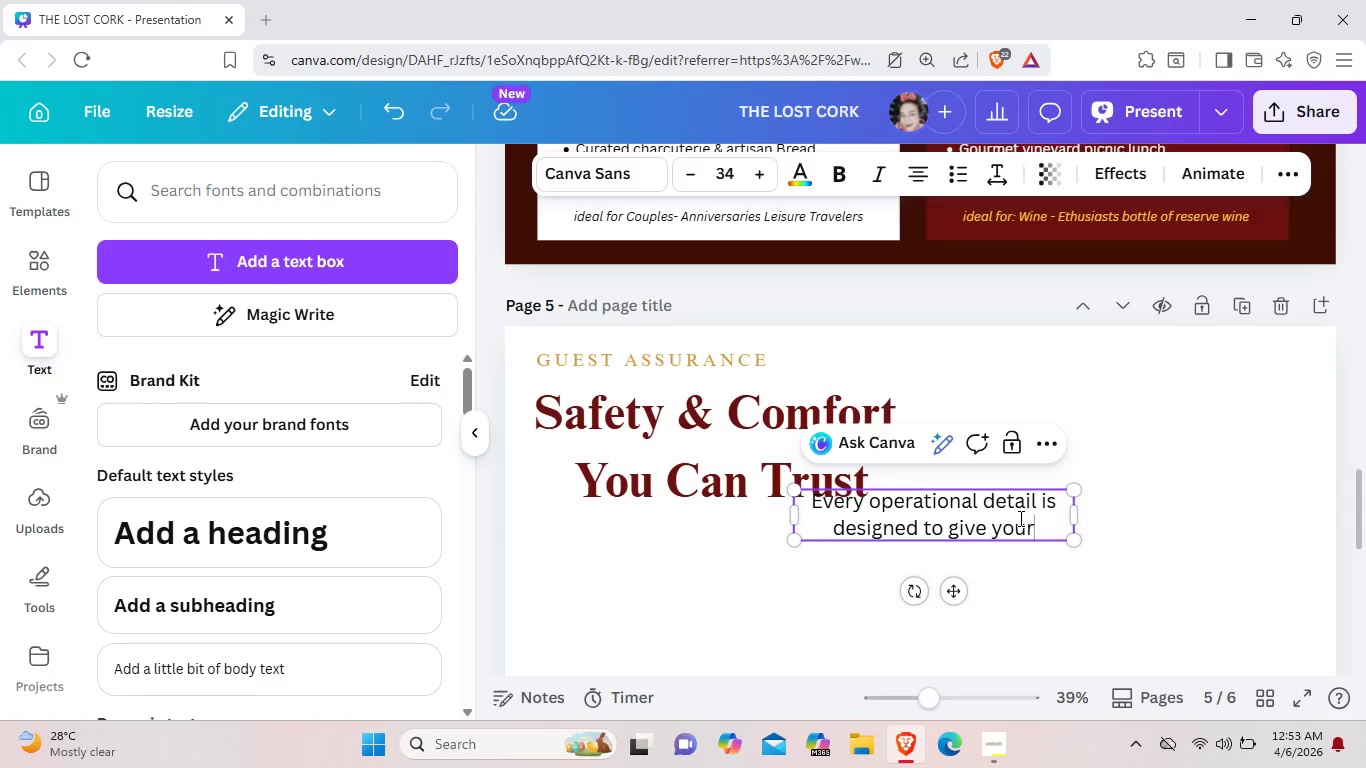 
type(r guest and you)
 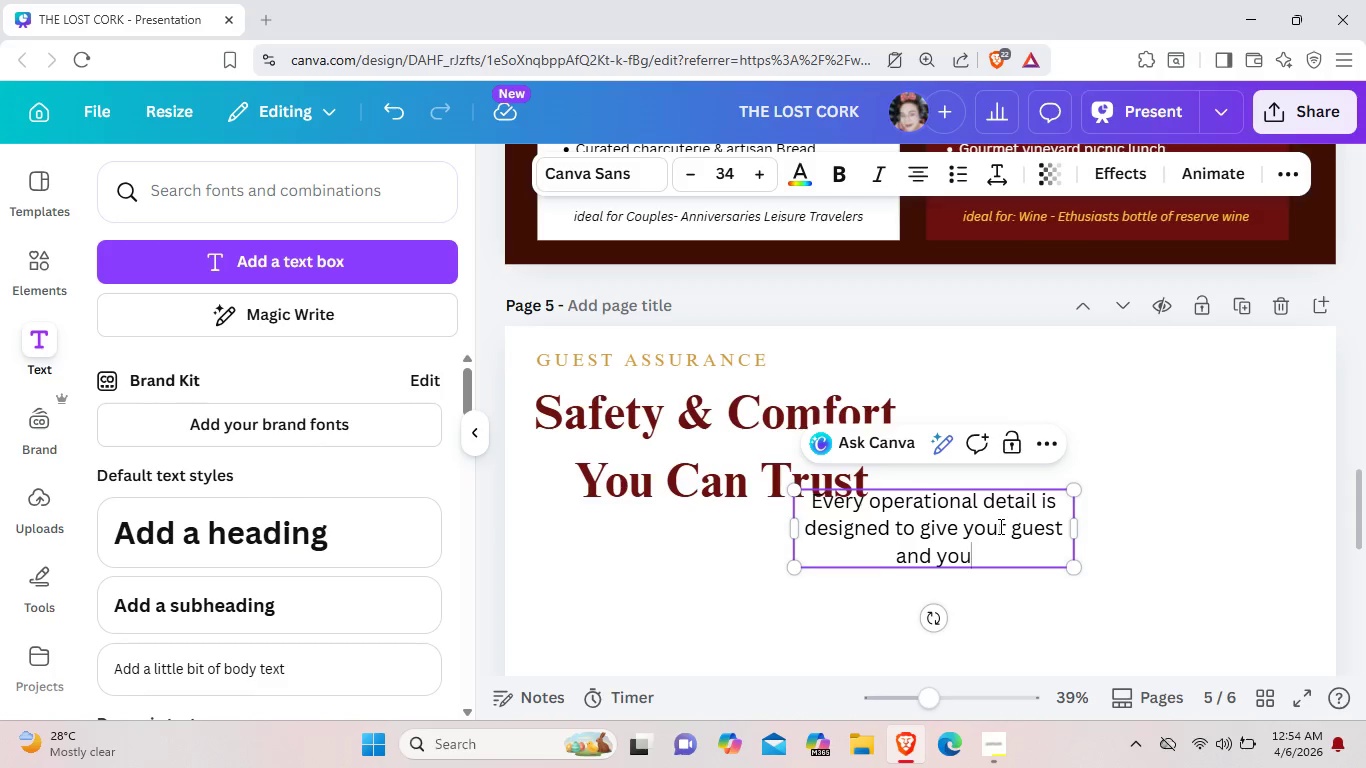 
type(r conce)
key(Backspace)
type(ier)
 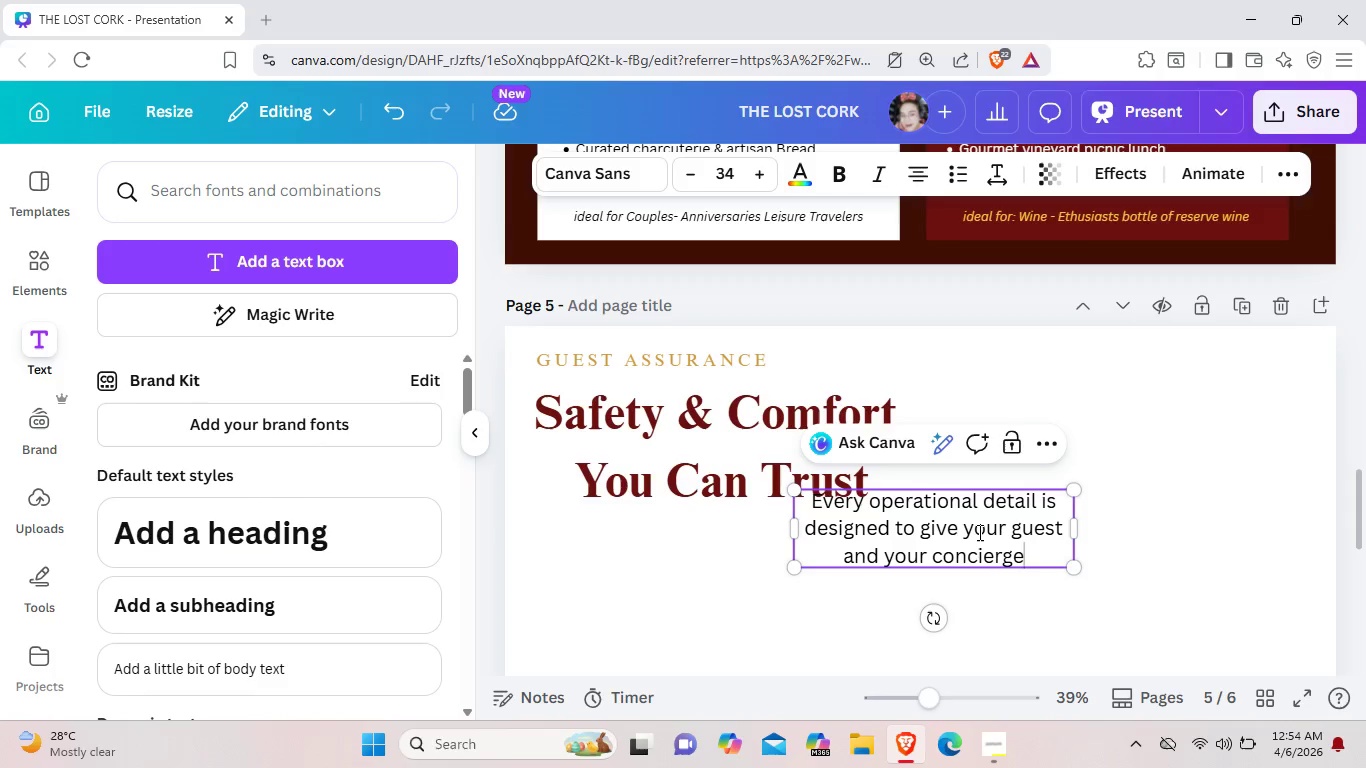 
type(ge team complete confidec)
key(Backspace)
type(jce)
key(Backspace)
key(Backspace)
key(Backspace)
type(nce)
 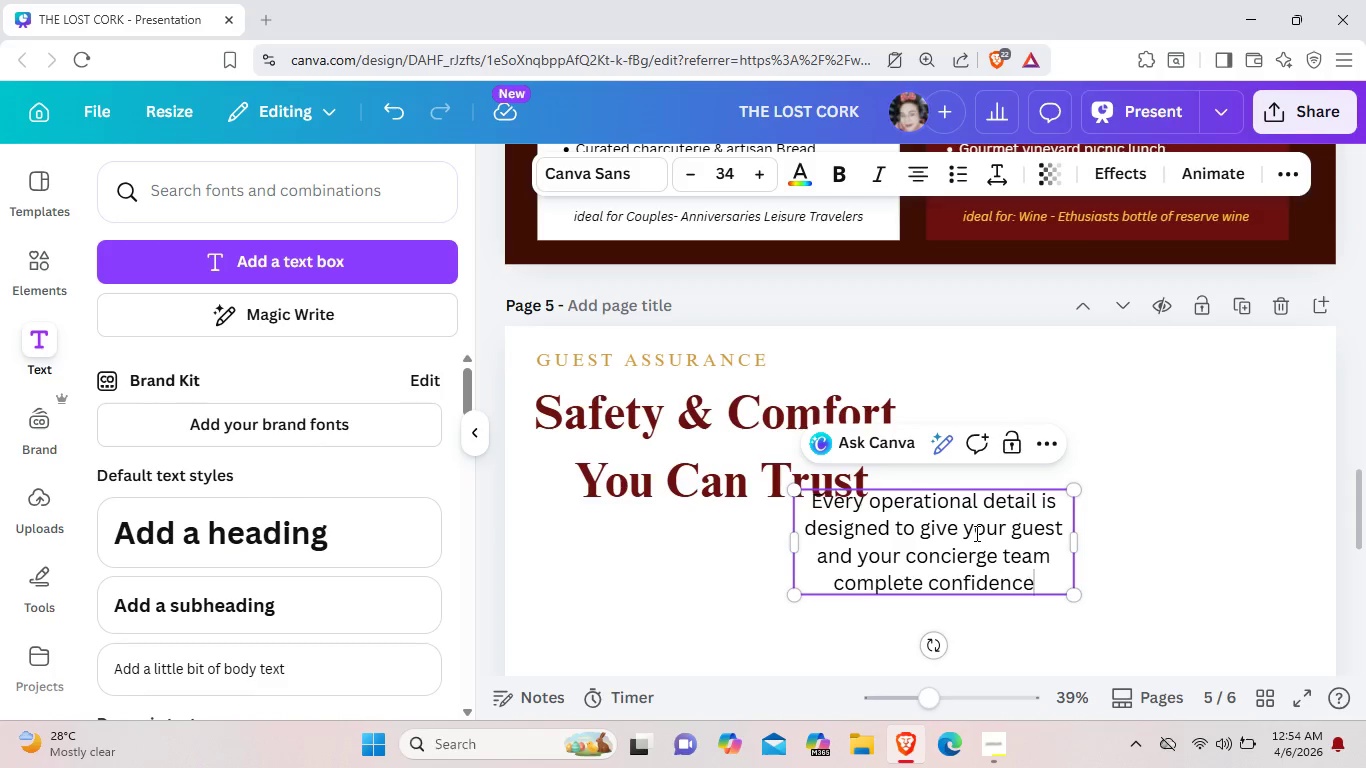 
type( from de)
key(Backspace)
type(eparture to return.)
 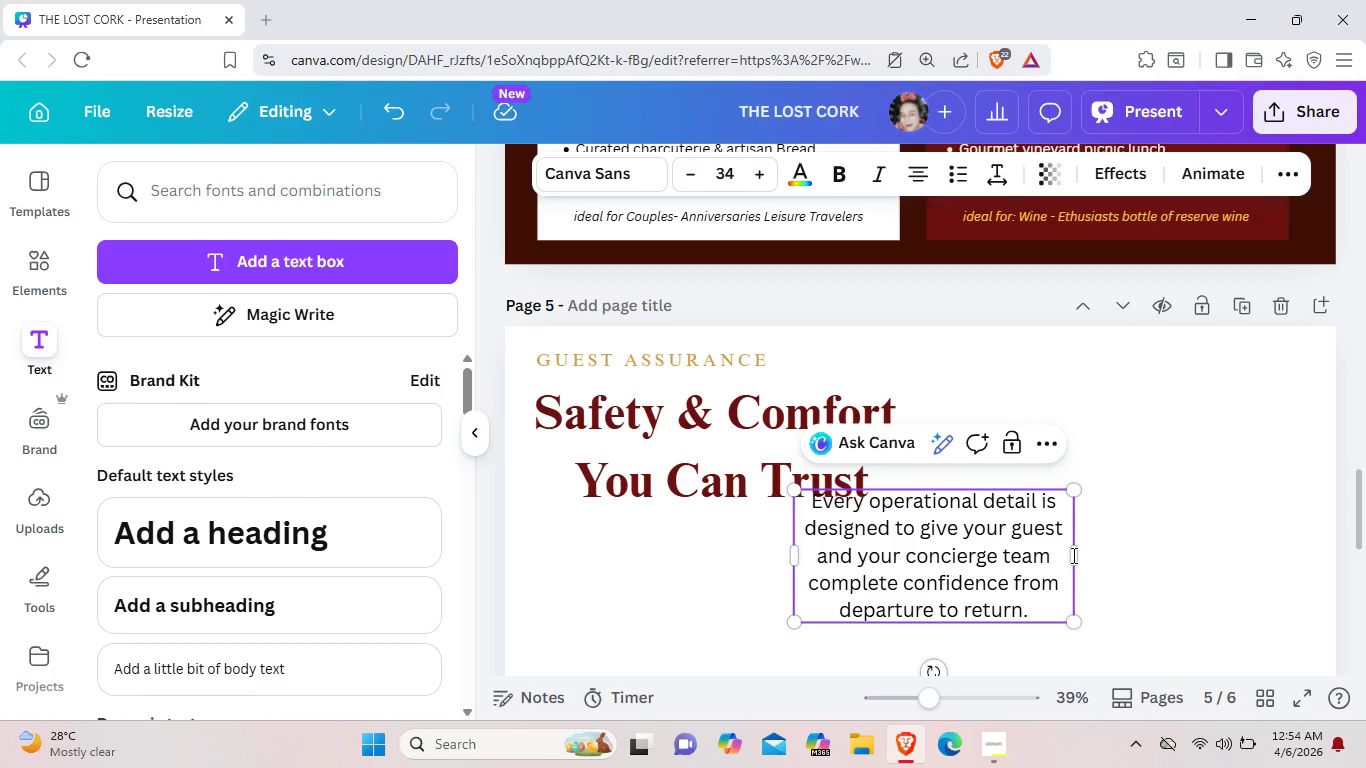 
left_click([1073, 556])
 